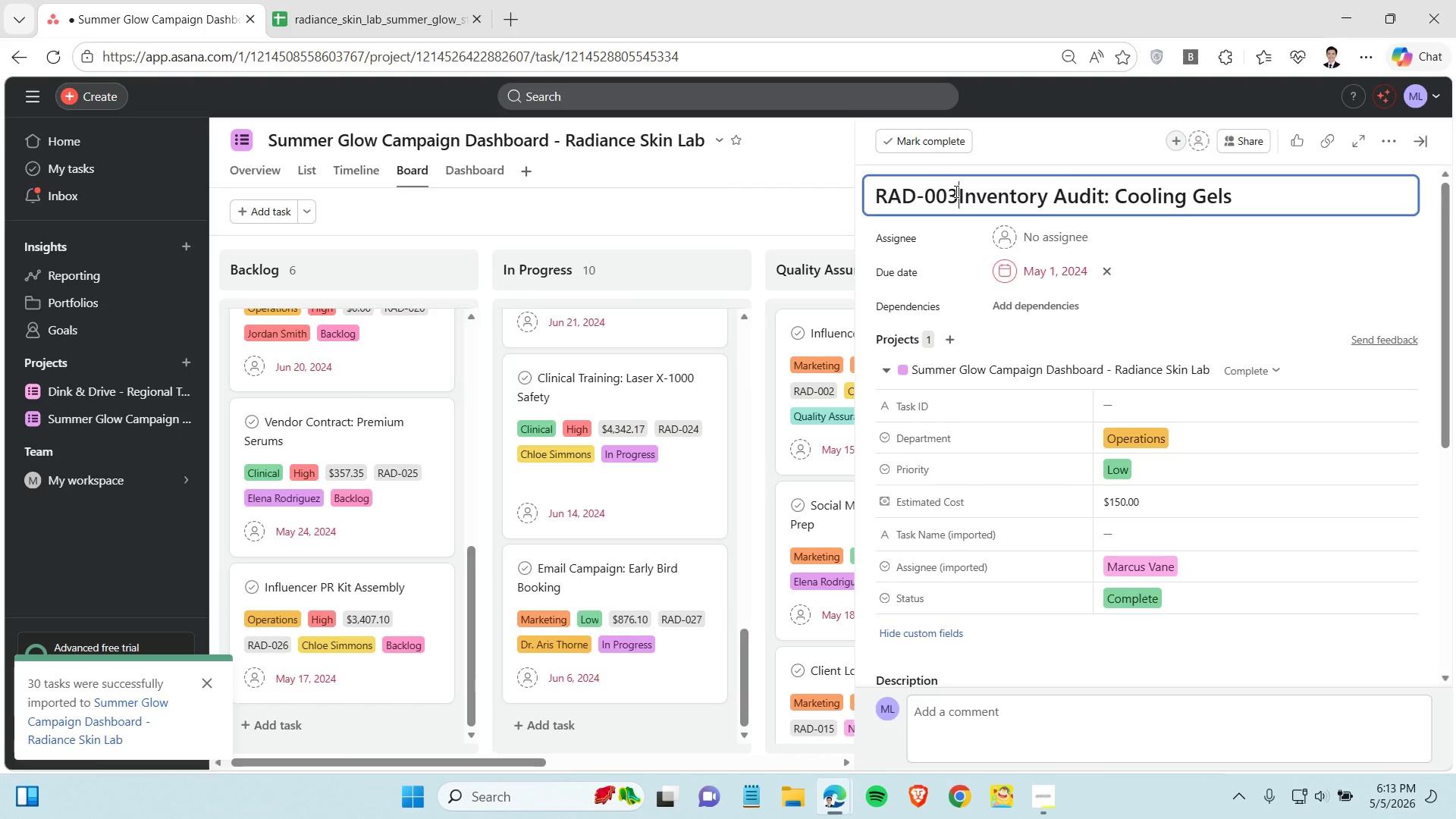 
left_click_drag(start_coordinate=[955, 191], to_coordinate=[838, 209])
 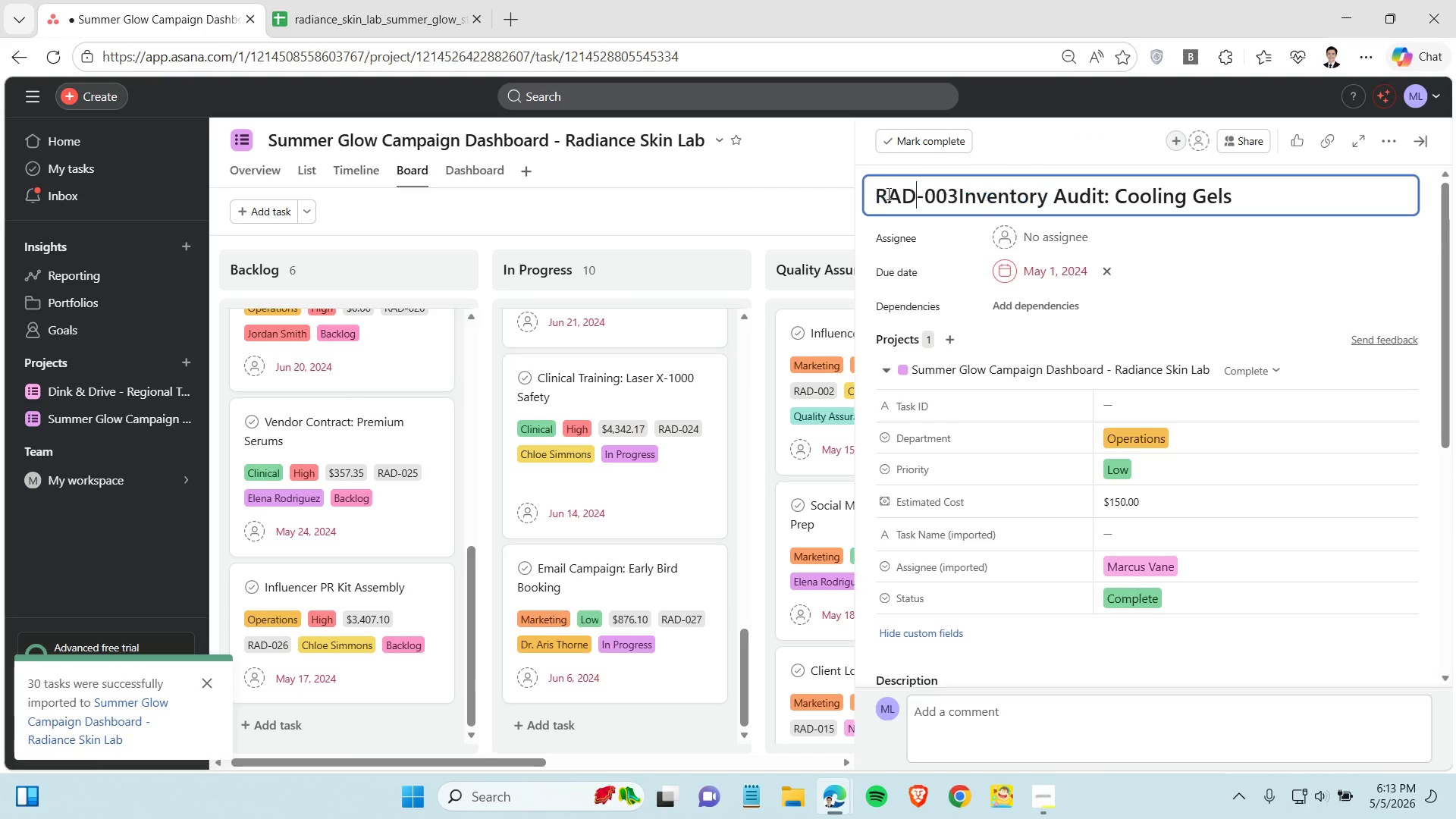 
left_click([908, 193])
 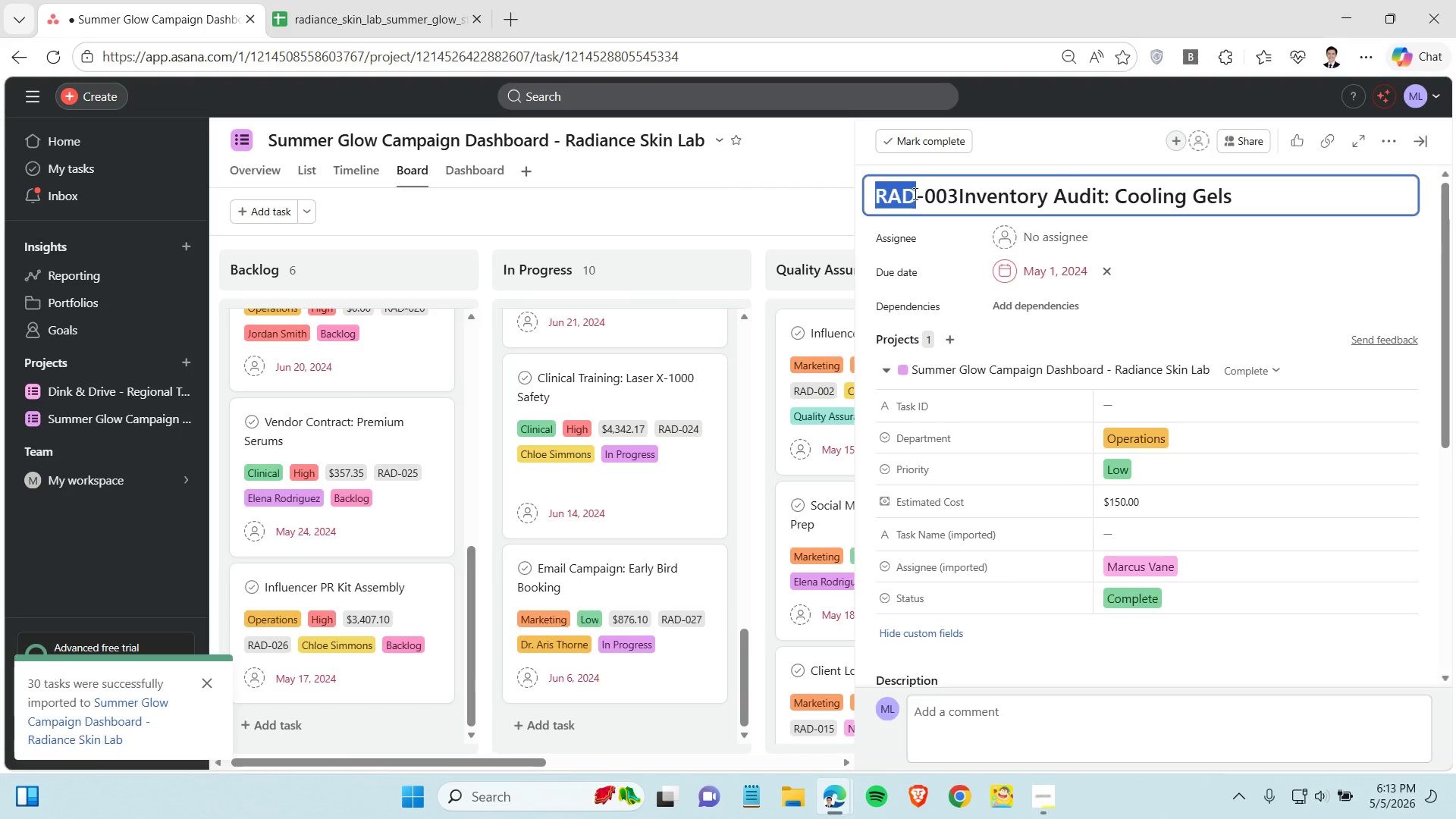 
left_click_drag(start_coordinate=[874, 195], to_coordinate=[957, 193])
 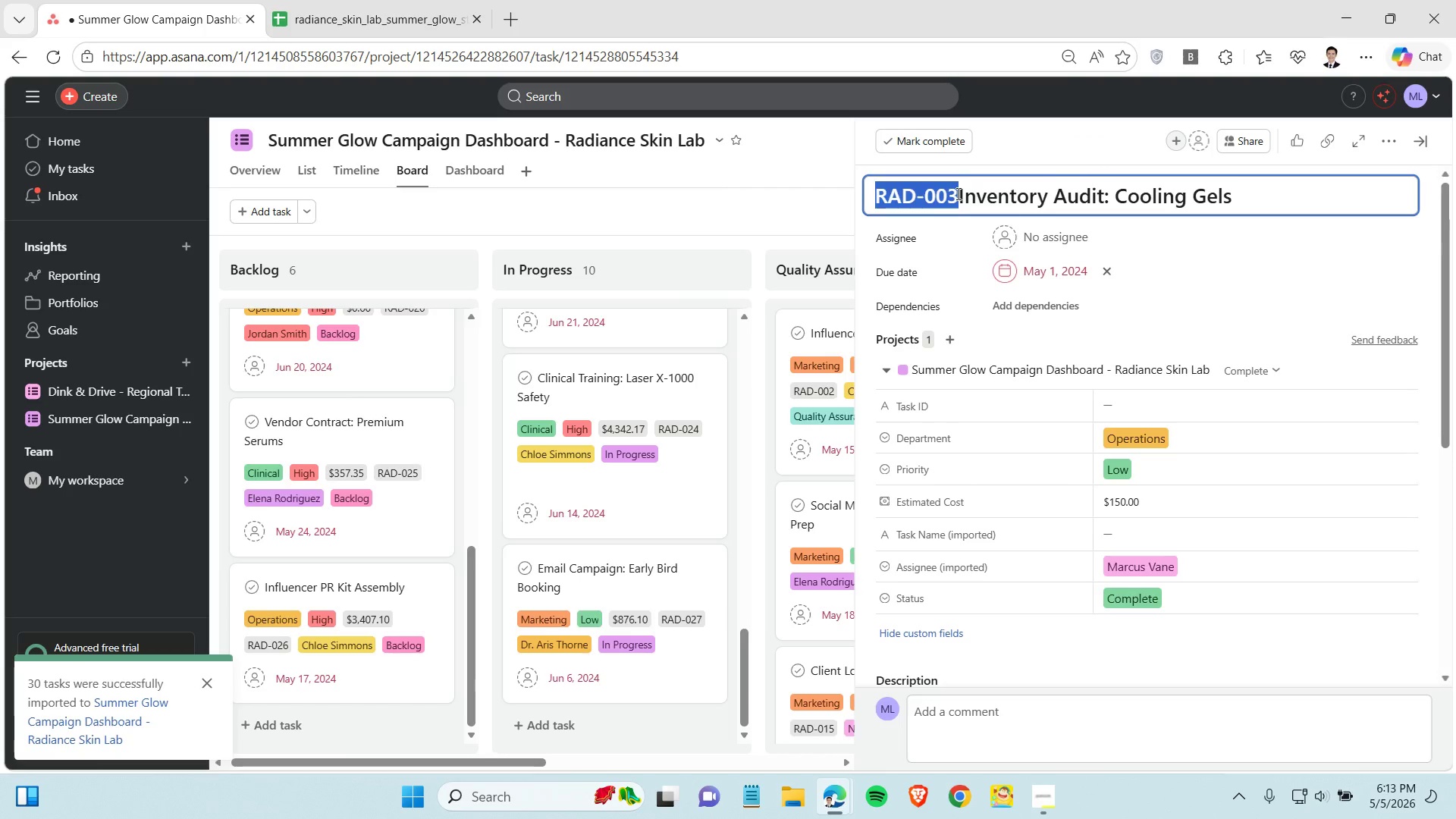 
key(Control+X)
 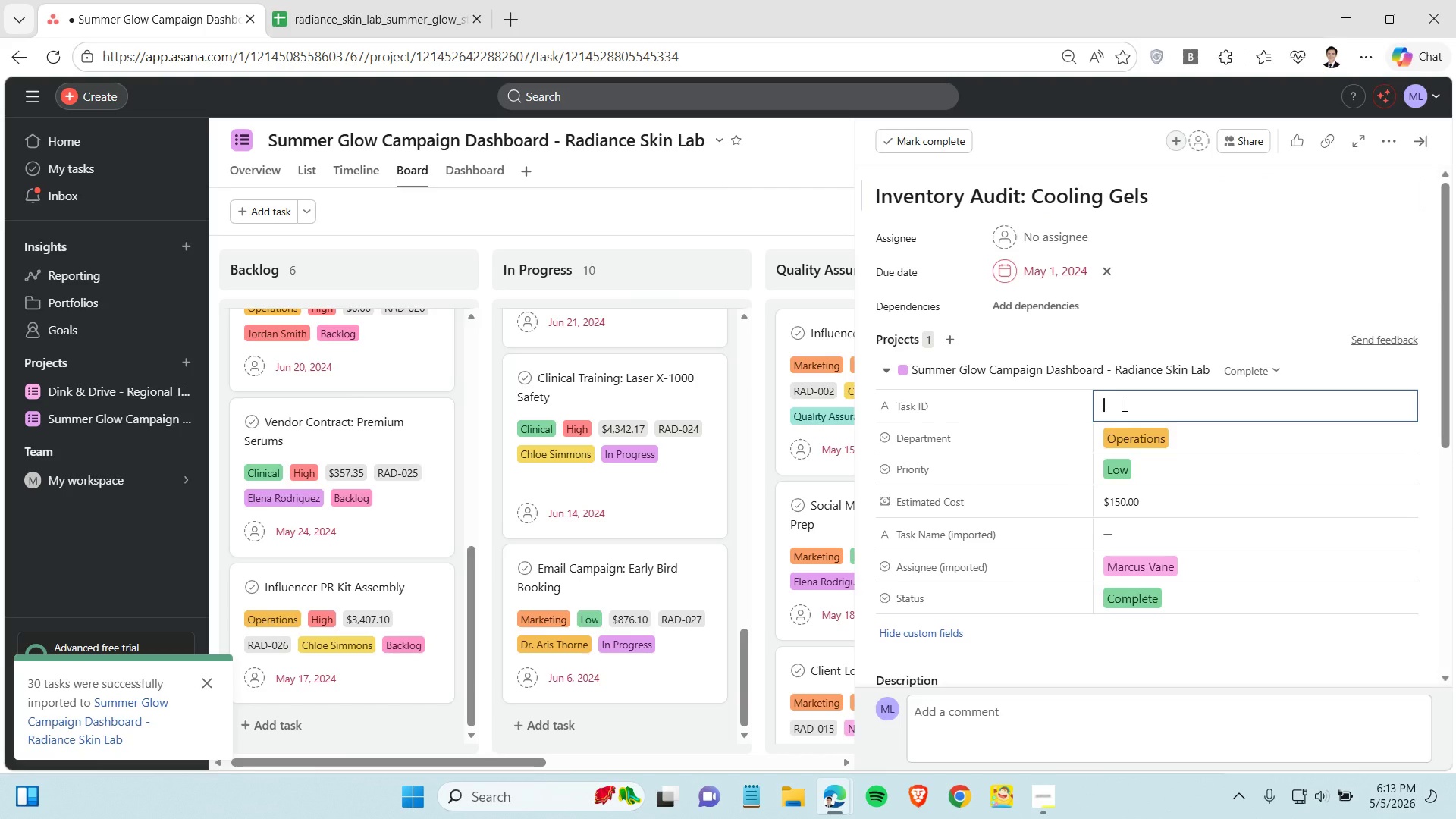 
key(Control+V)
 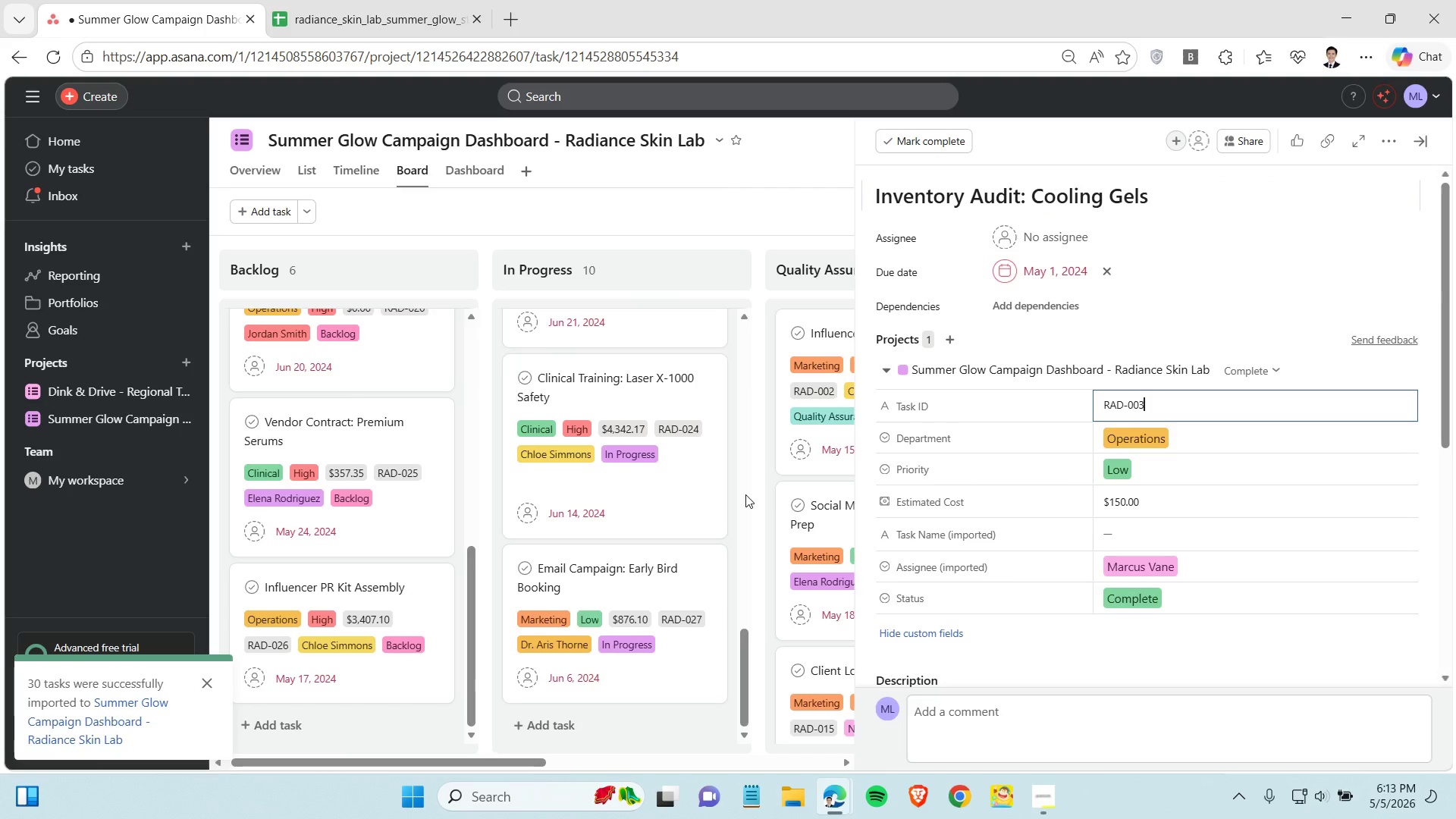 
left_click([745, 493])
 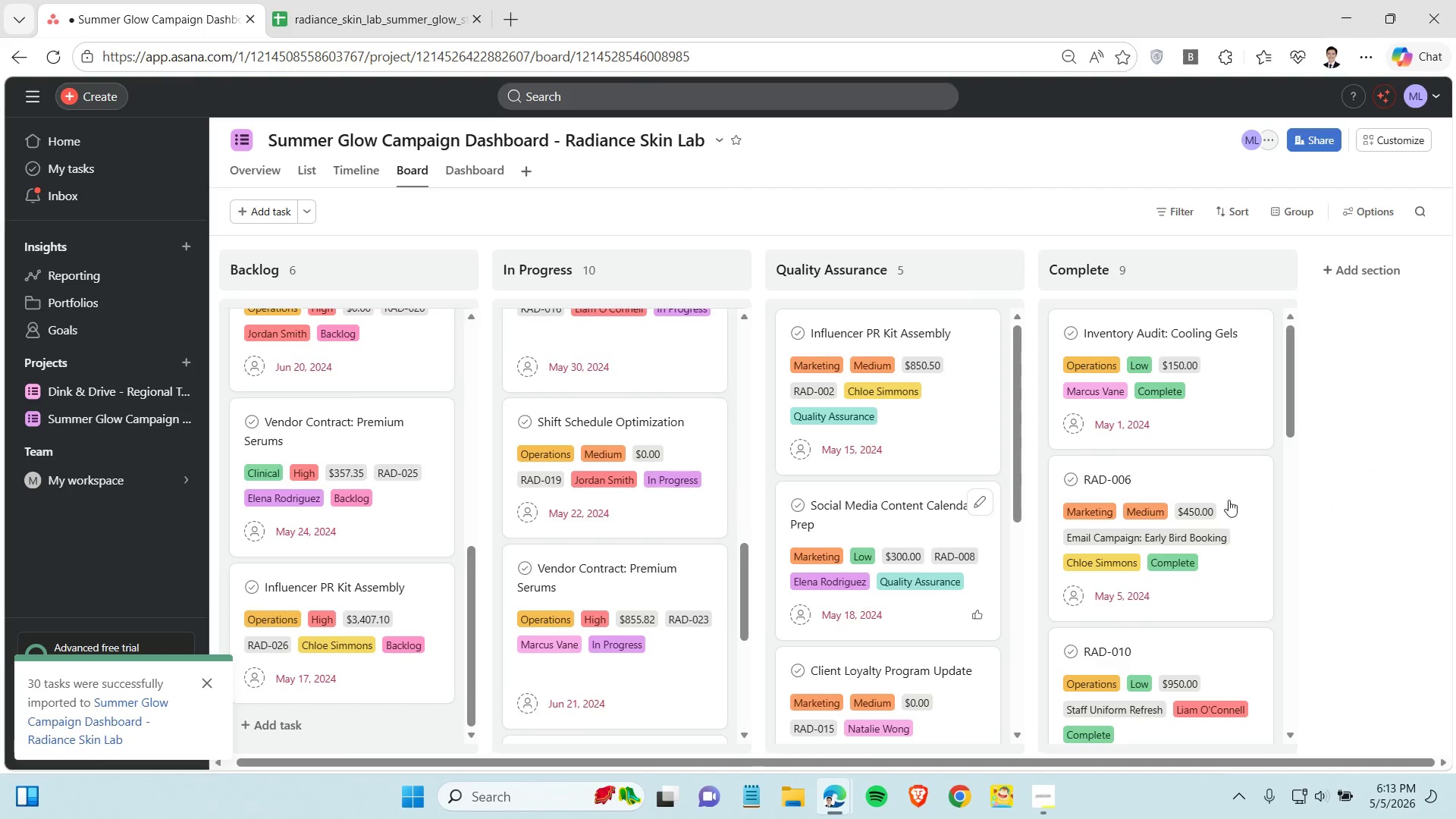 
left_click([1225, 488])
 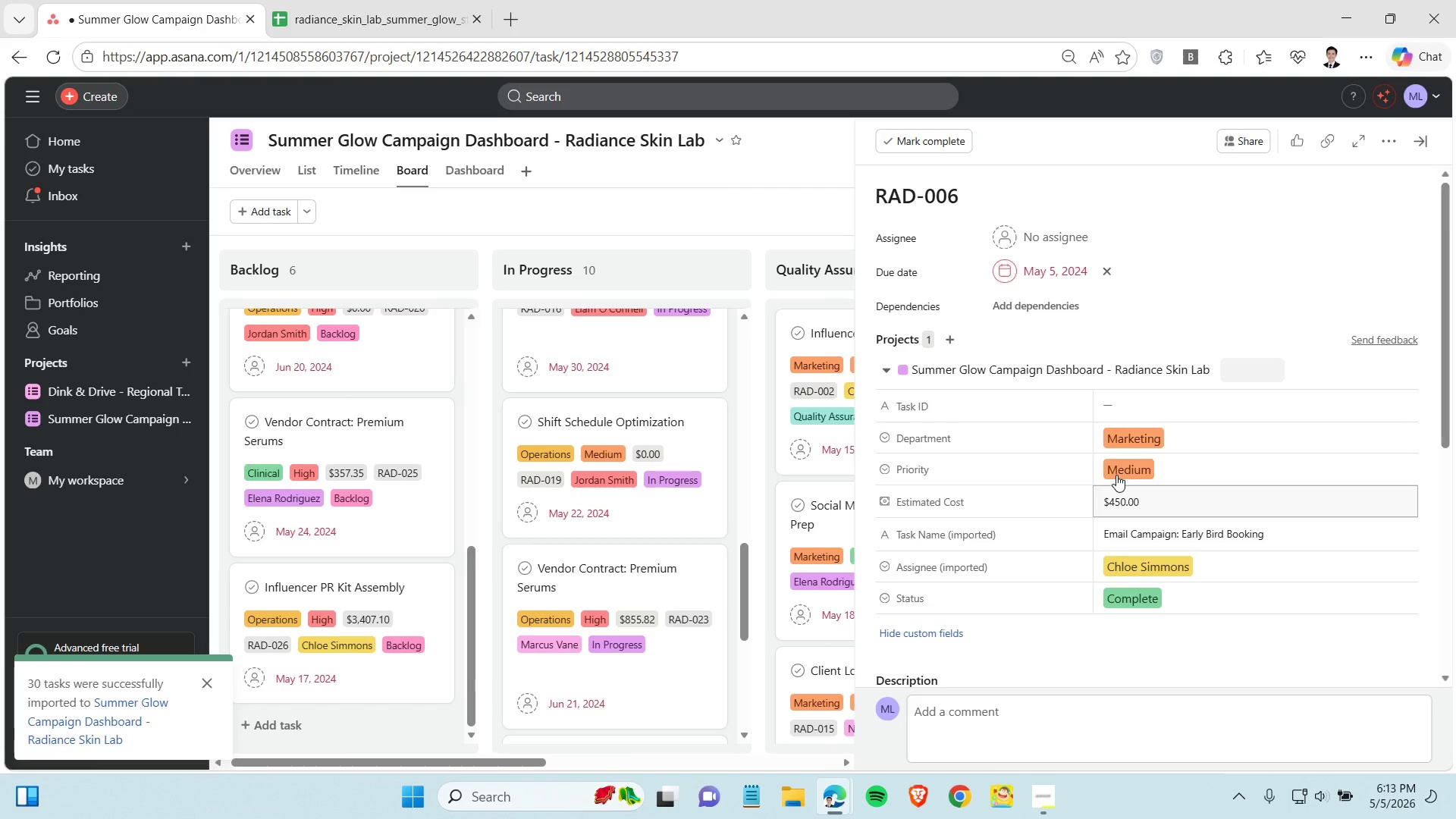 
double_click([1159, 532])
 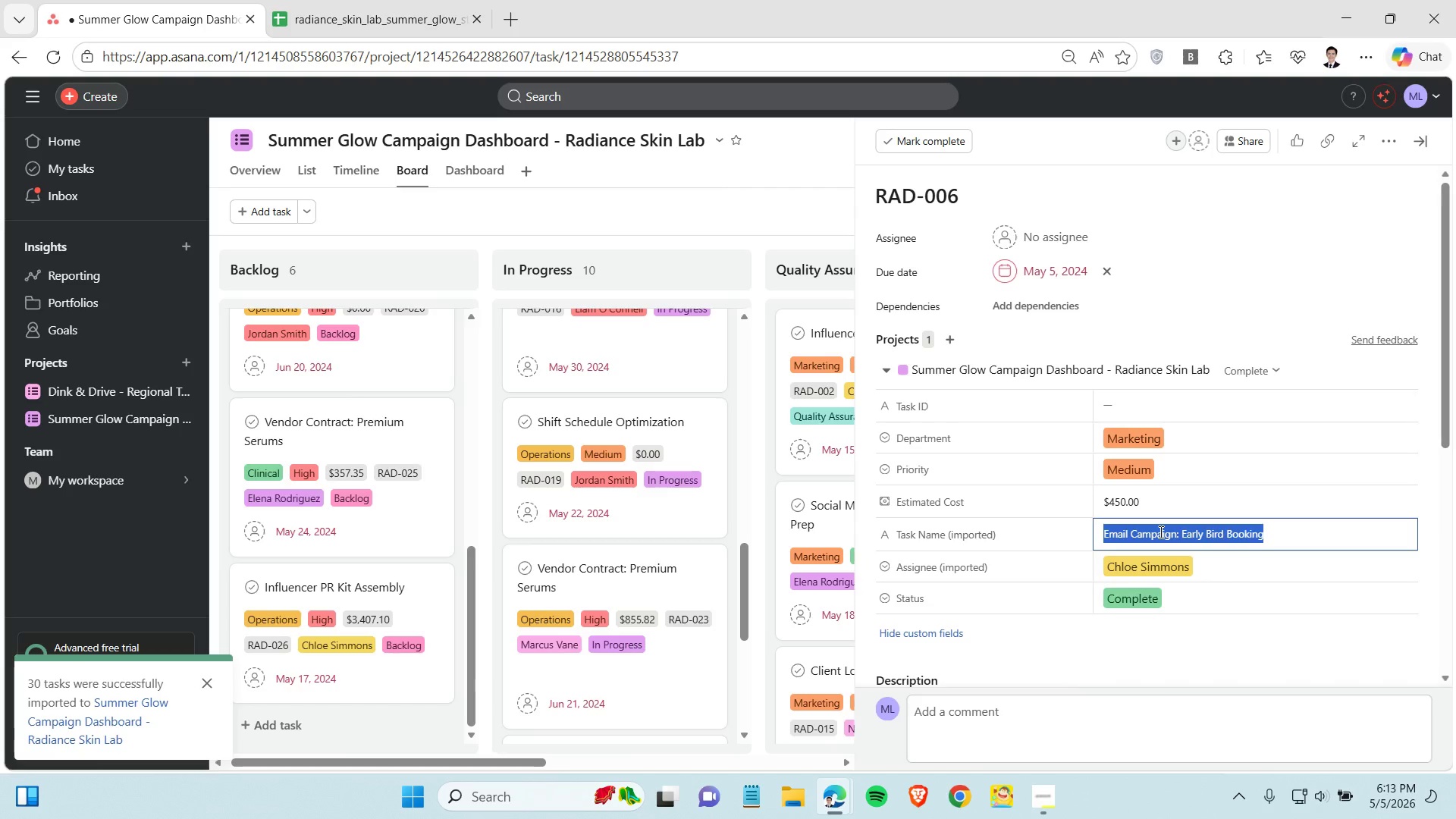 
triple_click([1159, 532])
 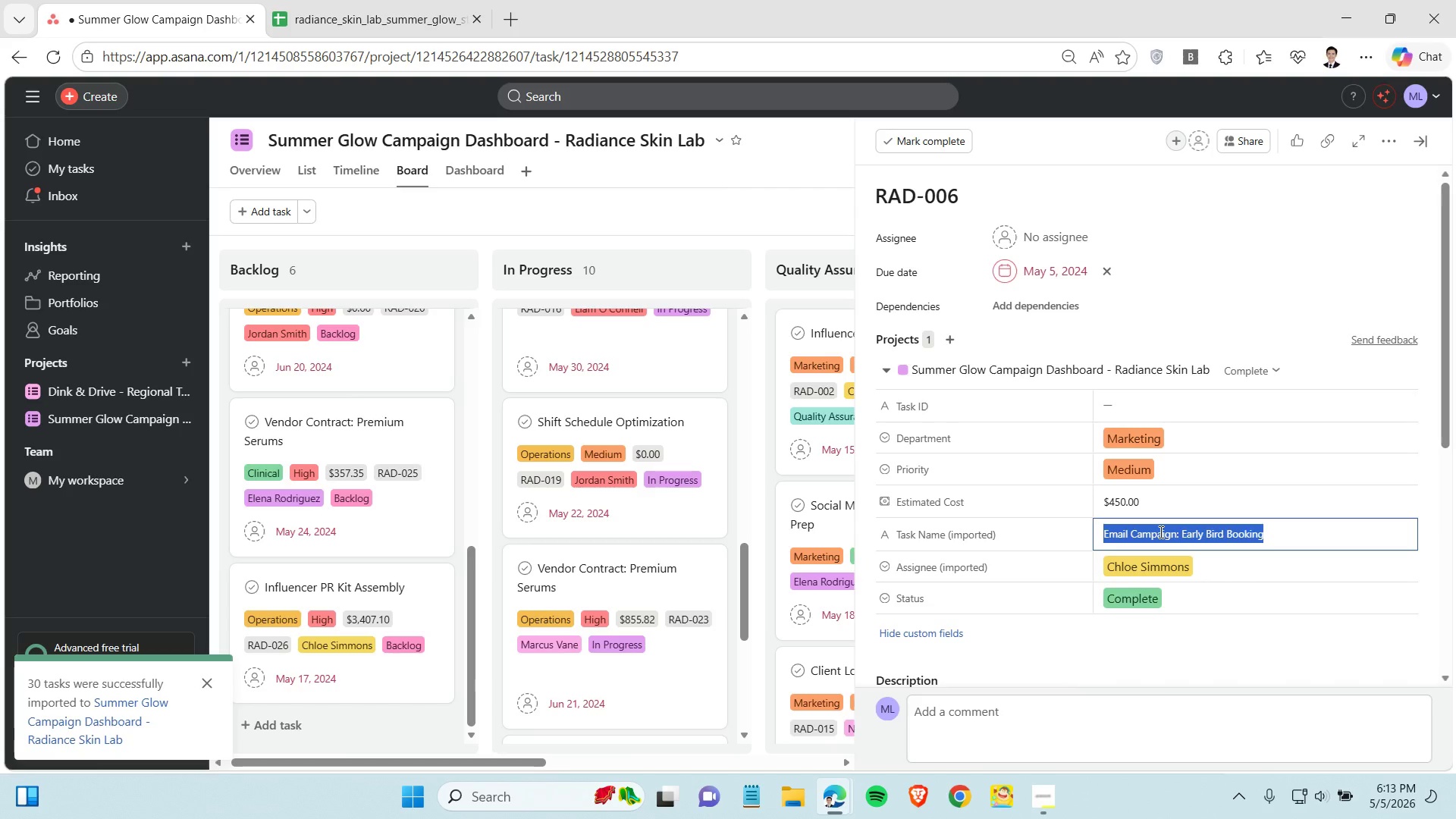 
key(Control+X)
 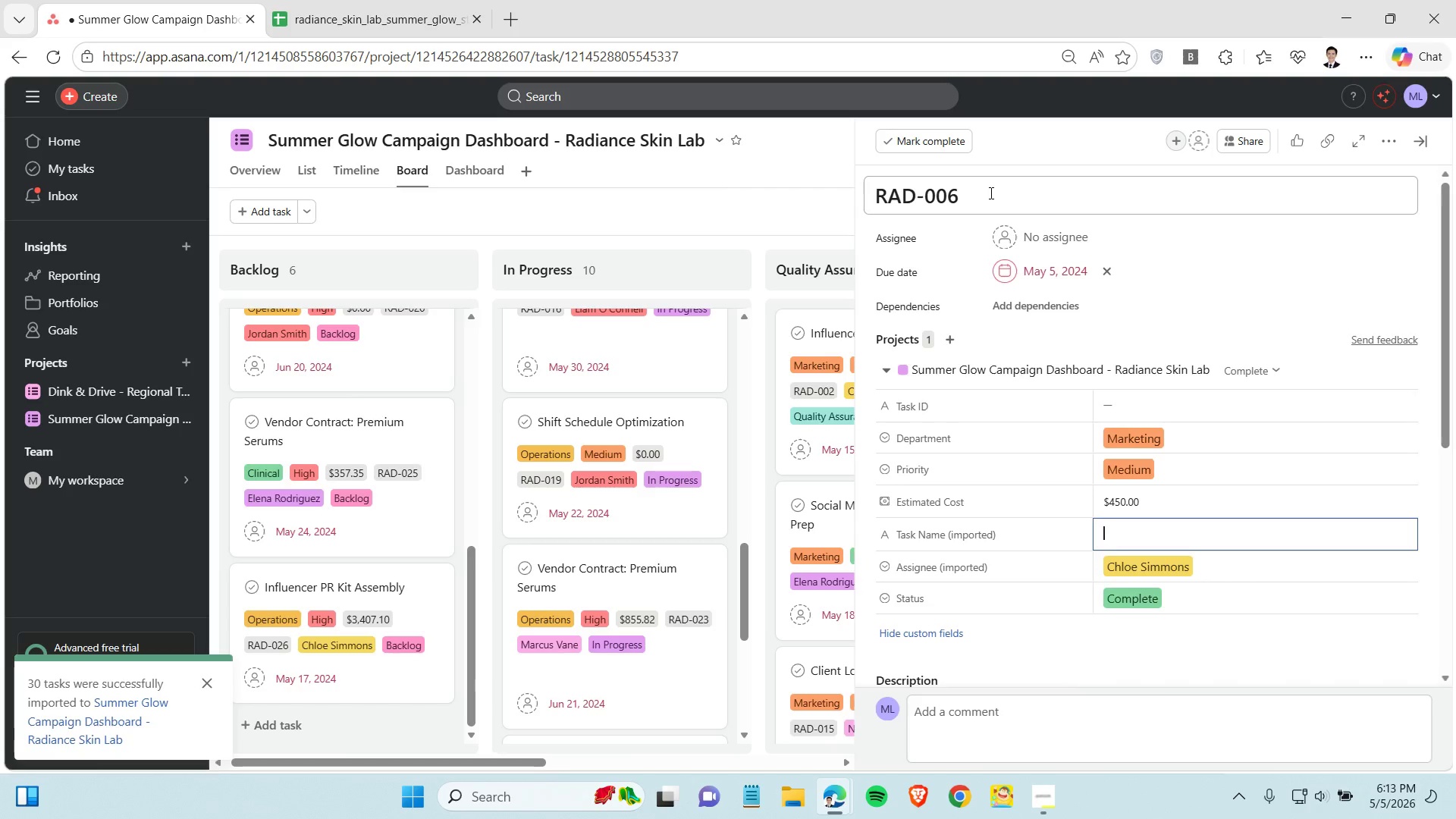 
left_click([990, 193])
 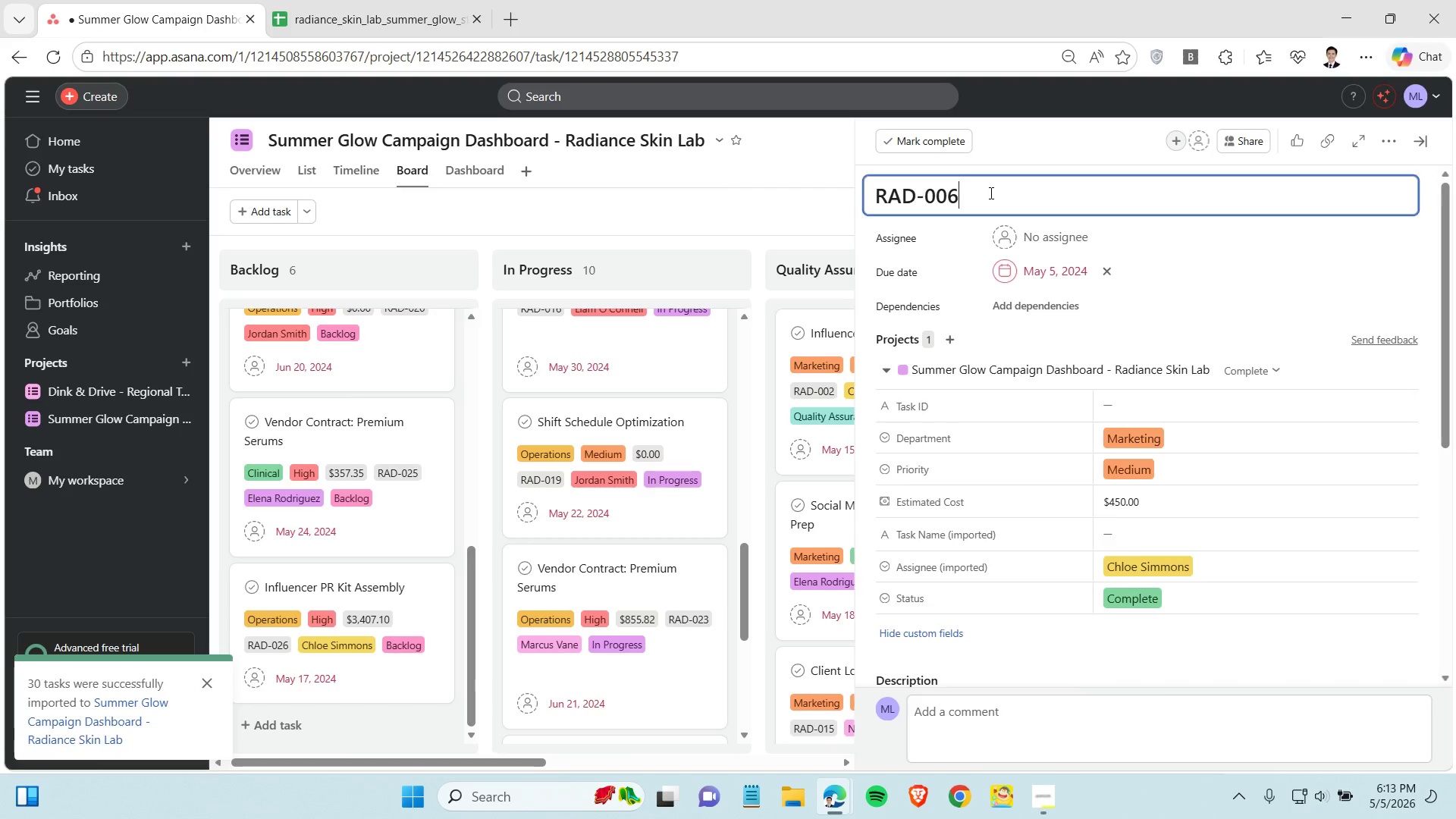 
key(Control+V)
 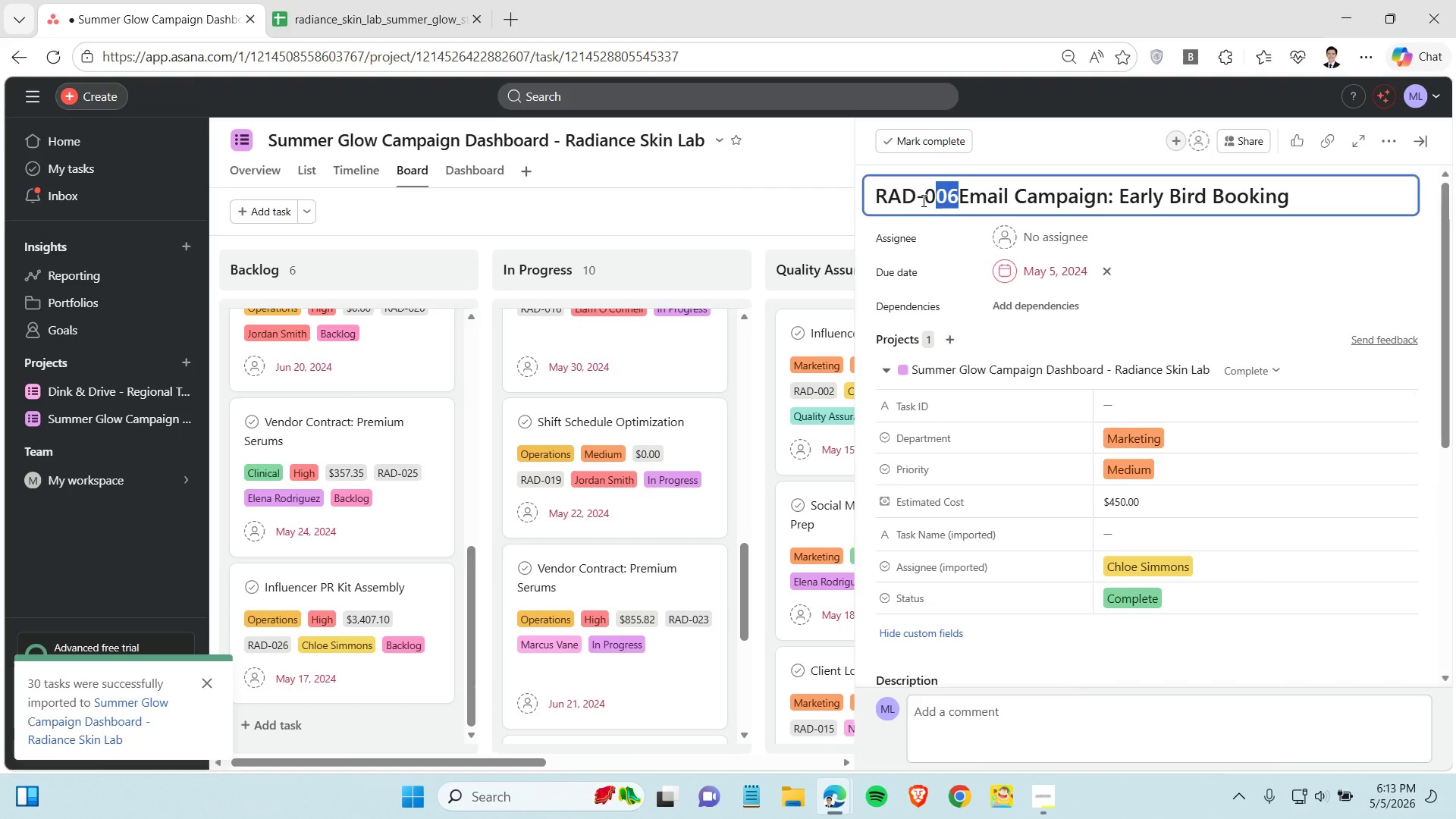 
left_click_drag(start_coordinate=[957, 196], to_coordinate=[876, 201])
 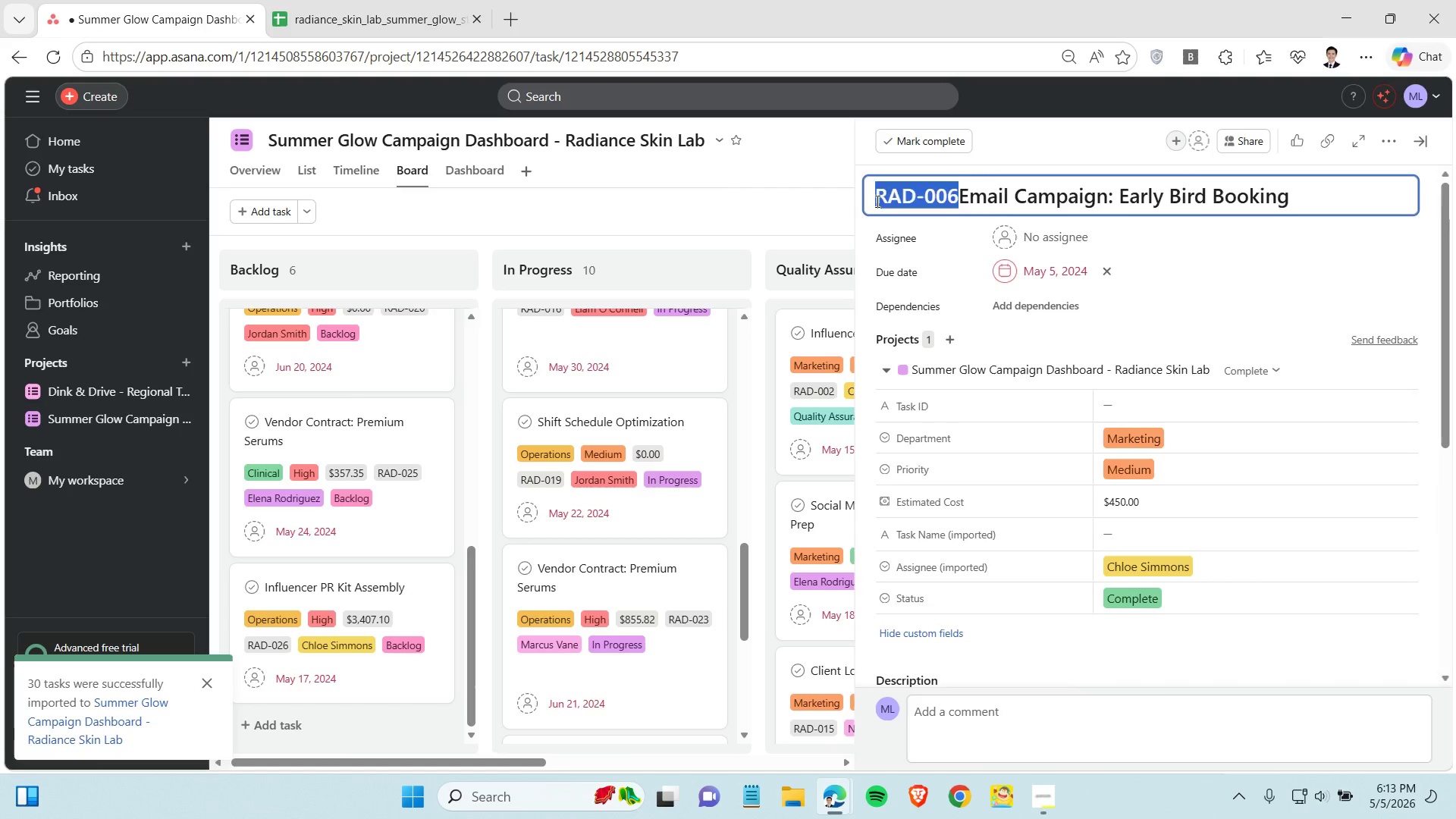 
key(Control+X)
 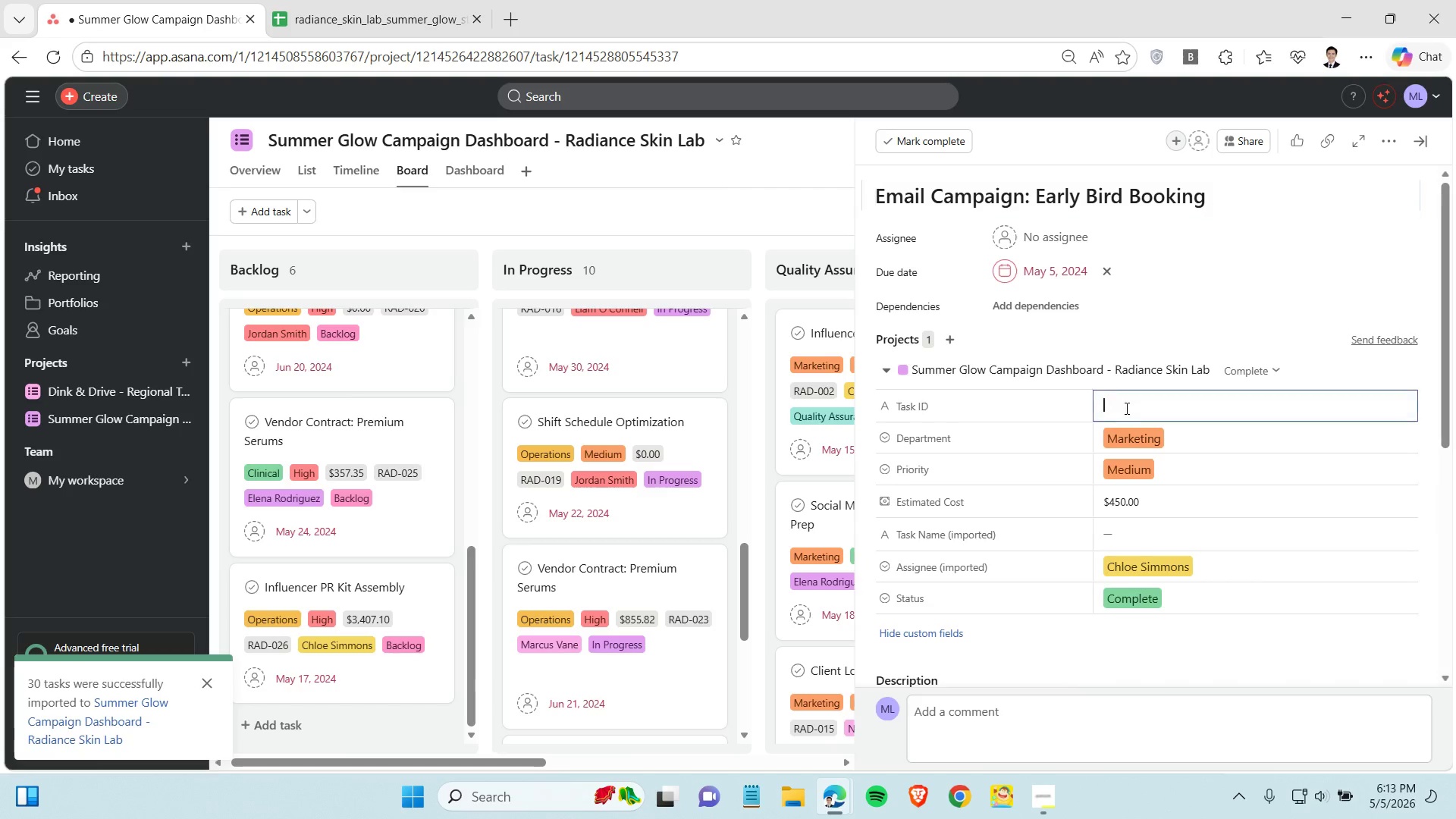 
left_click([1125, 408])
 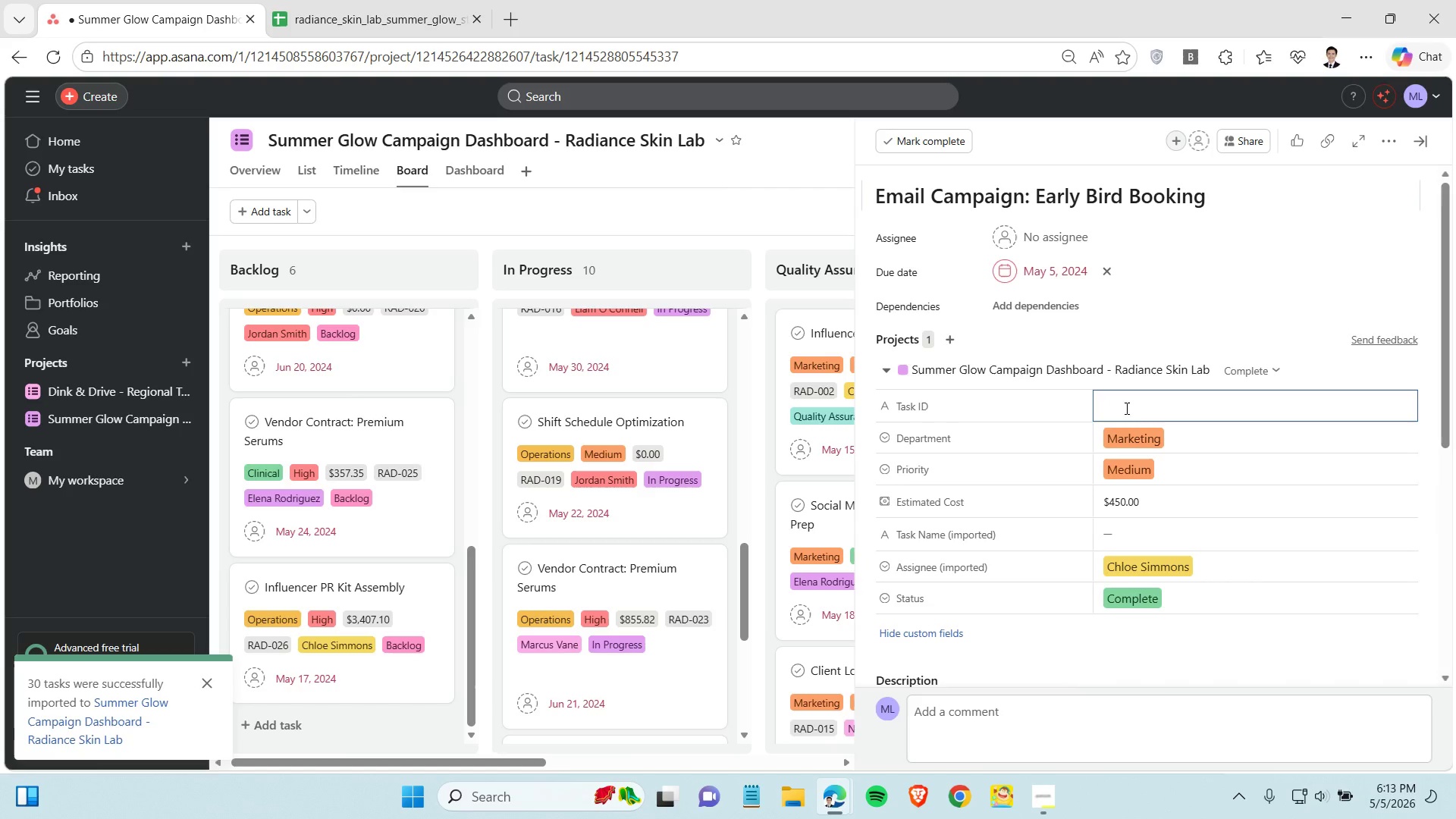 
key(Control+V)
 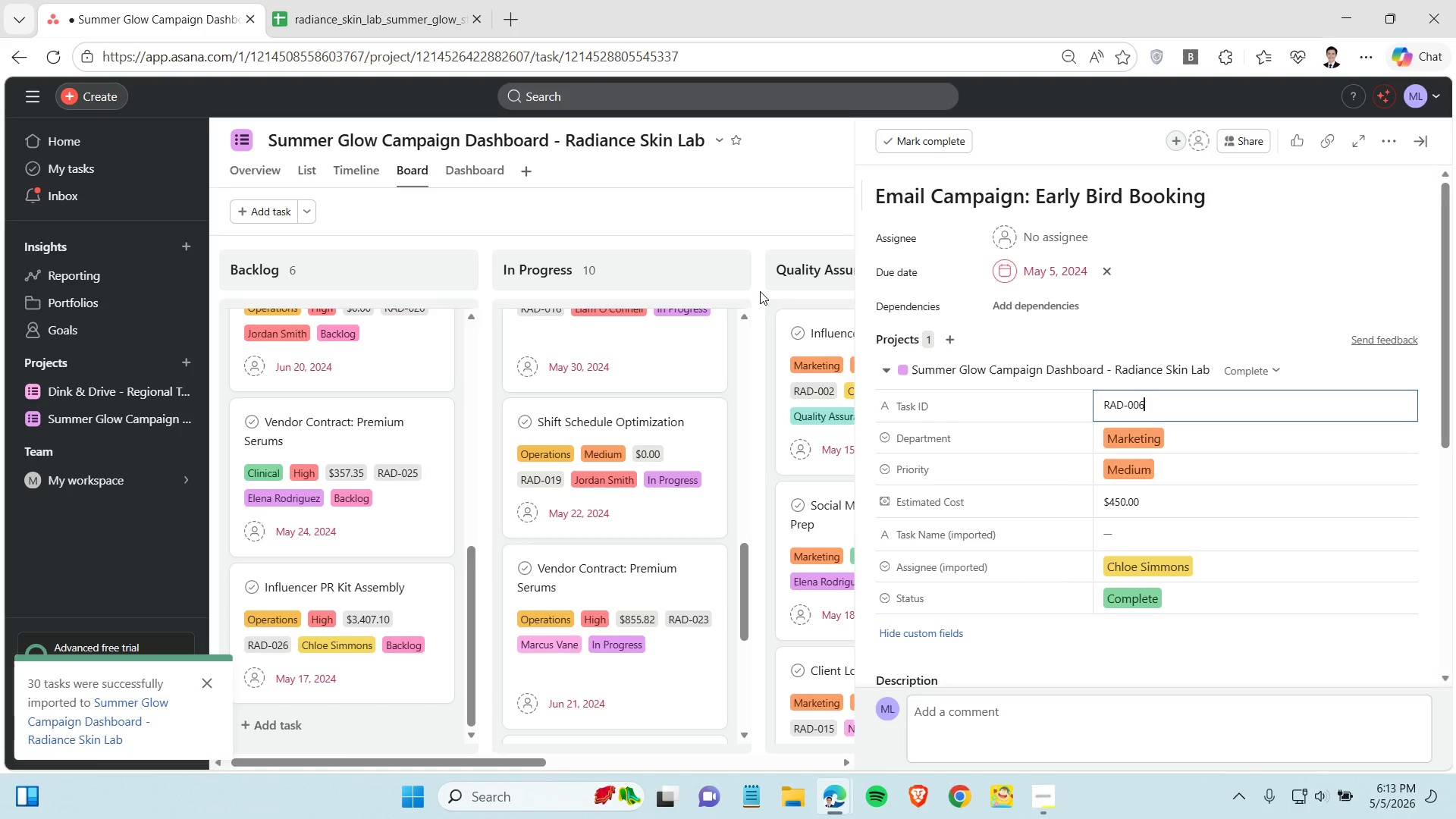 
left_click([760, 291])
 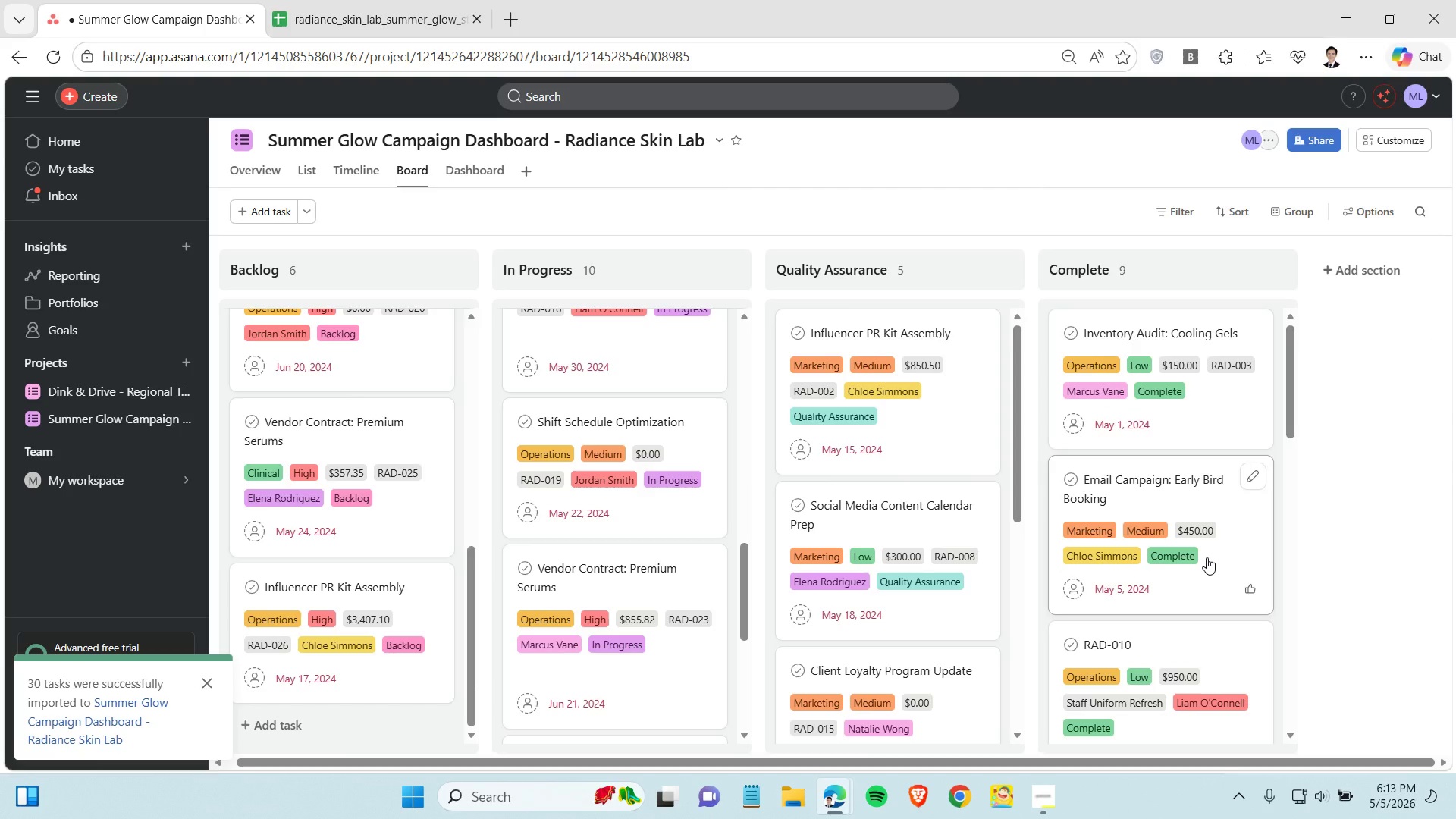 
left_click([1201, 453])
 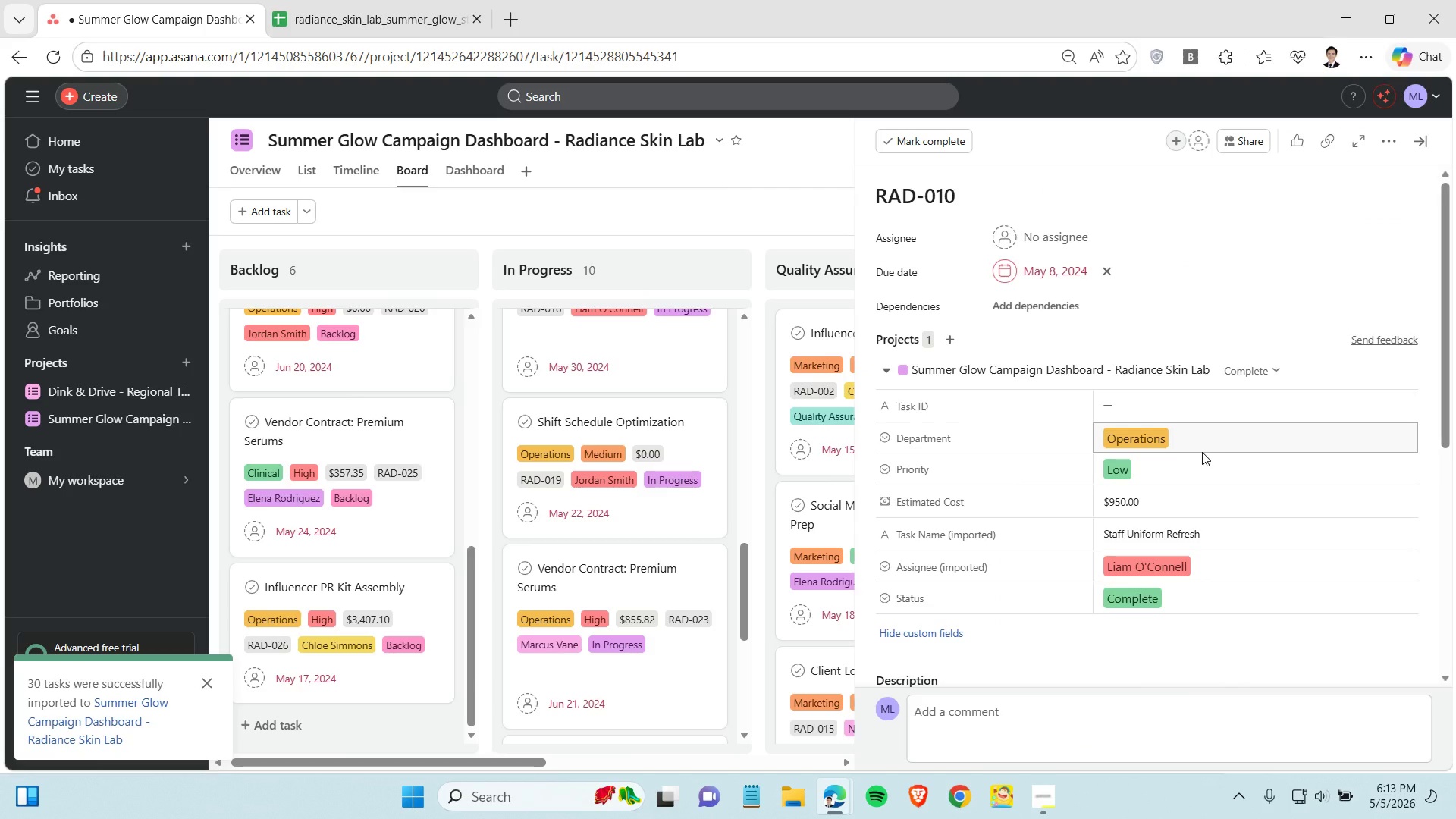 
scroll: coordinate [1207, 557], scroll_direction: down, amount: 2.0
 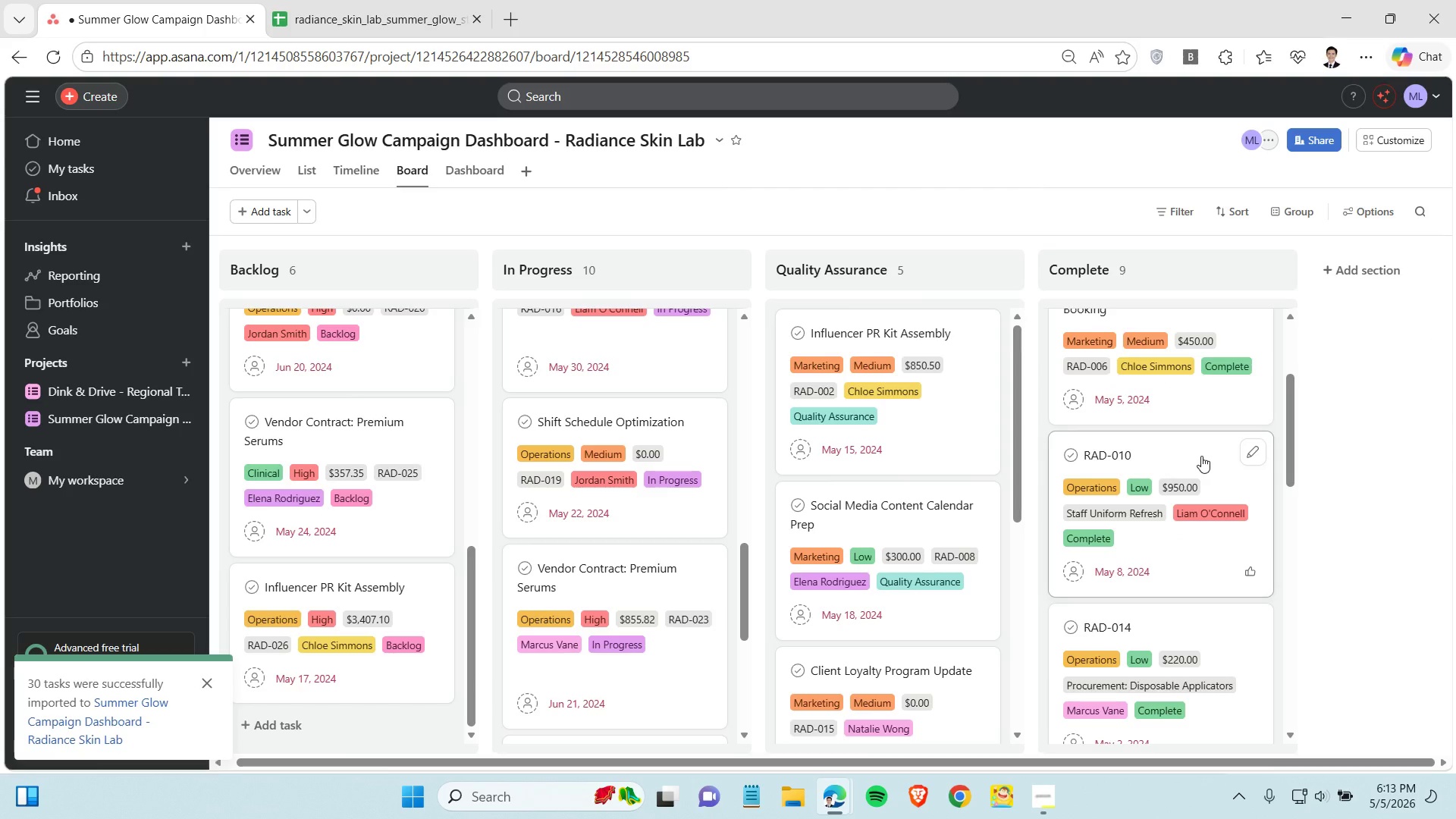 
wait(5.15)
 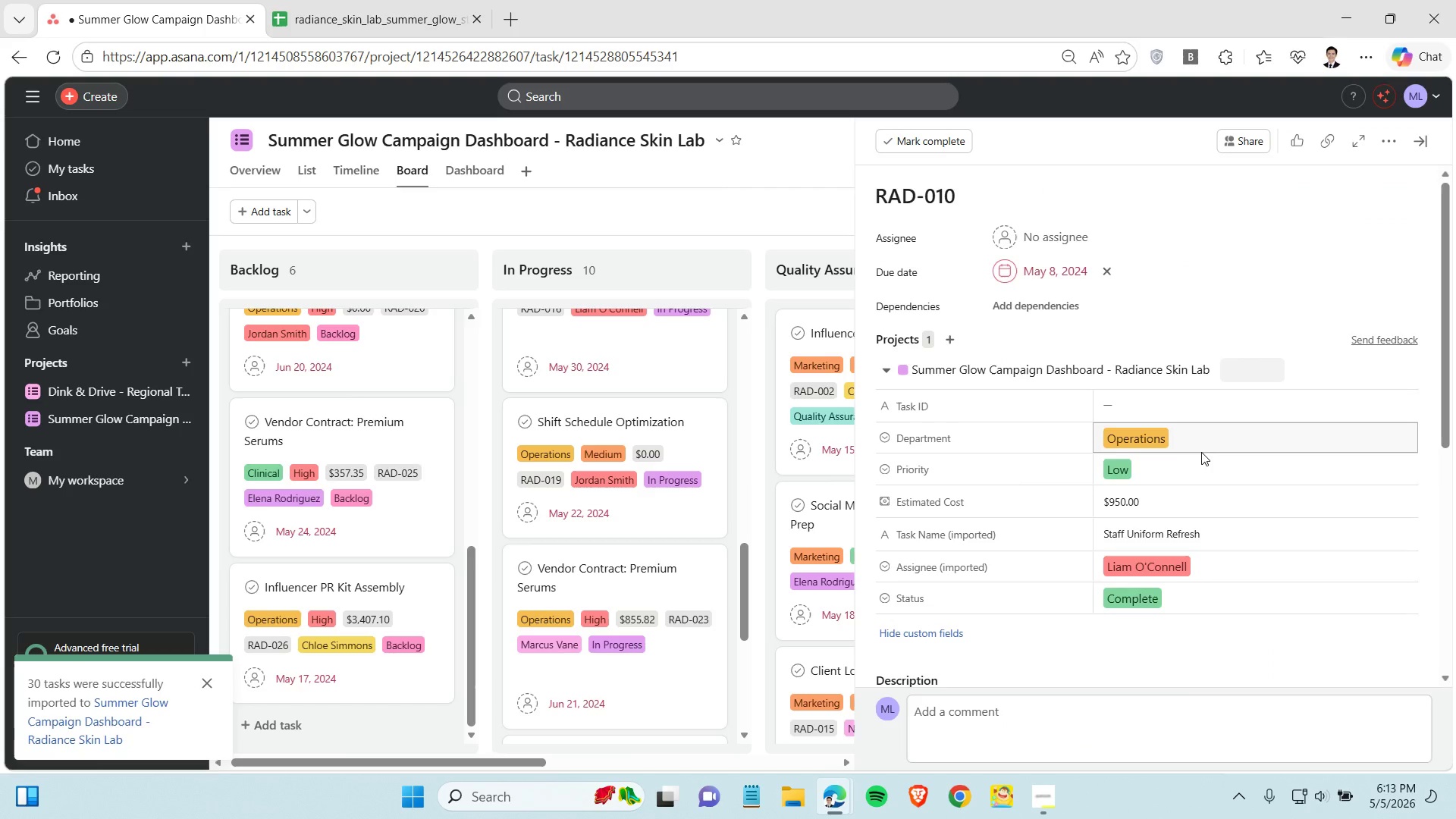 
double_click([1185, 537])
 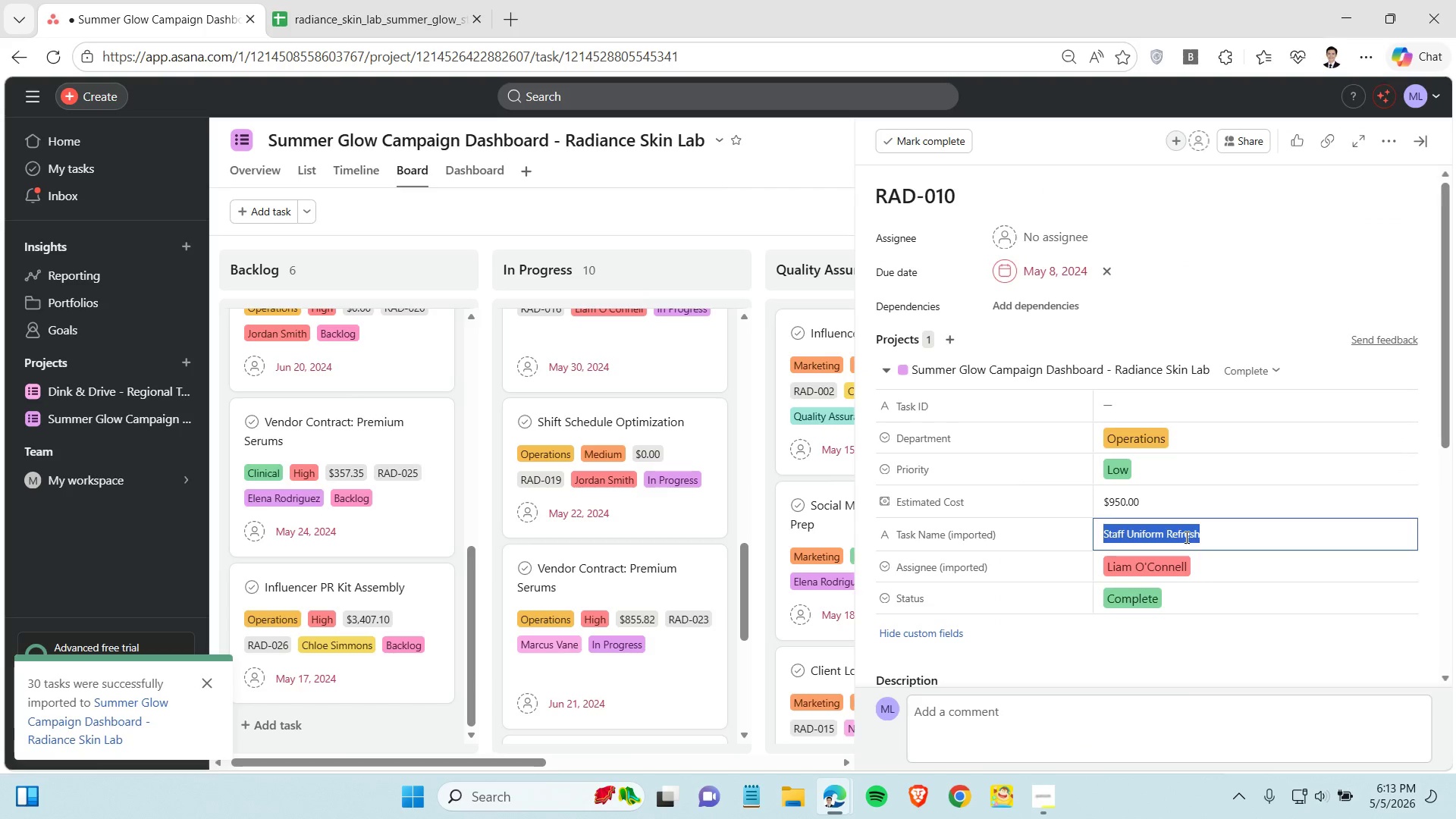 
triple_click([1185, 537])
 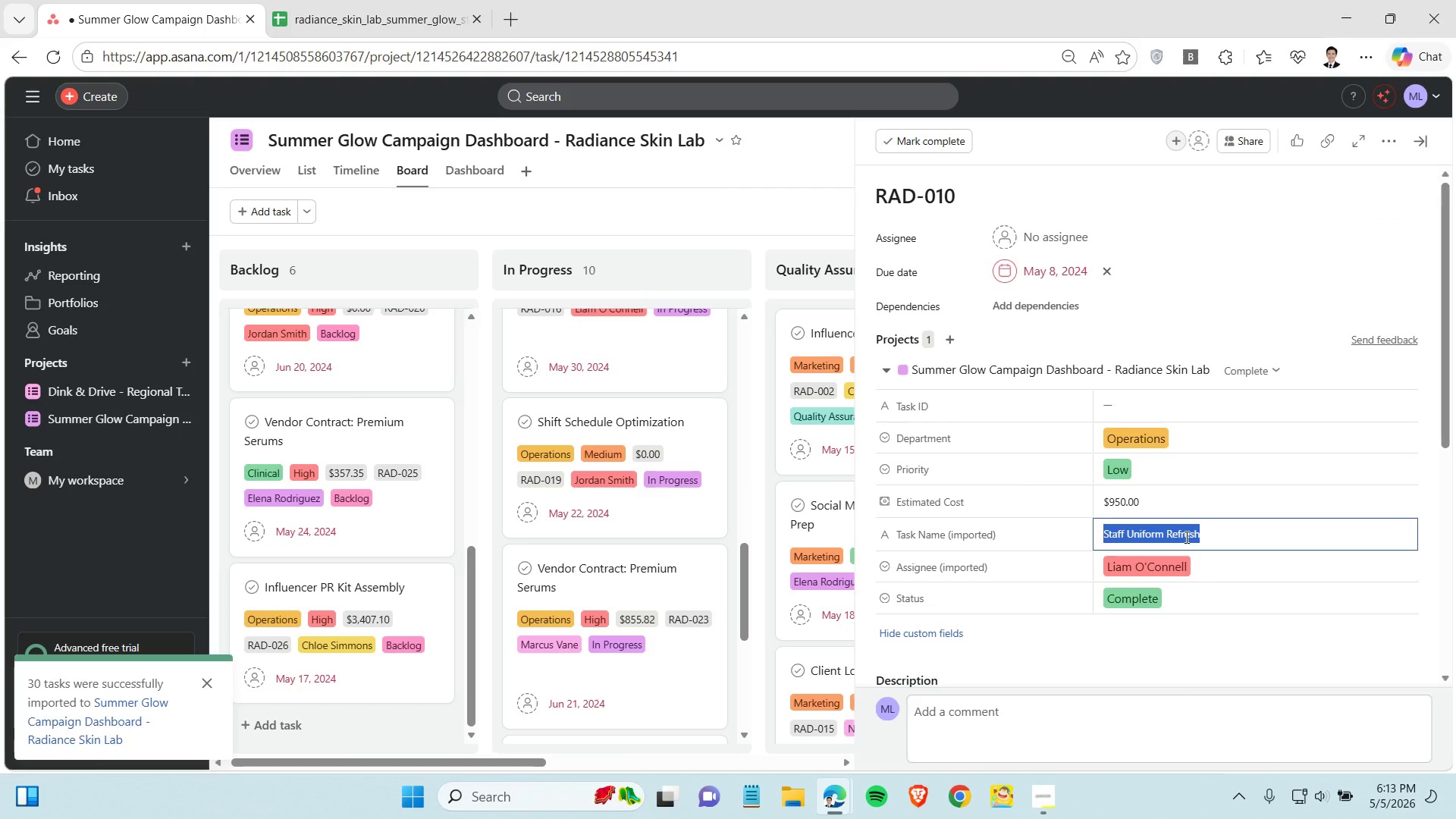 
key(Control+X)
 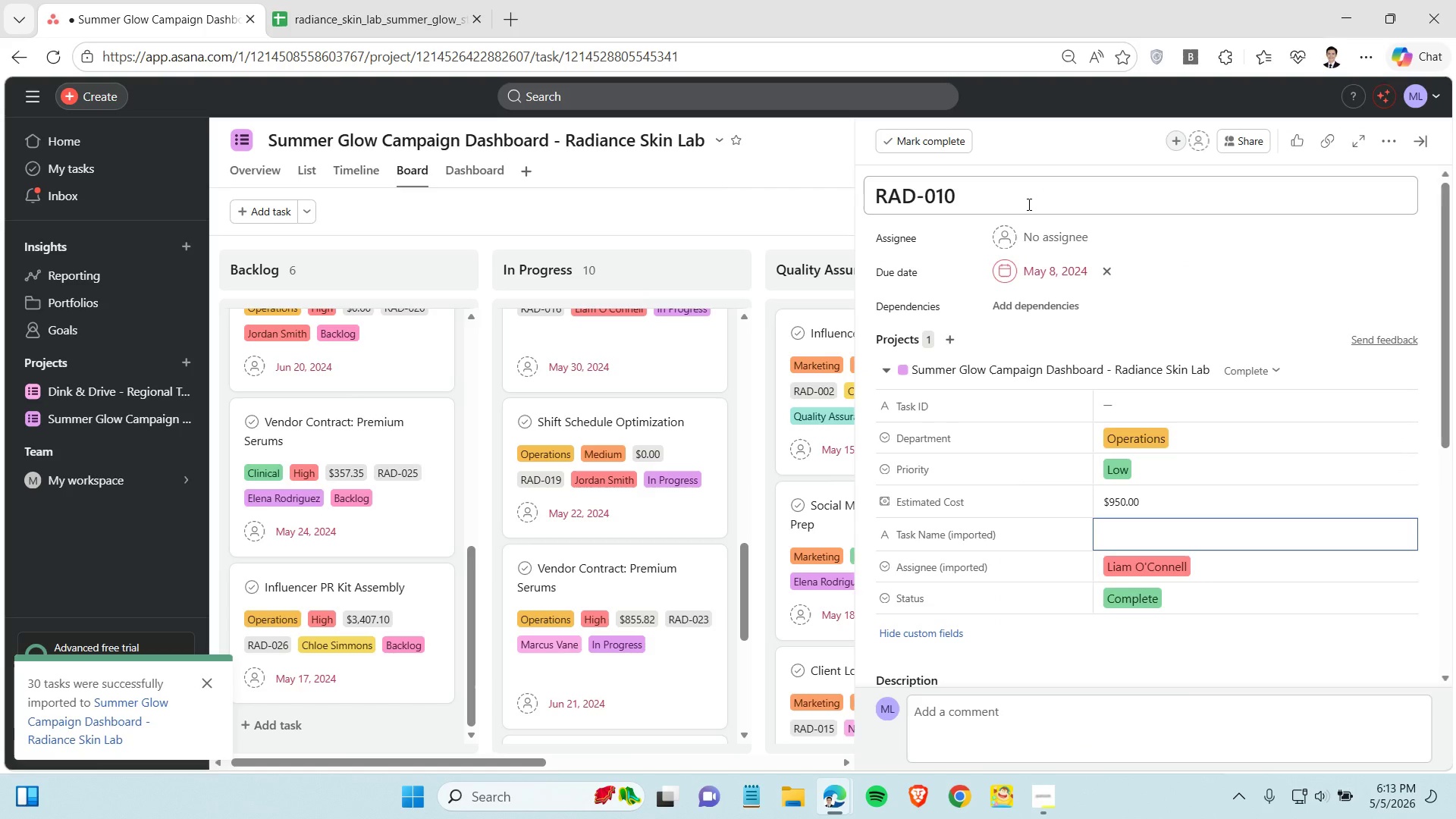 
left_click([1028, 204])
 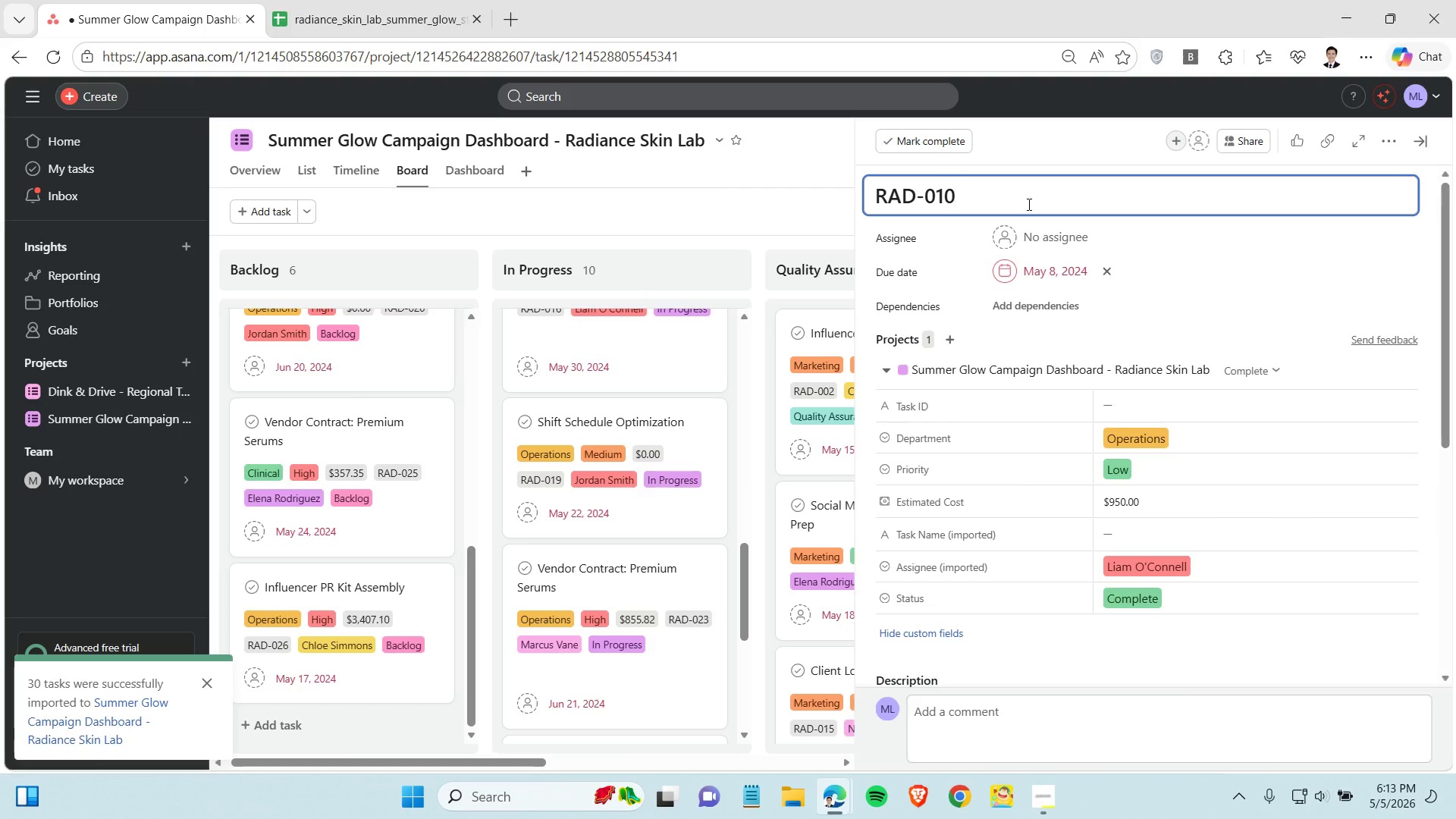 
key(Control+V)
 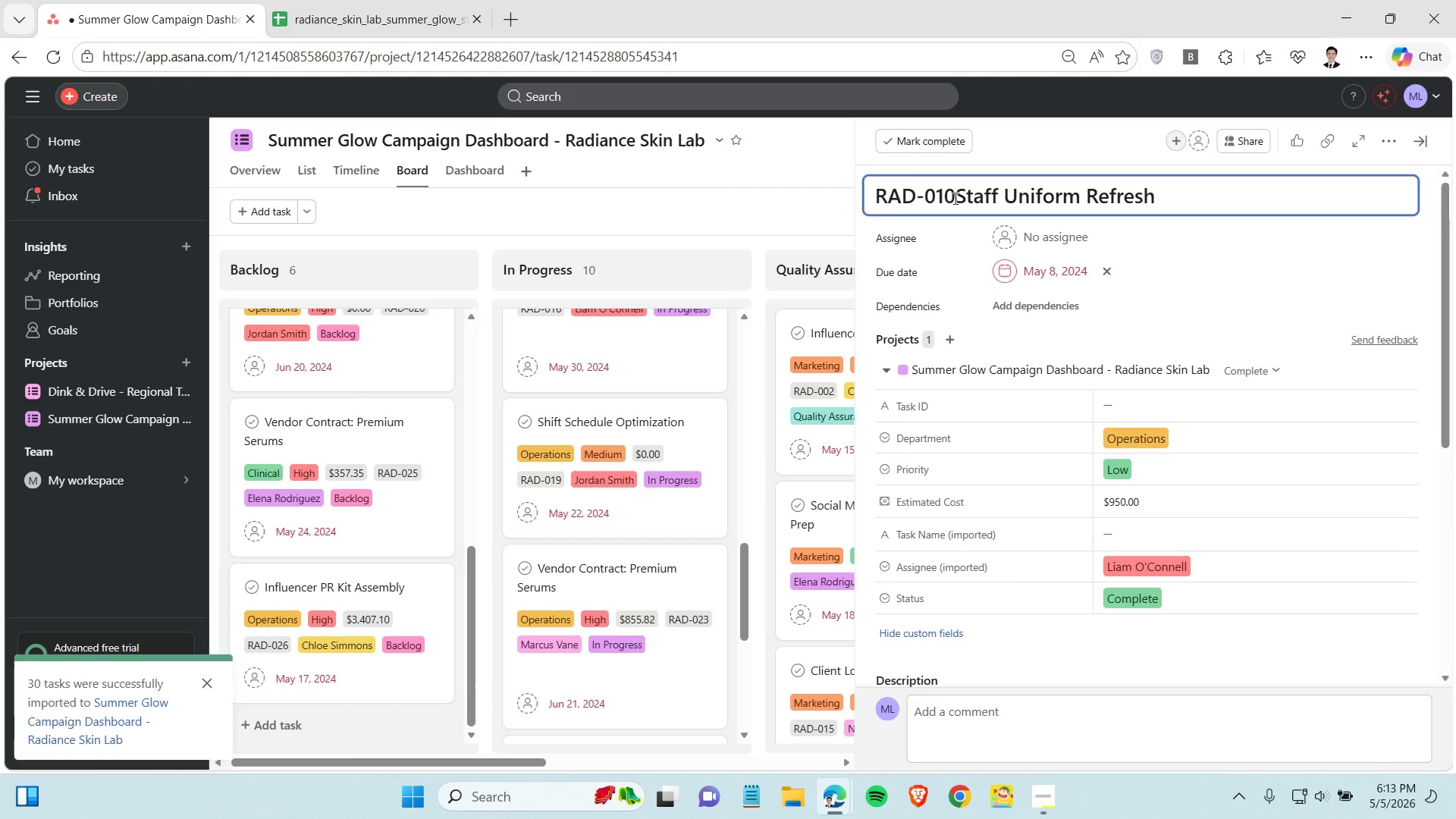 
left_click_drag(start_coordinate=[954, 198], to_coordinate=[877, 202])
 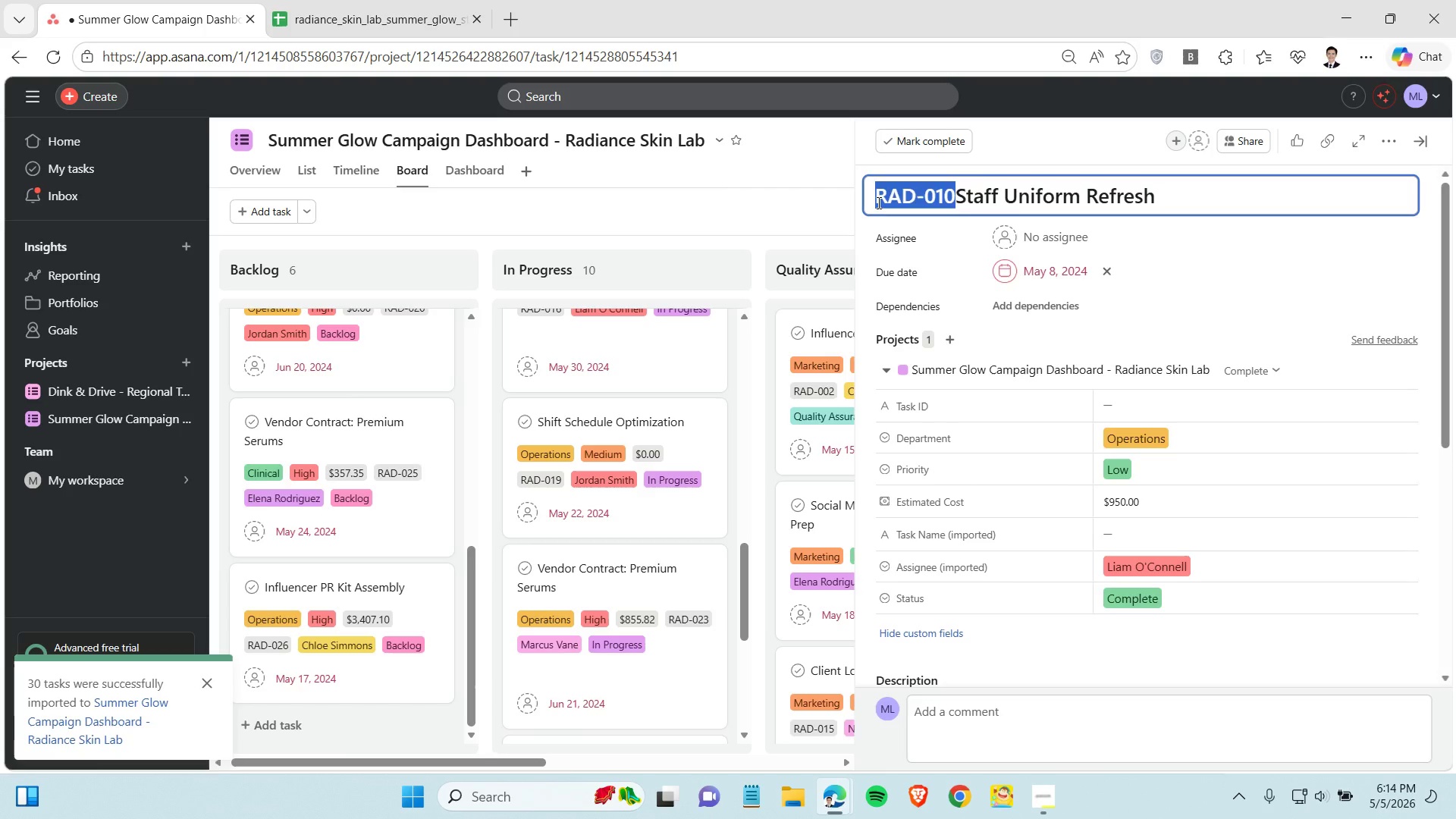 
key(Control+X)
 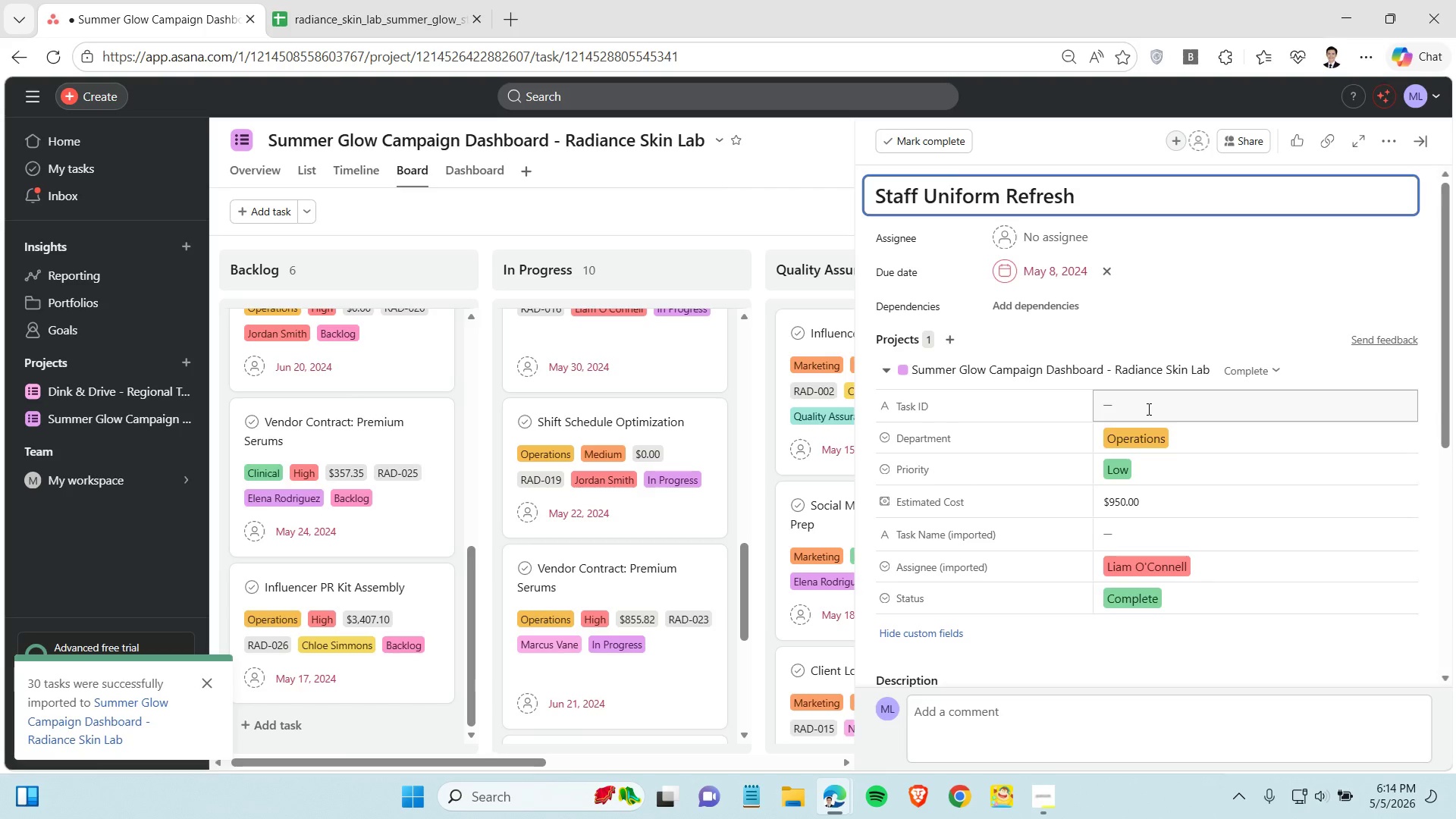 
left_click([1146, 406])
 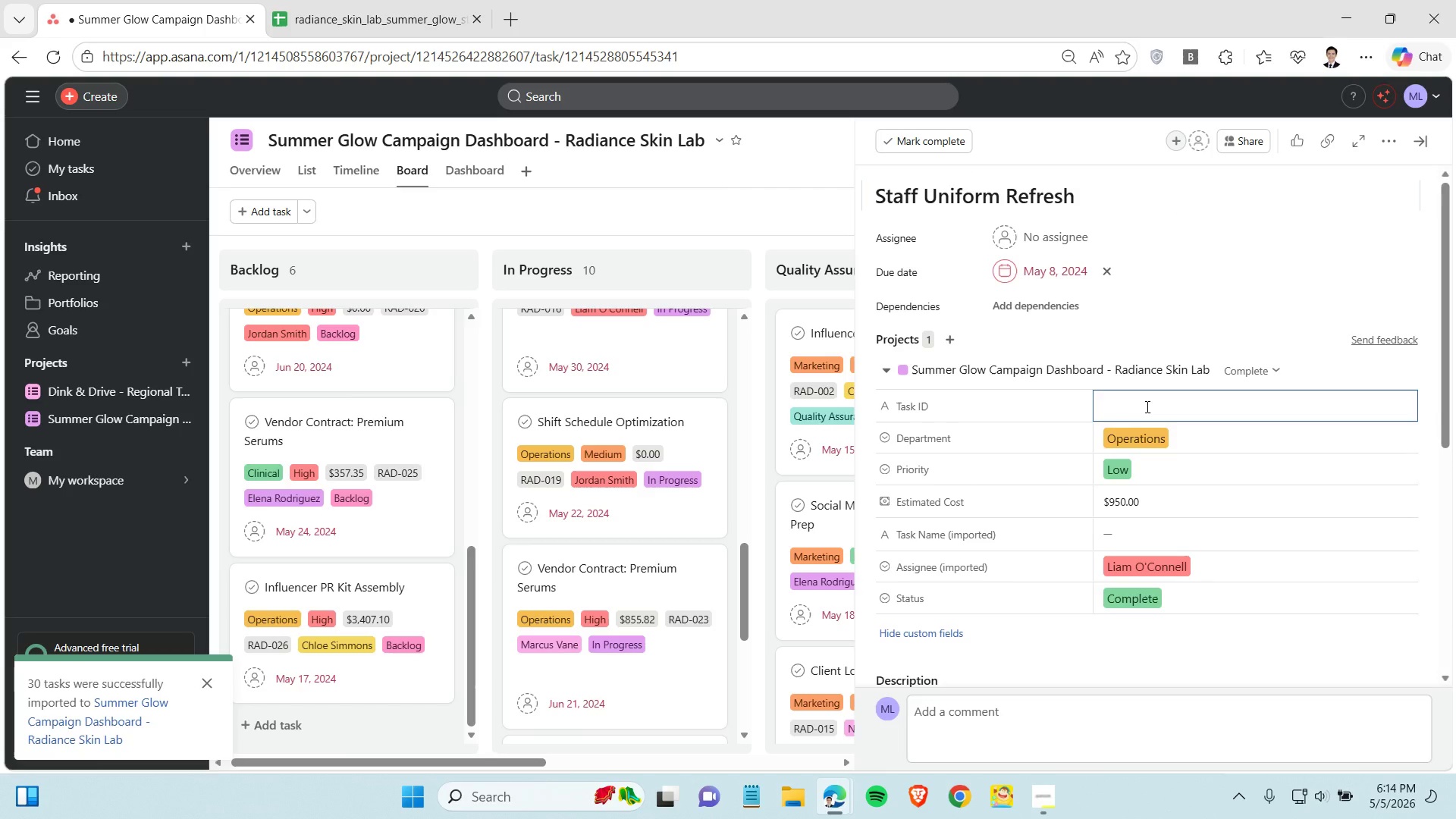 
key(Control+V)
 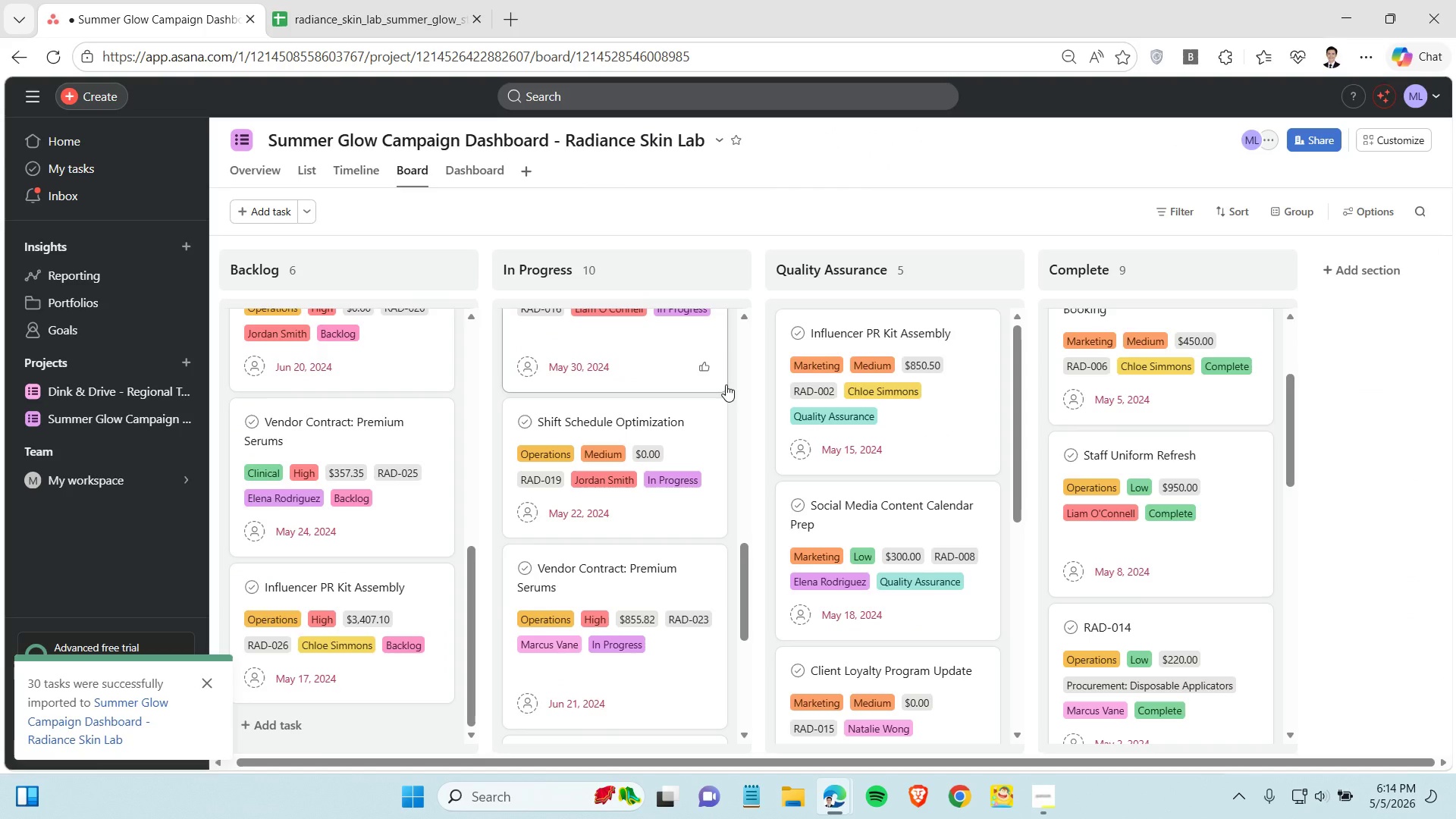 
scroll: coordinate [1194, 492], scroll_direction: none, amount: 0.0
 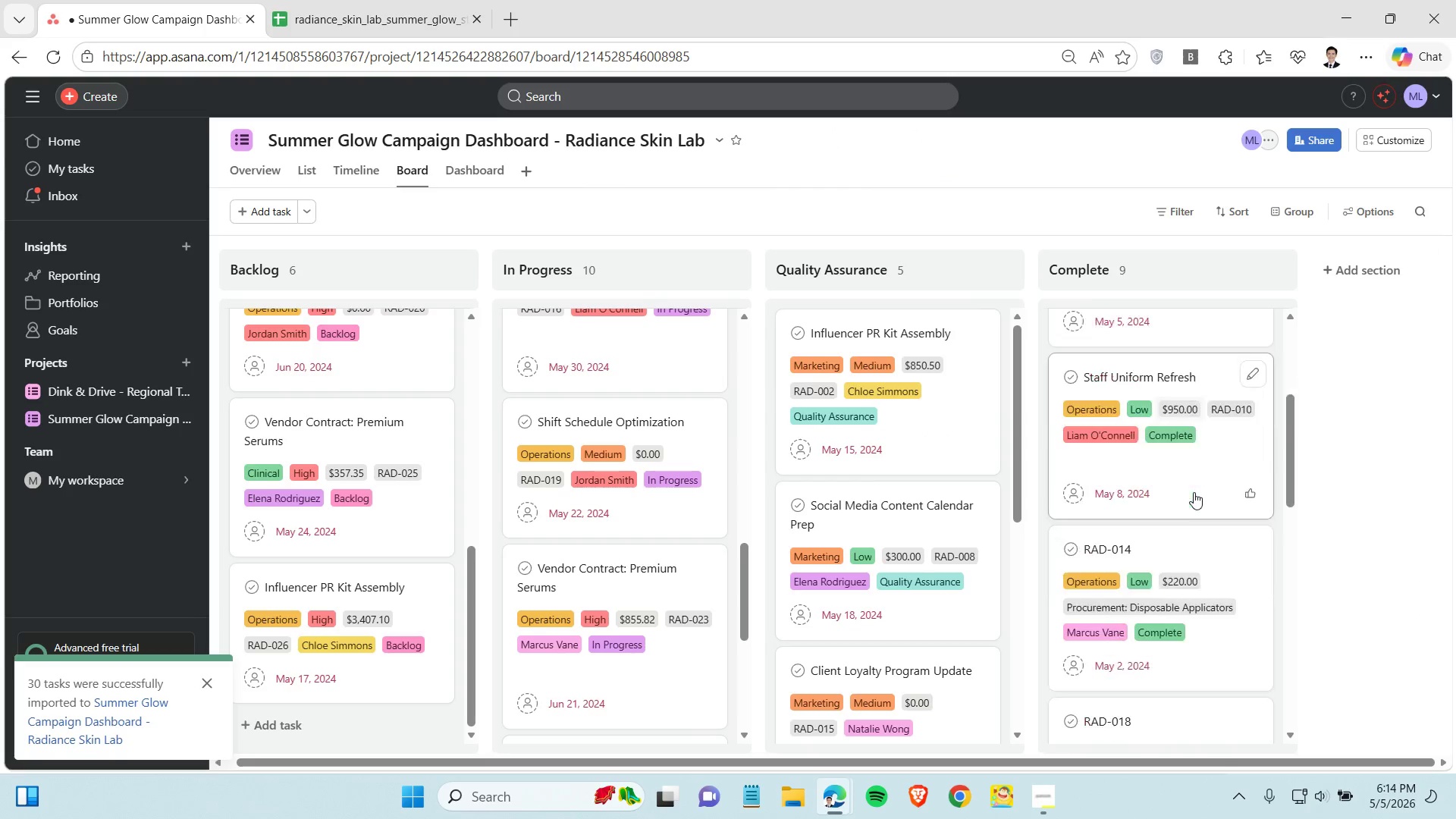 
scroll: coordinate [1194, 492], scroll_direction: down, amount: 2.0
 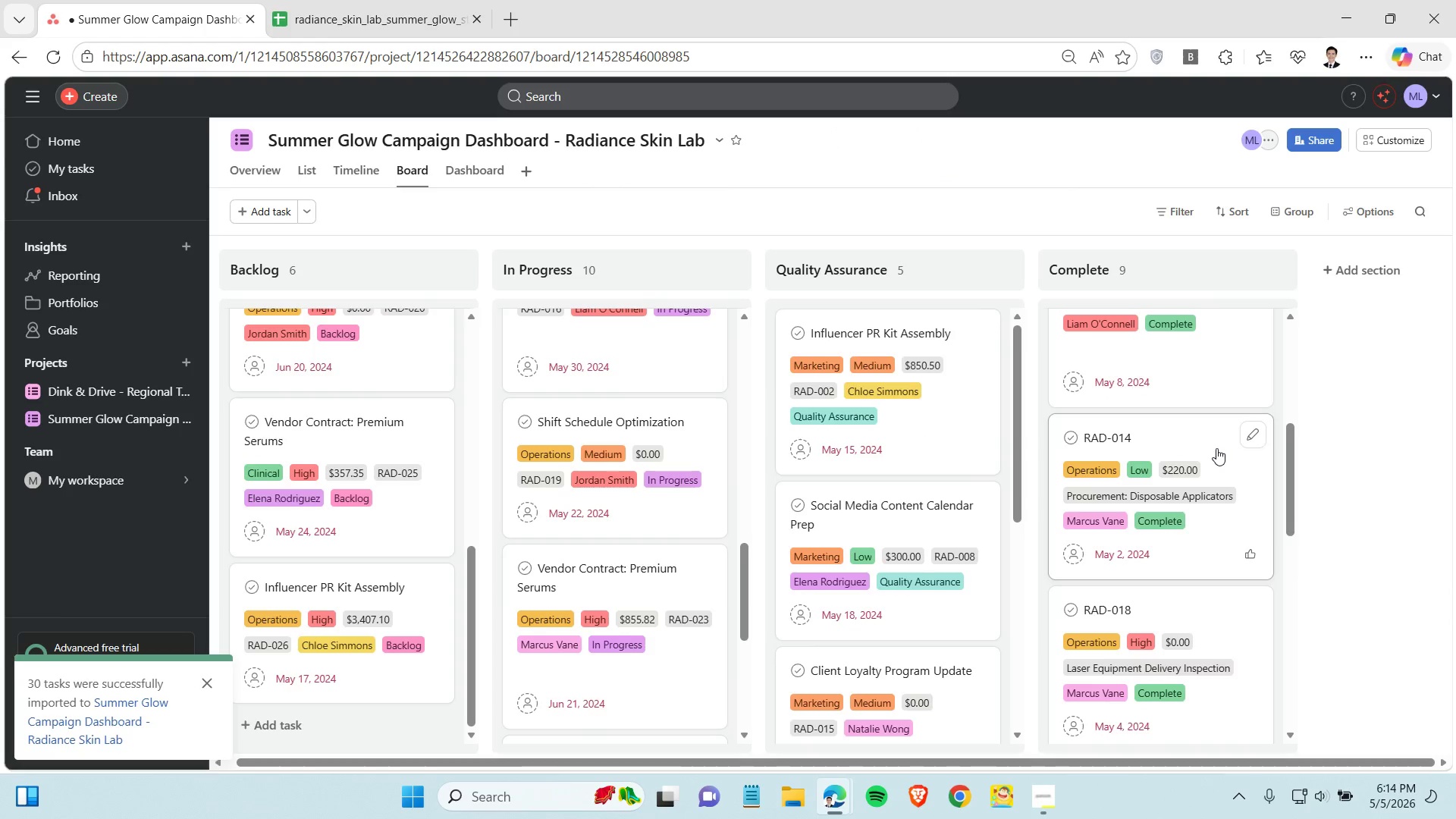 
left_click([1216, 448])
 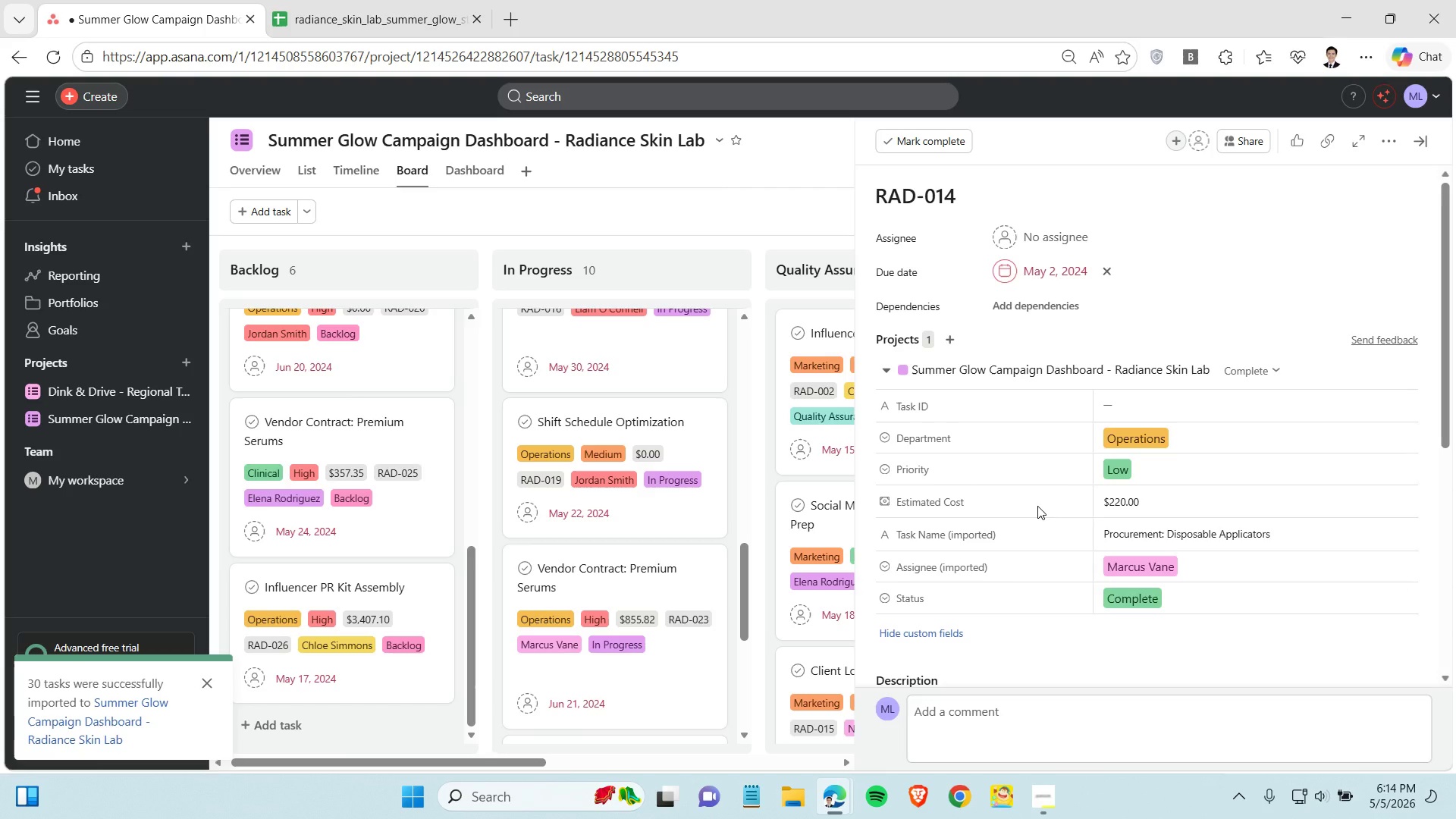 
wait(19.76)
 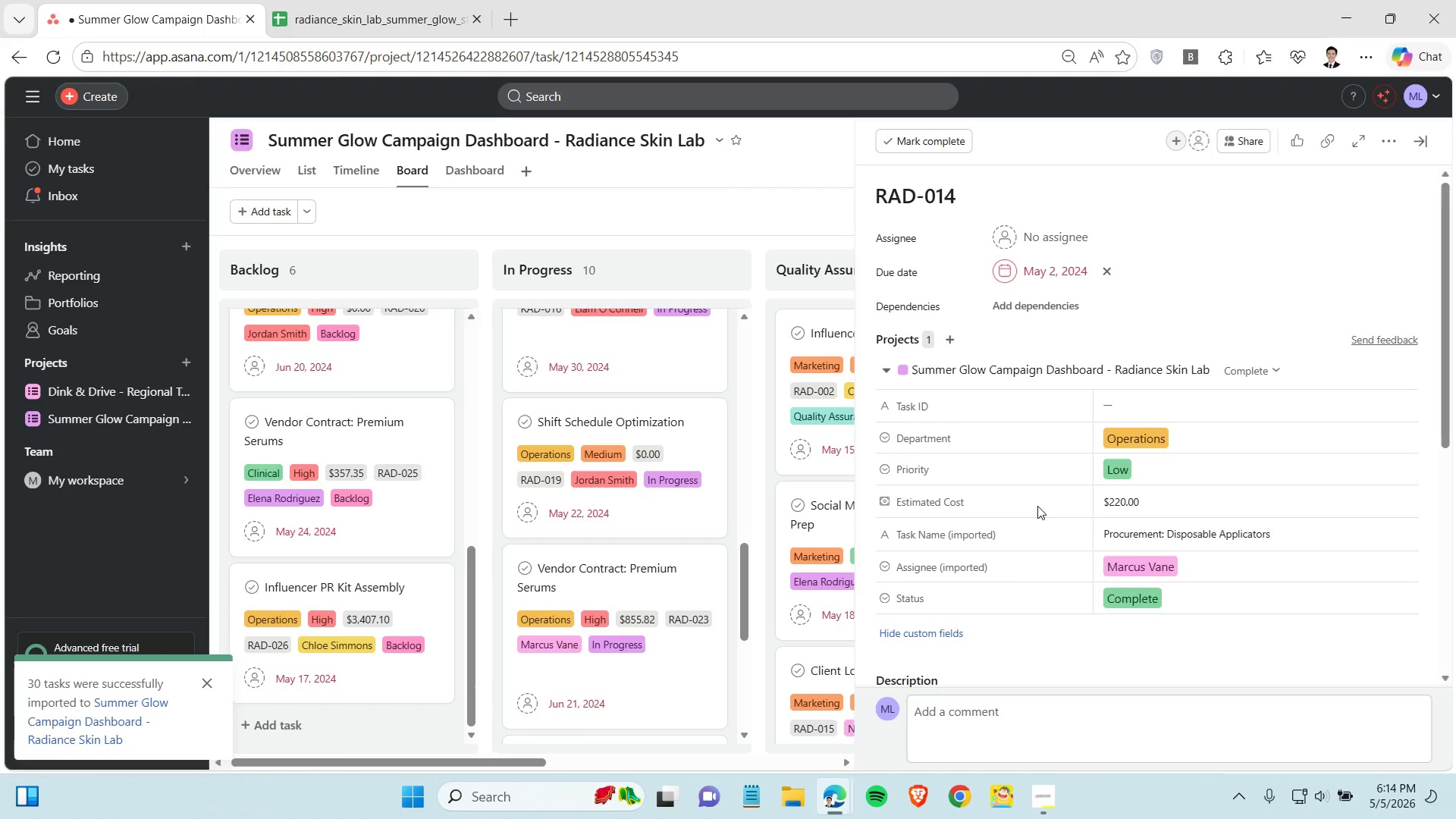 
double_click([1162, 531])
 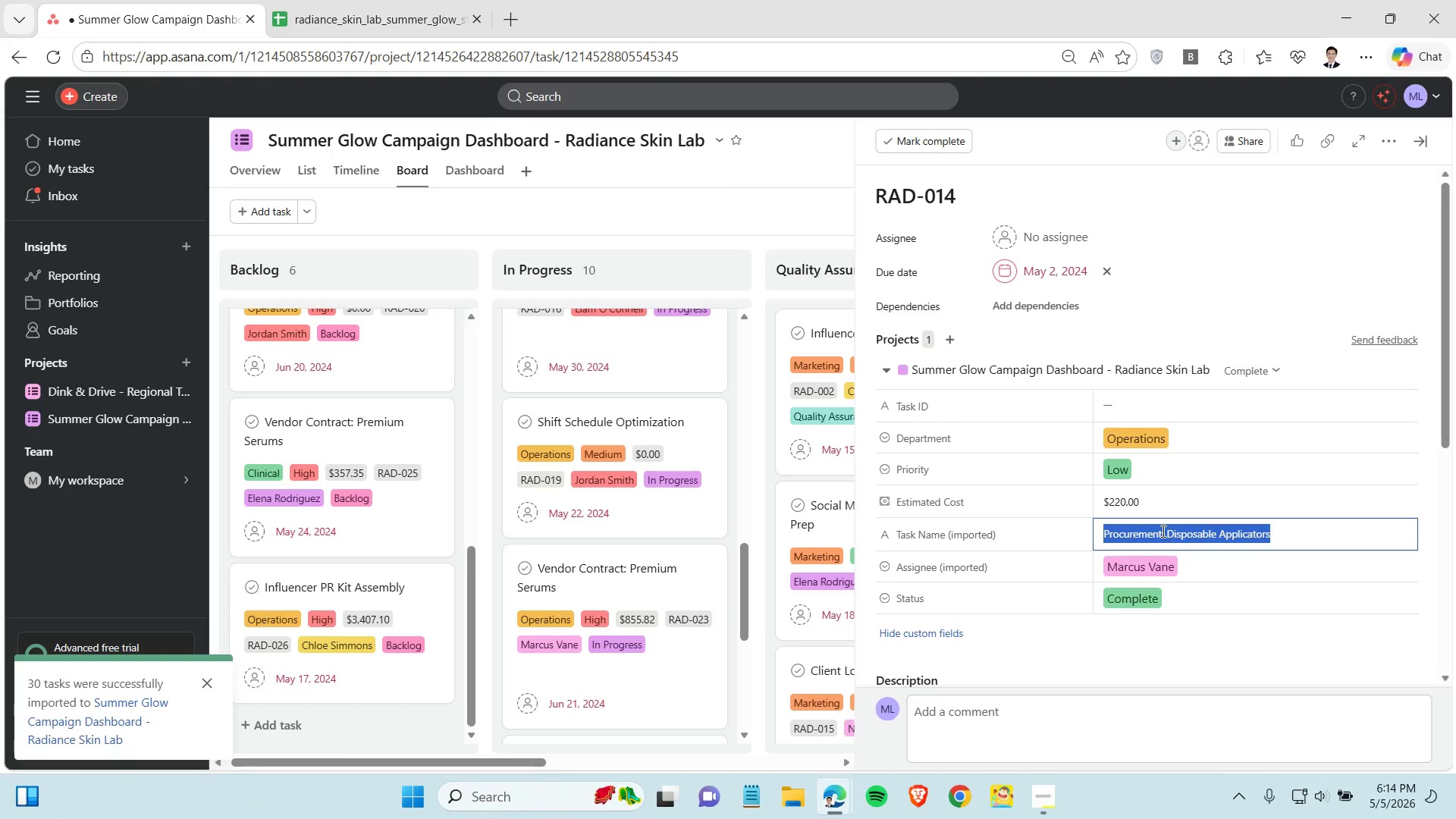 
triple_click([1162, 531])
 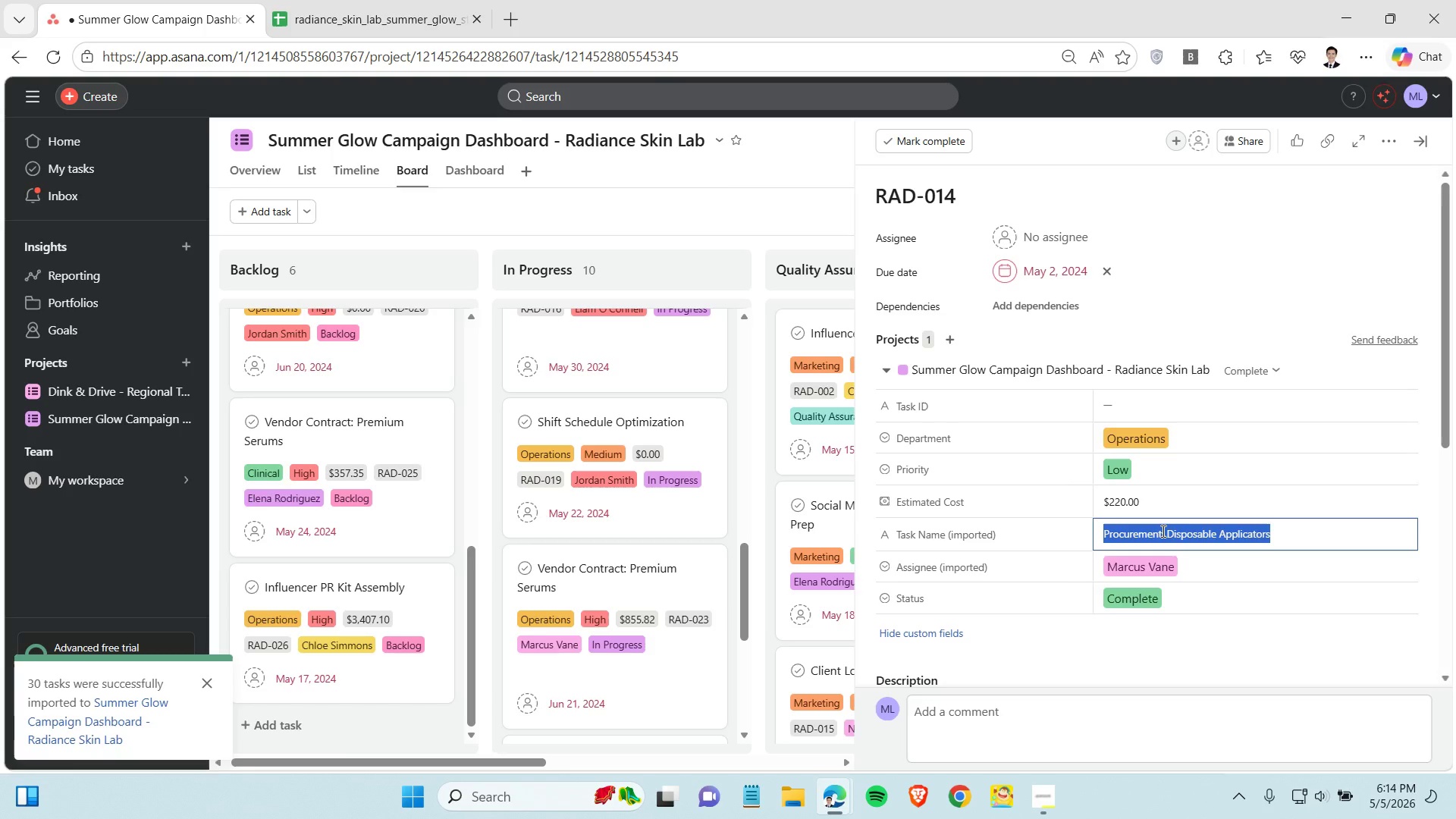 
key(Control+X)
 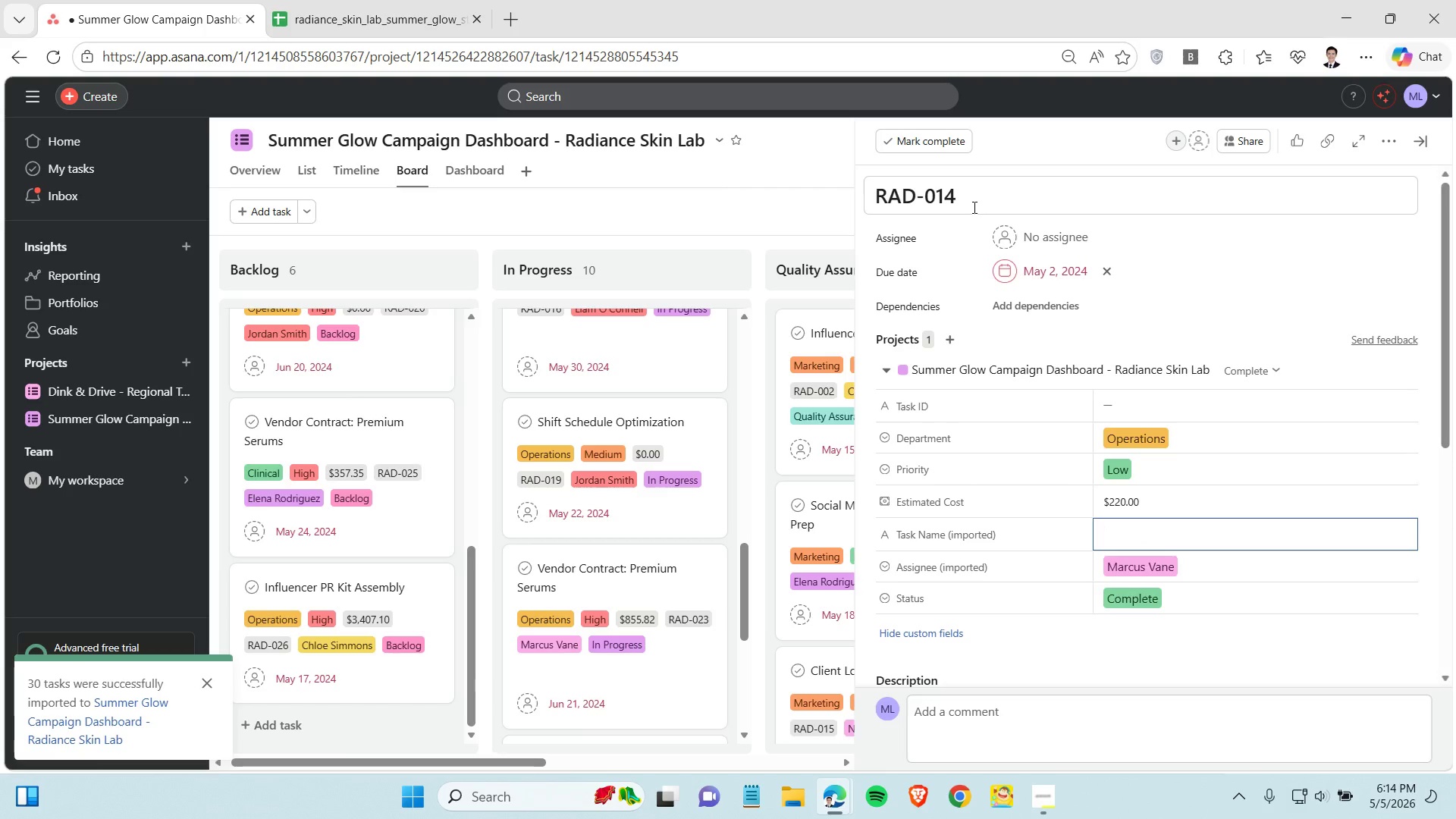 
left_click([973, 203])
 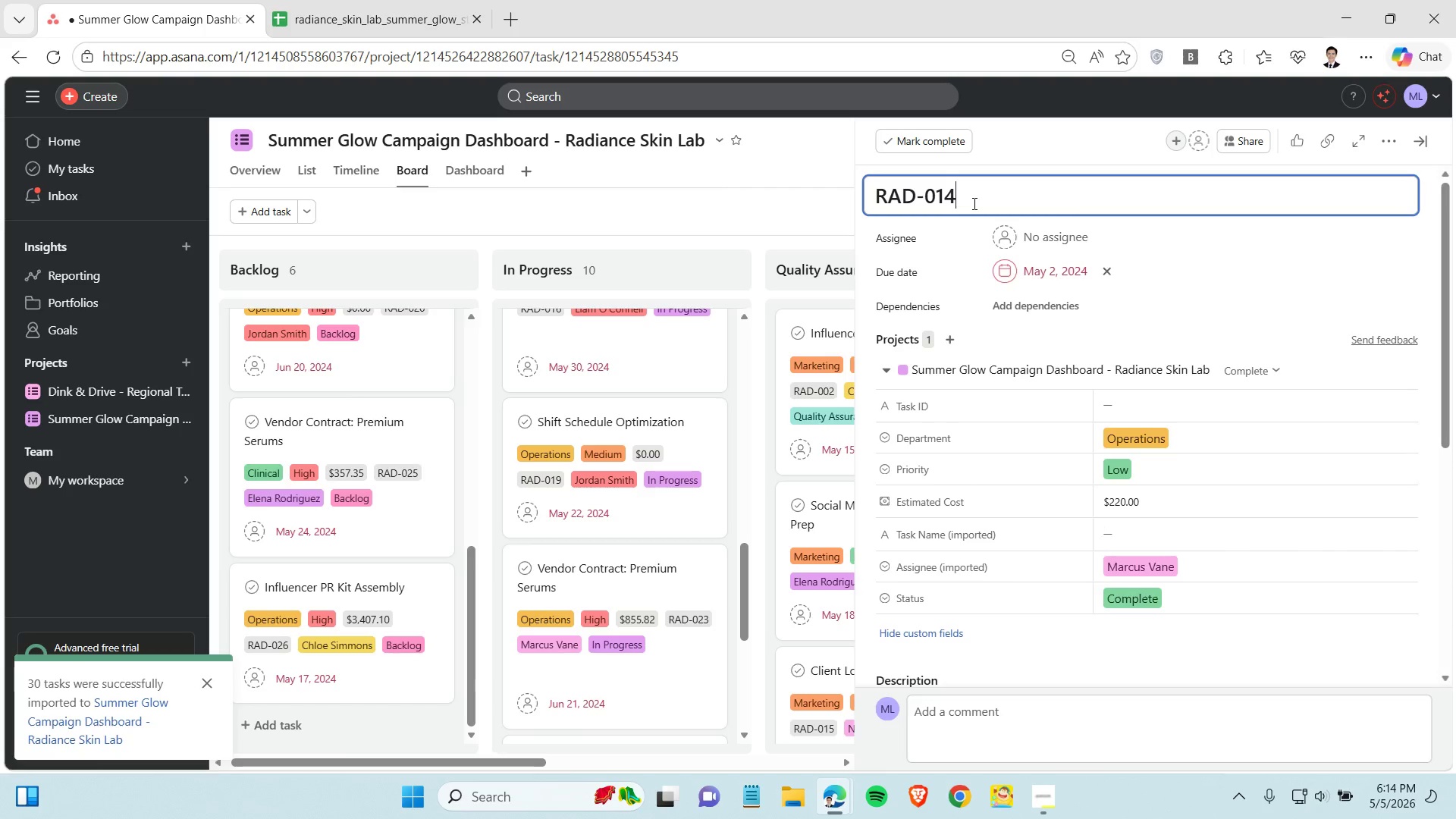 
wait(8.97)
 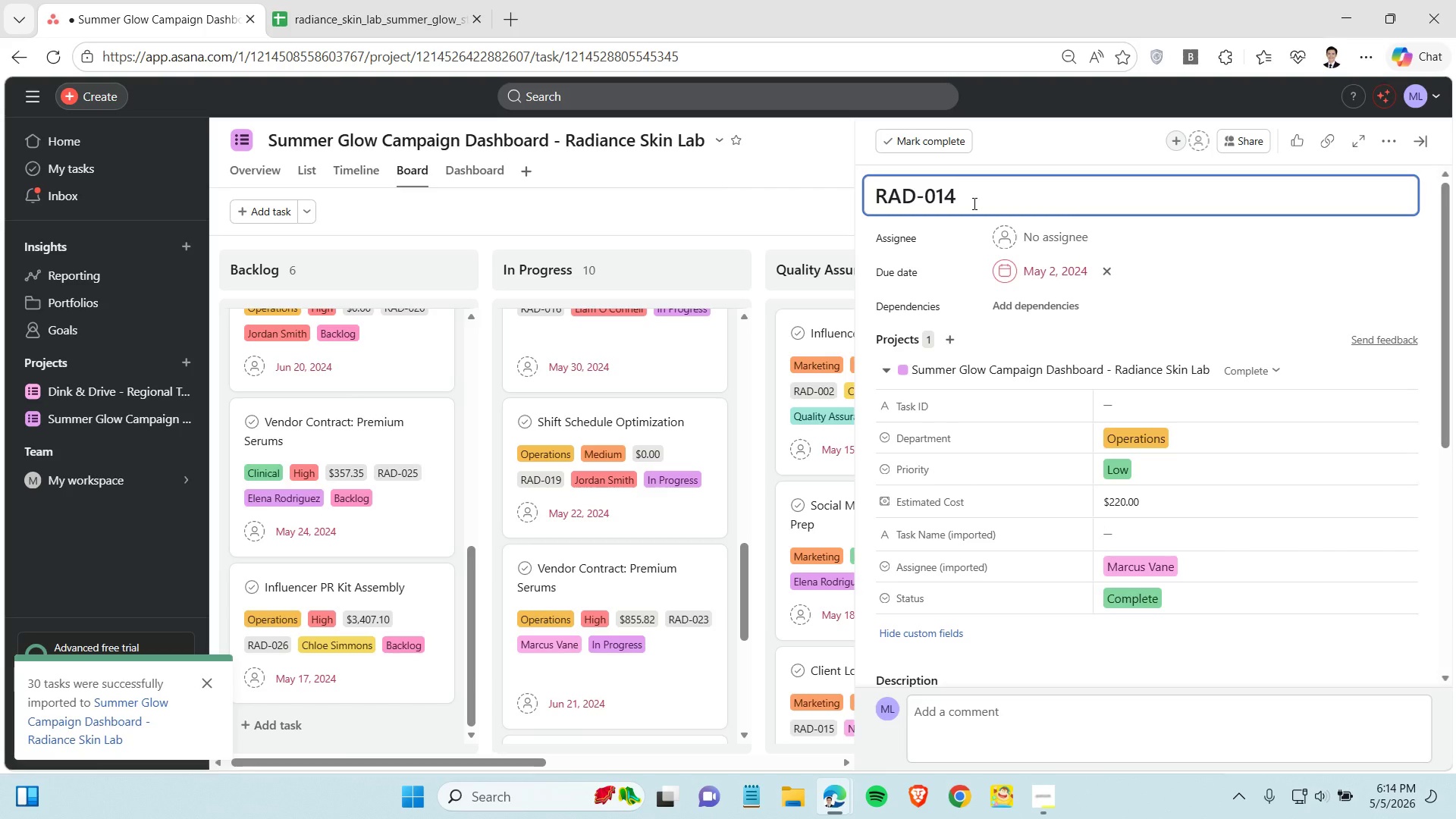 
key(Control+V)
 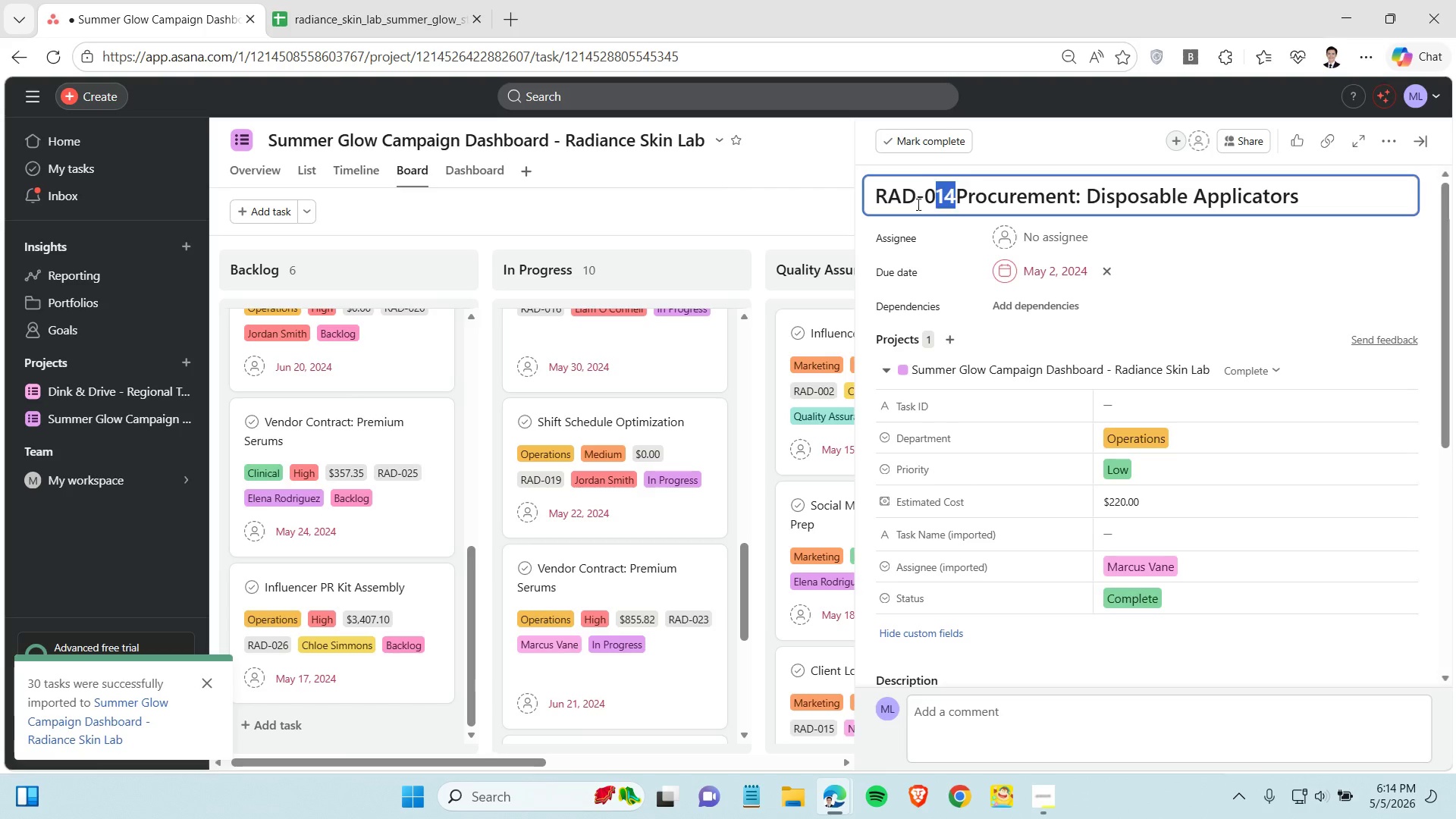 
left_click_drag(start_coordinate=[954, 198], to_coordinate=[874, 202])
 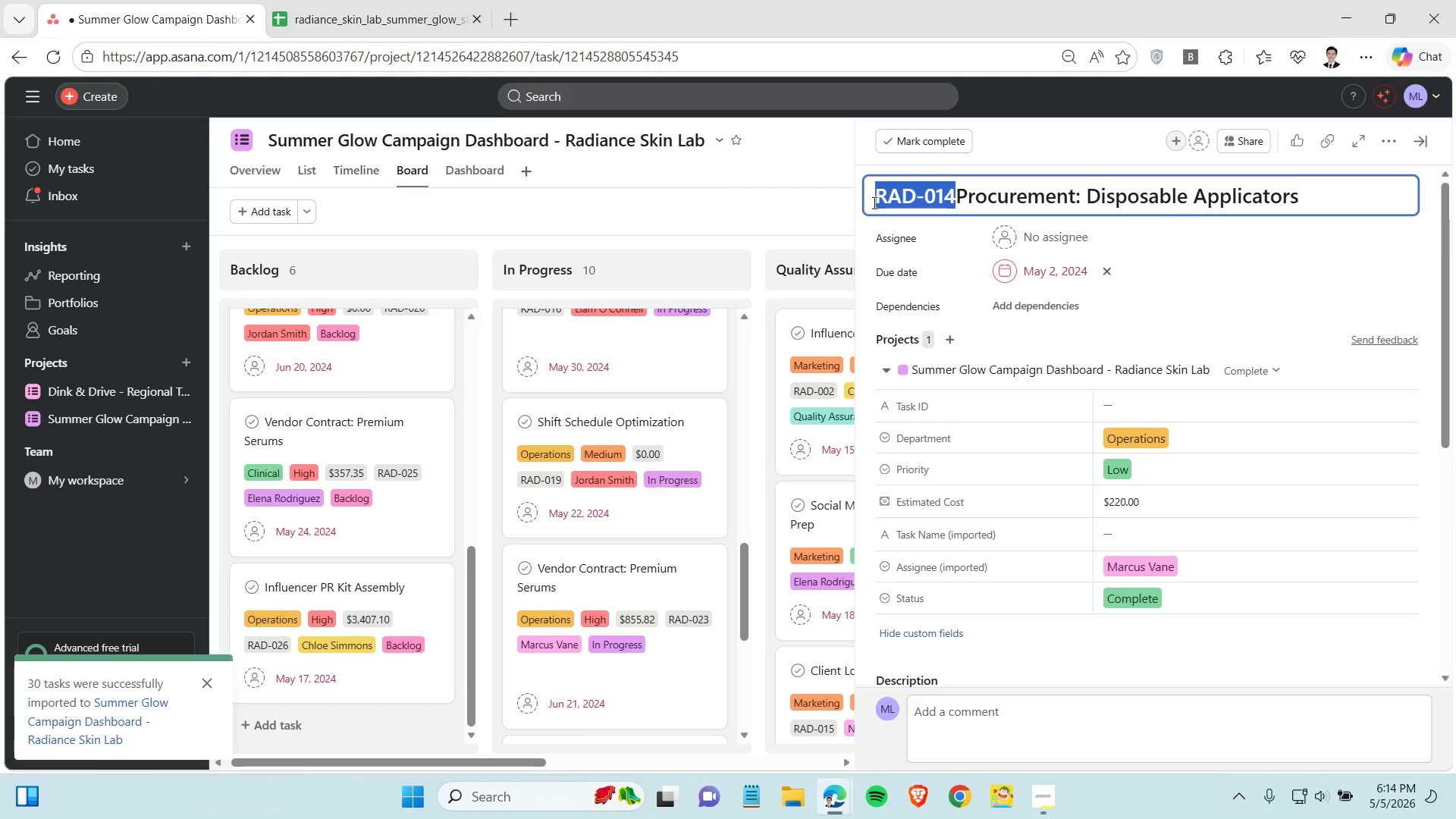 
key(Control+X)
 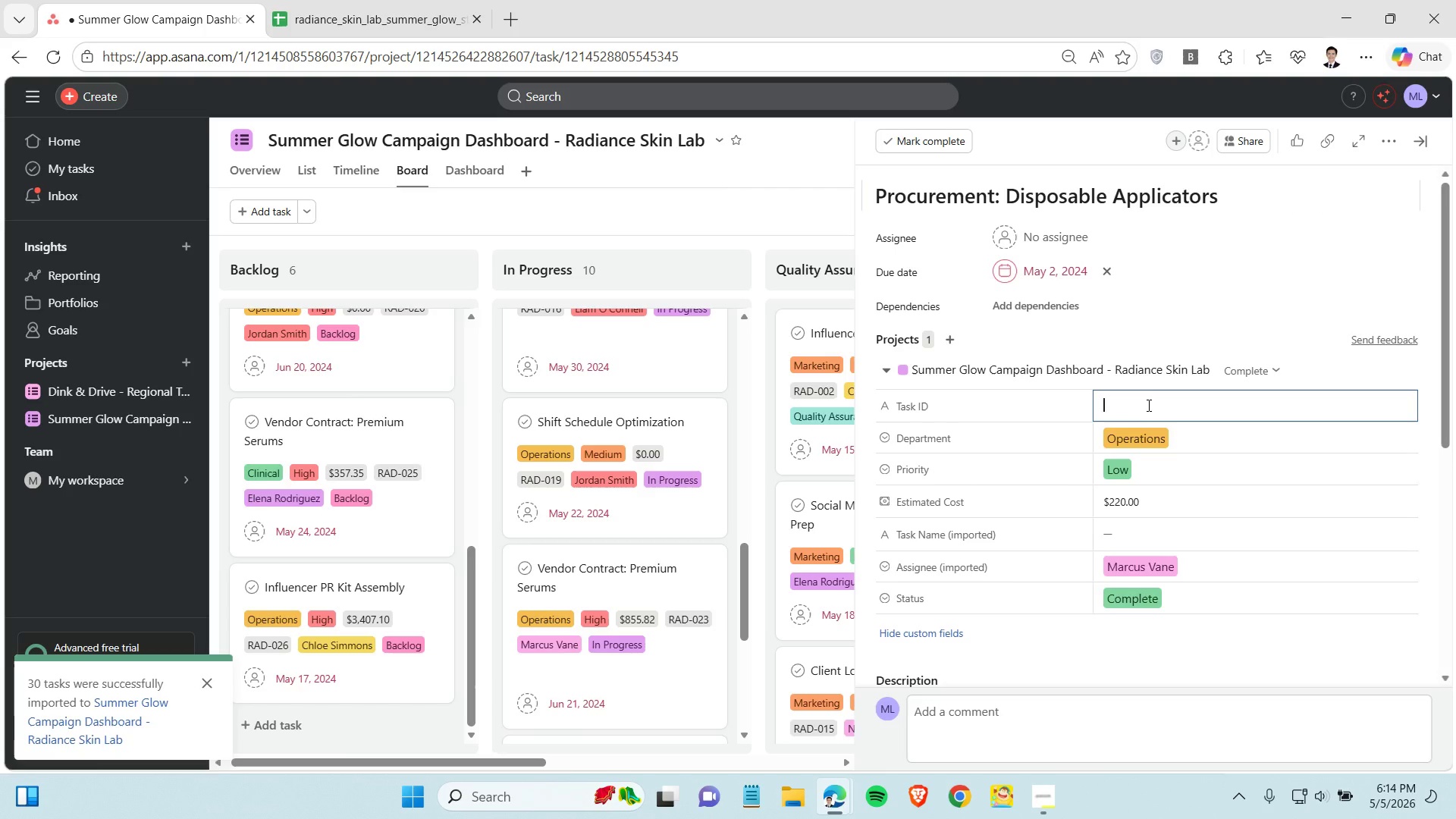 
left_click([1147, 405])
 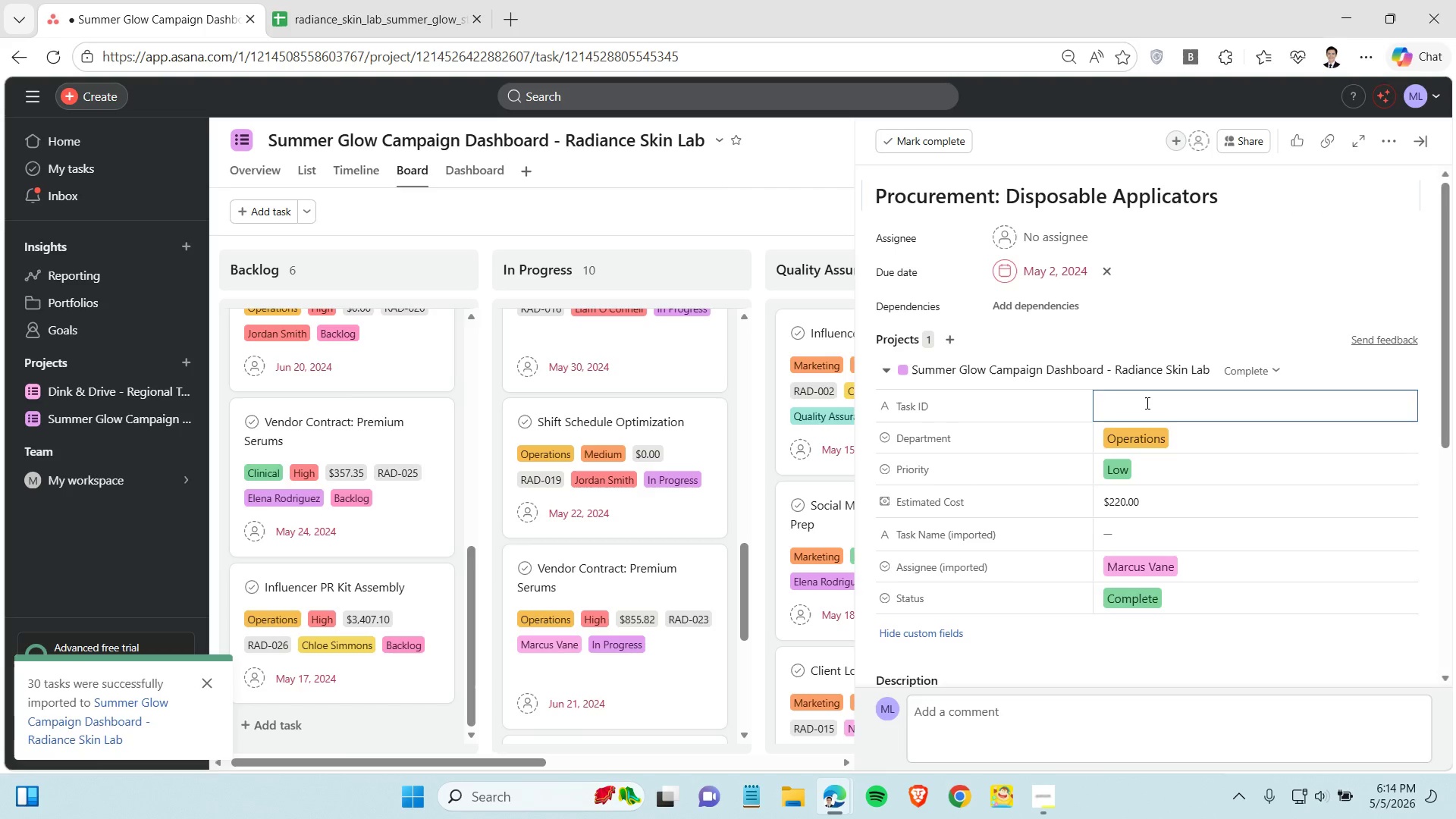 
key(Control+V)
 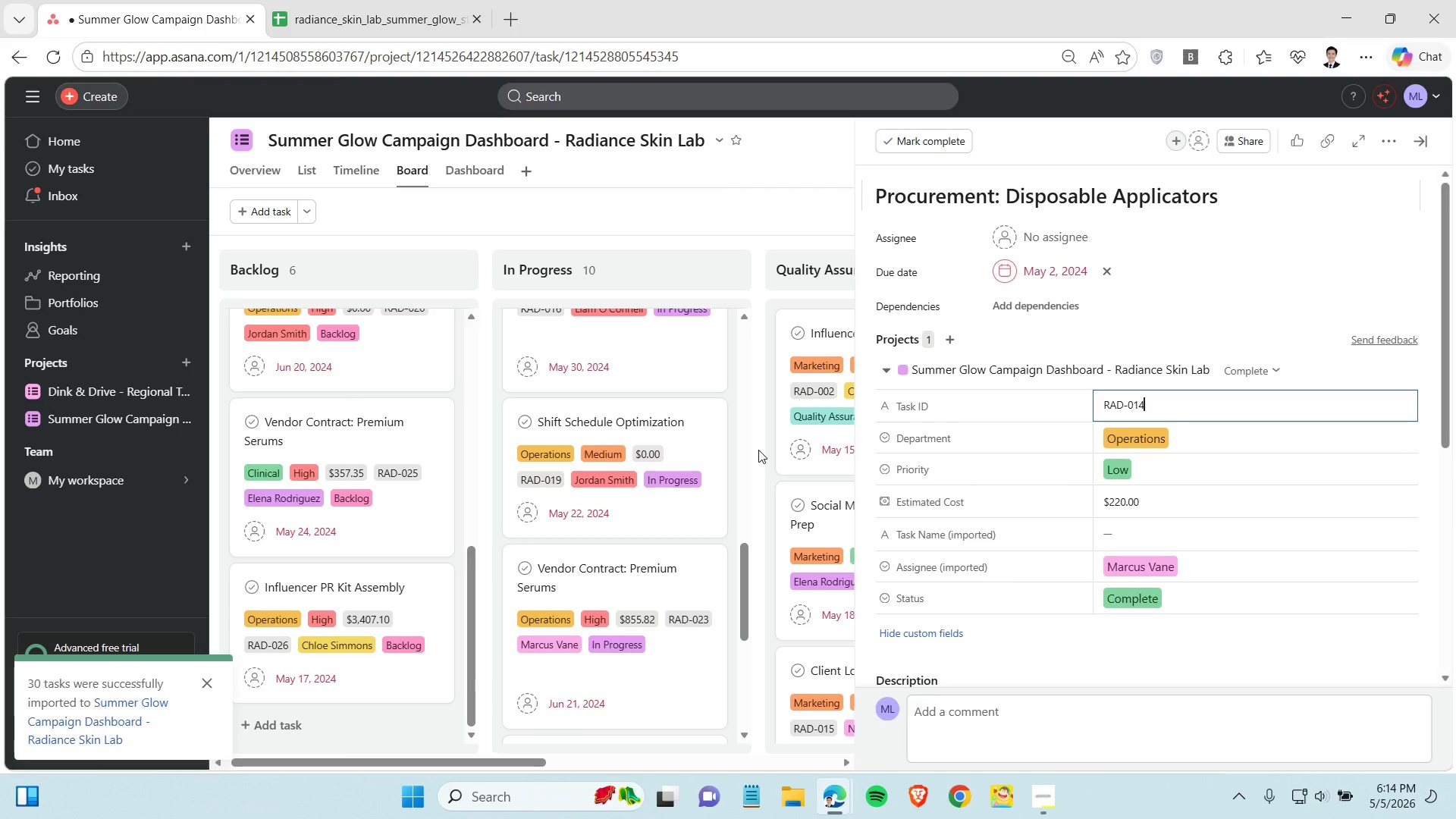 
left_click([758, 450])
 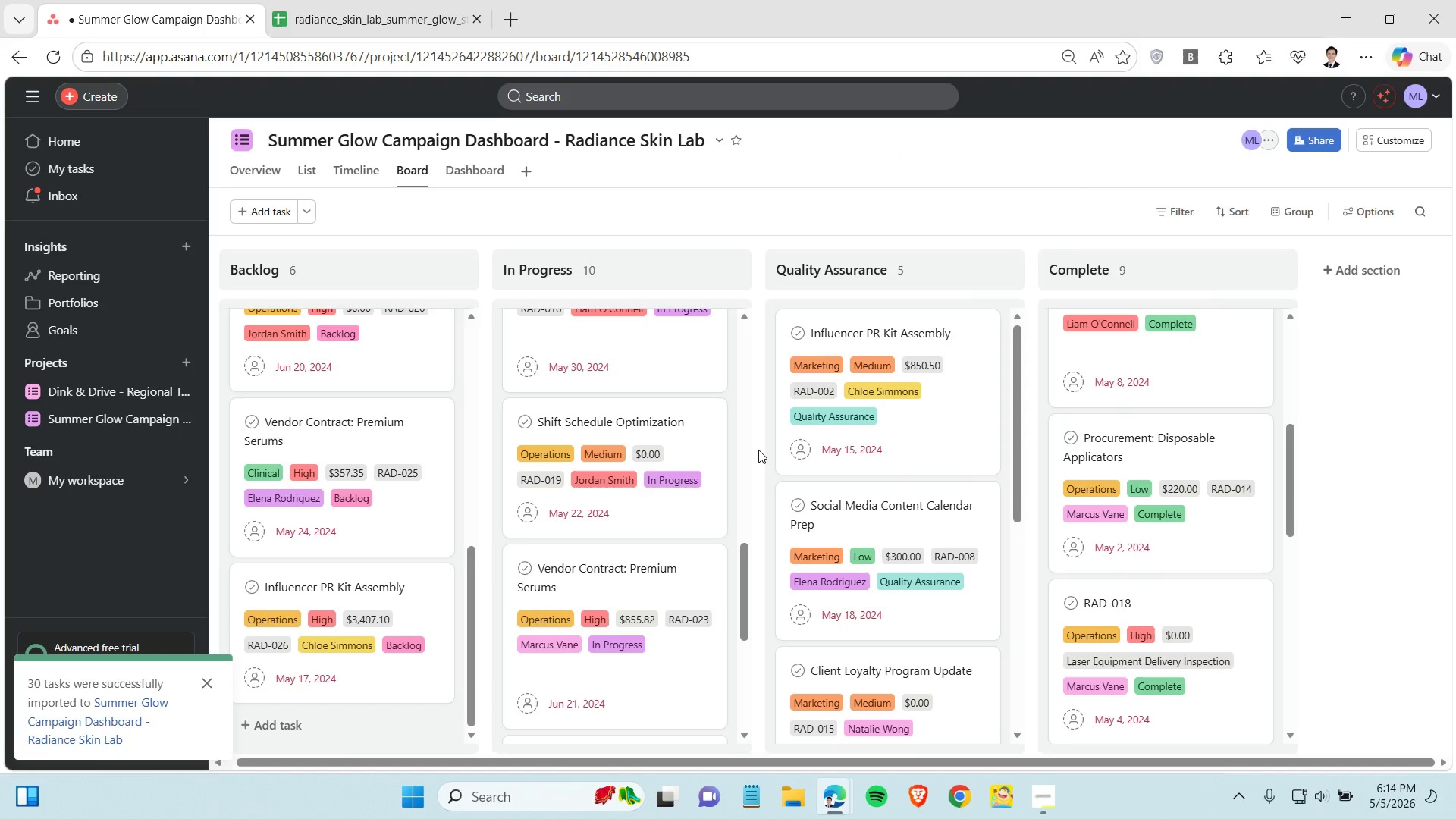 
wait(8.16)
 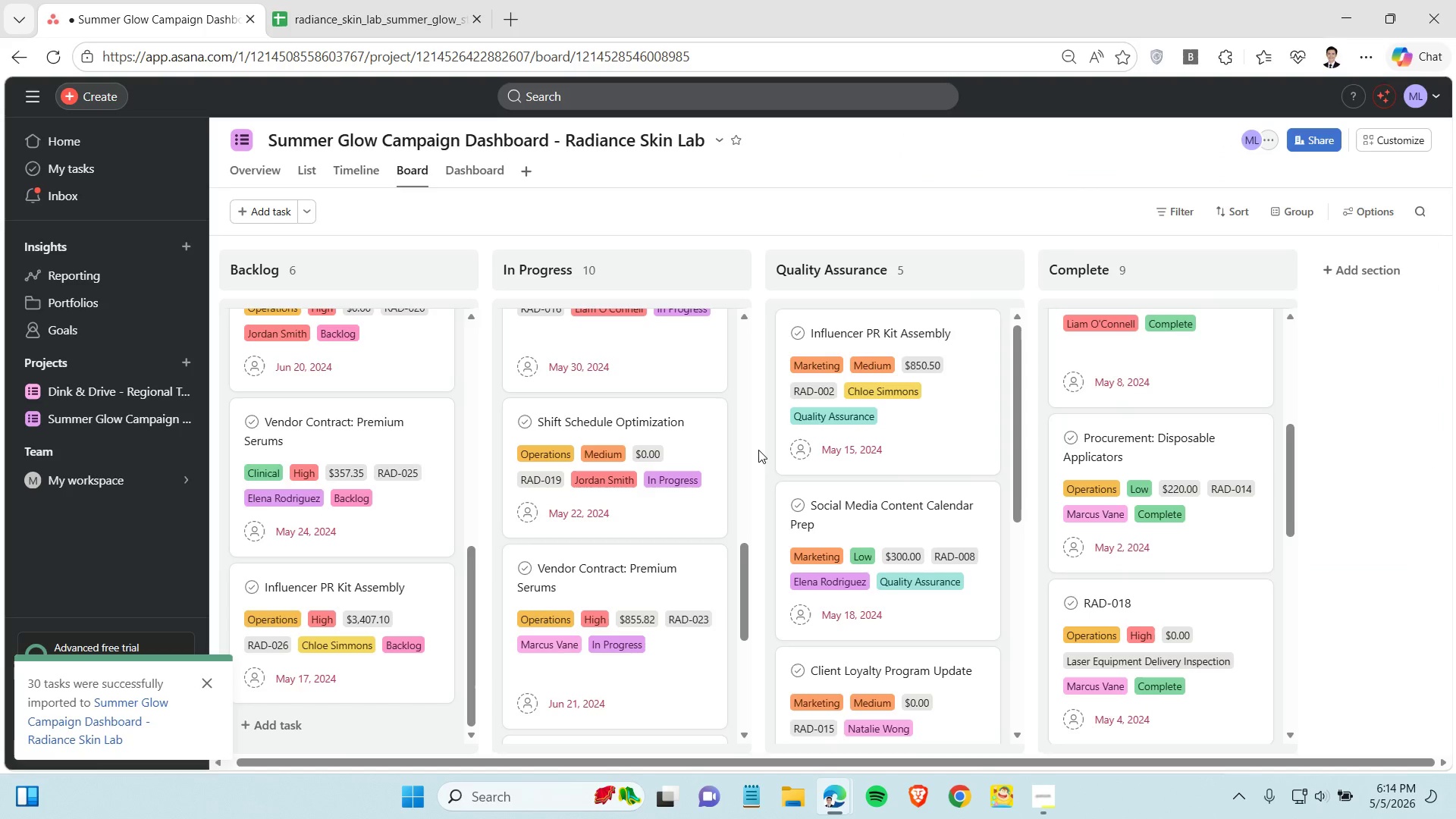 
scroll: coordinate [1150, 467], scroll_direction: down, amount: 2.0
 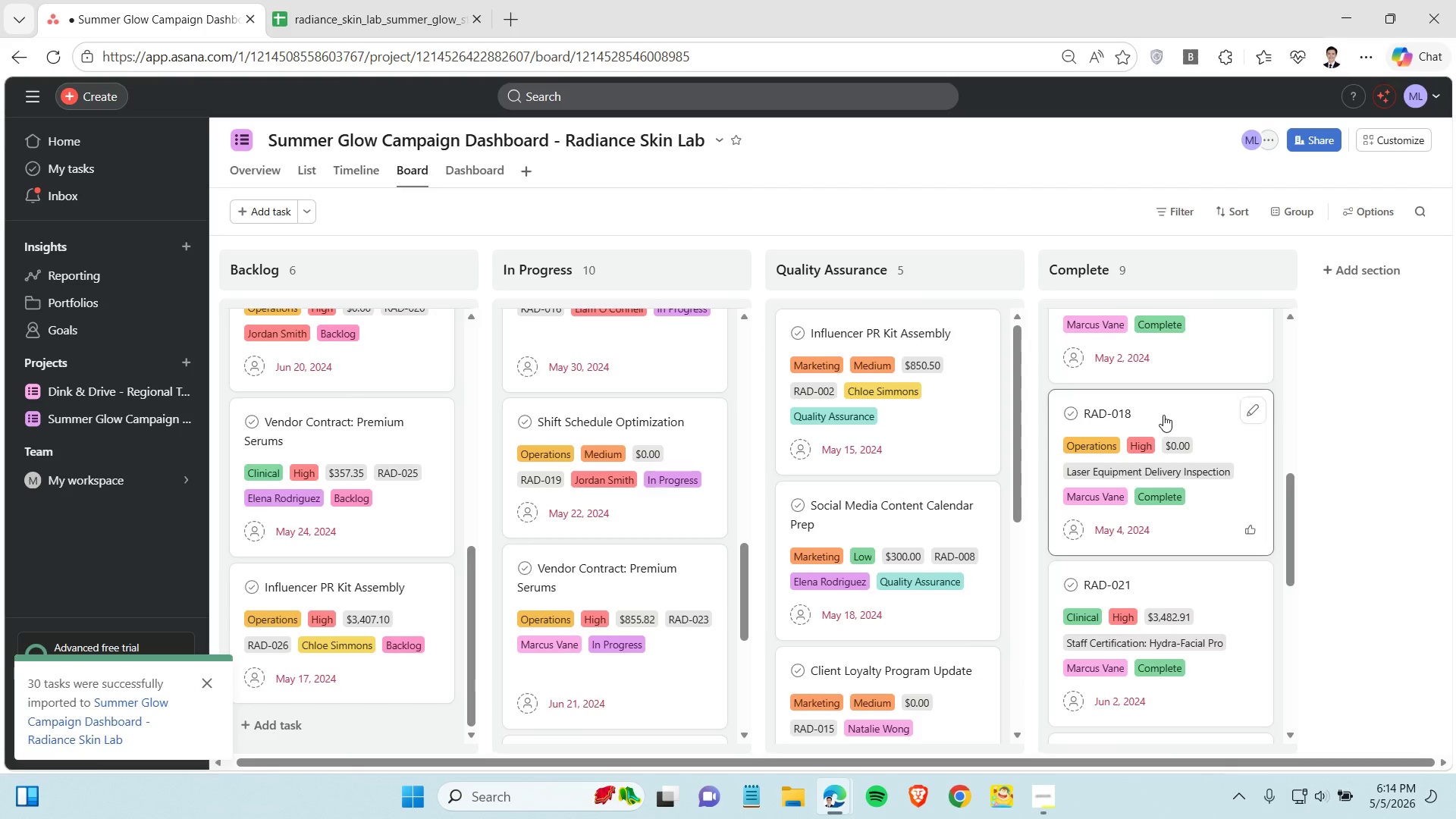 
left_click([1163, 415])
 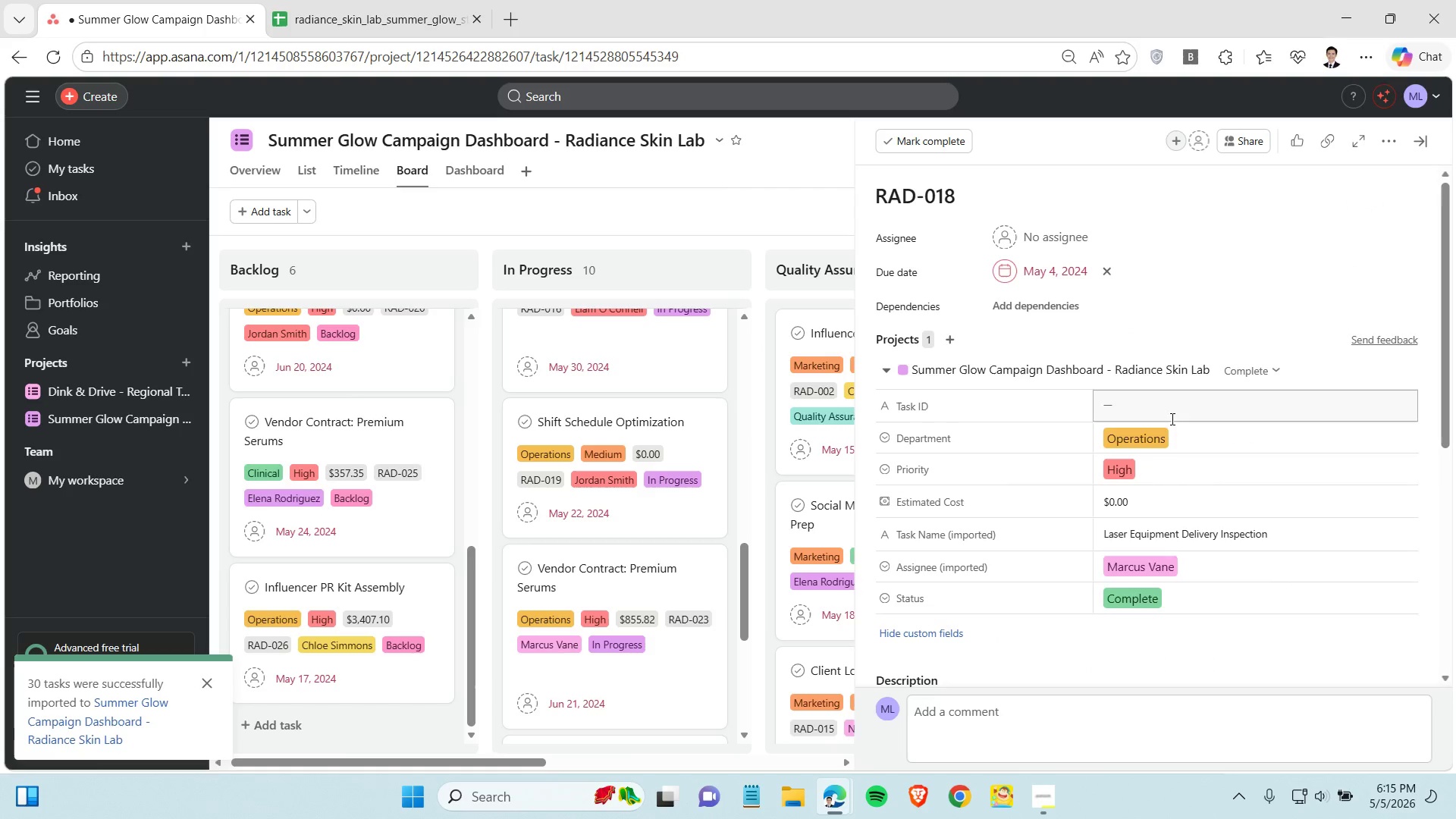 
wait(5.5)
 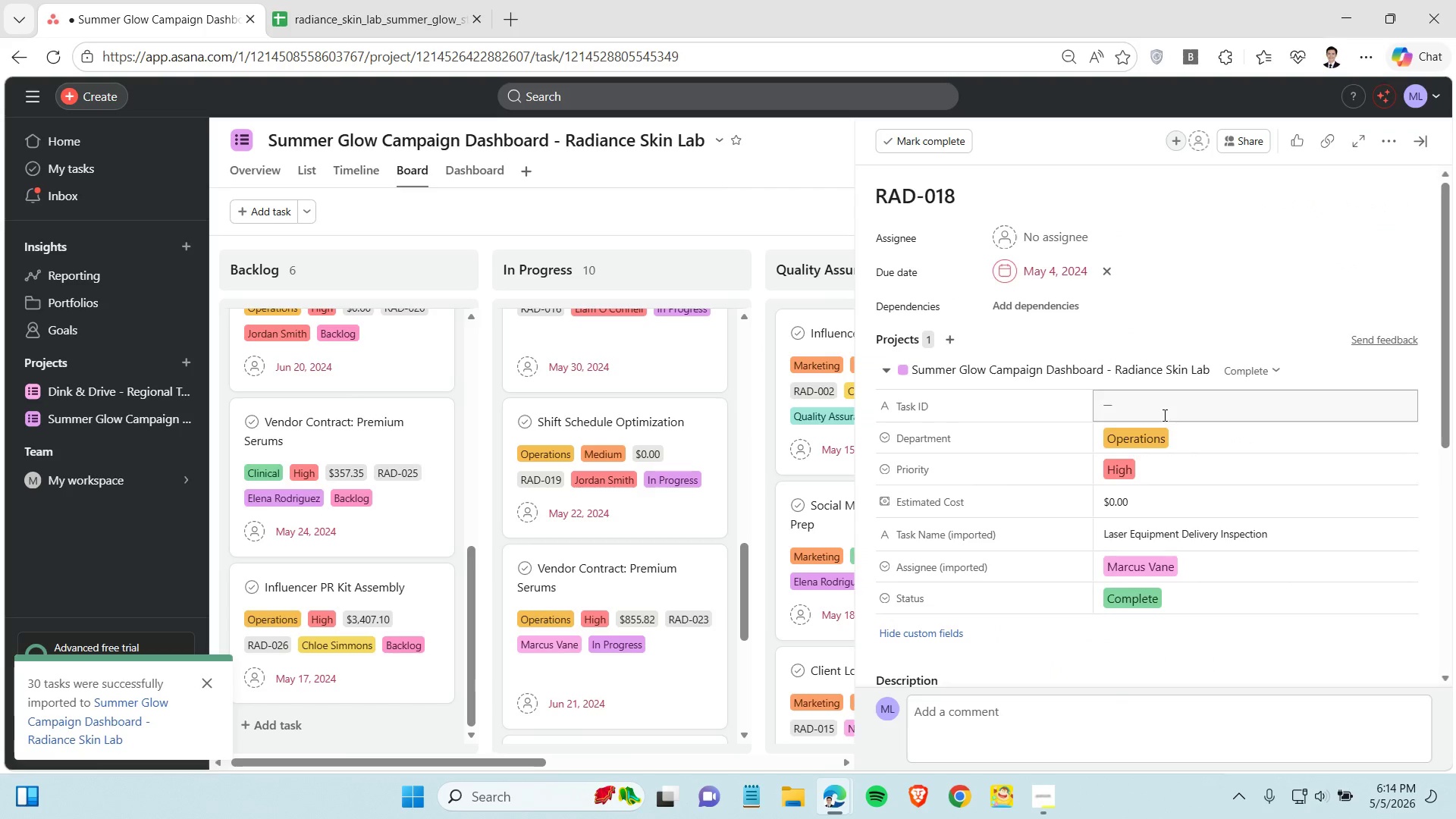 
double_click([1192, 534])
 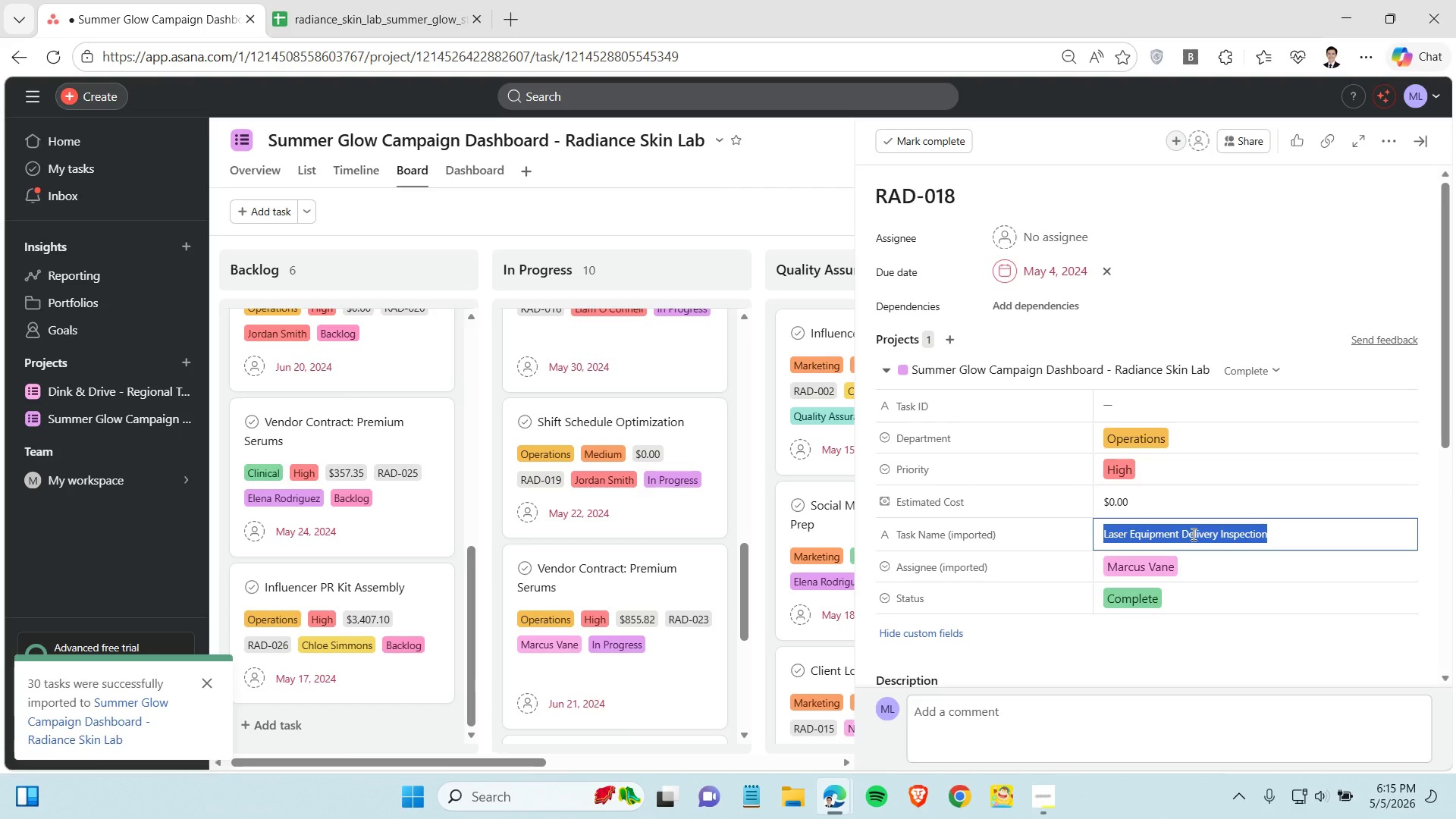 
triple_click([1192, 534])
 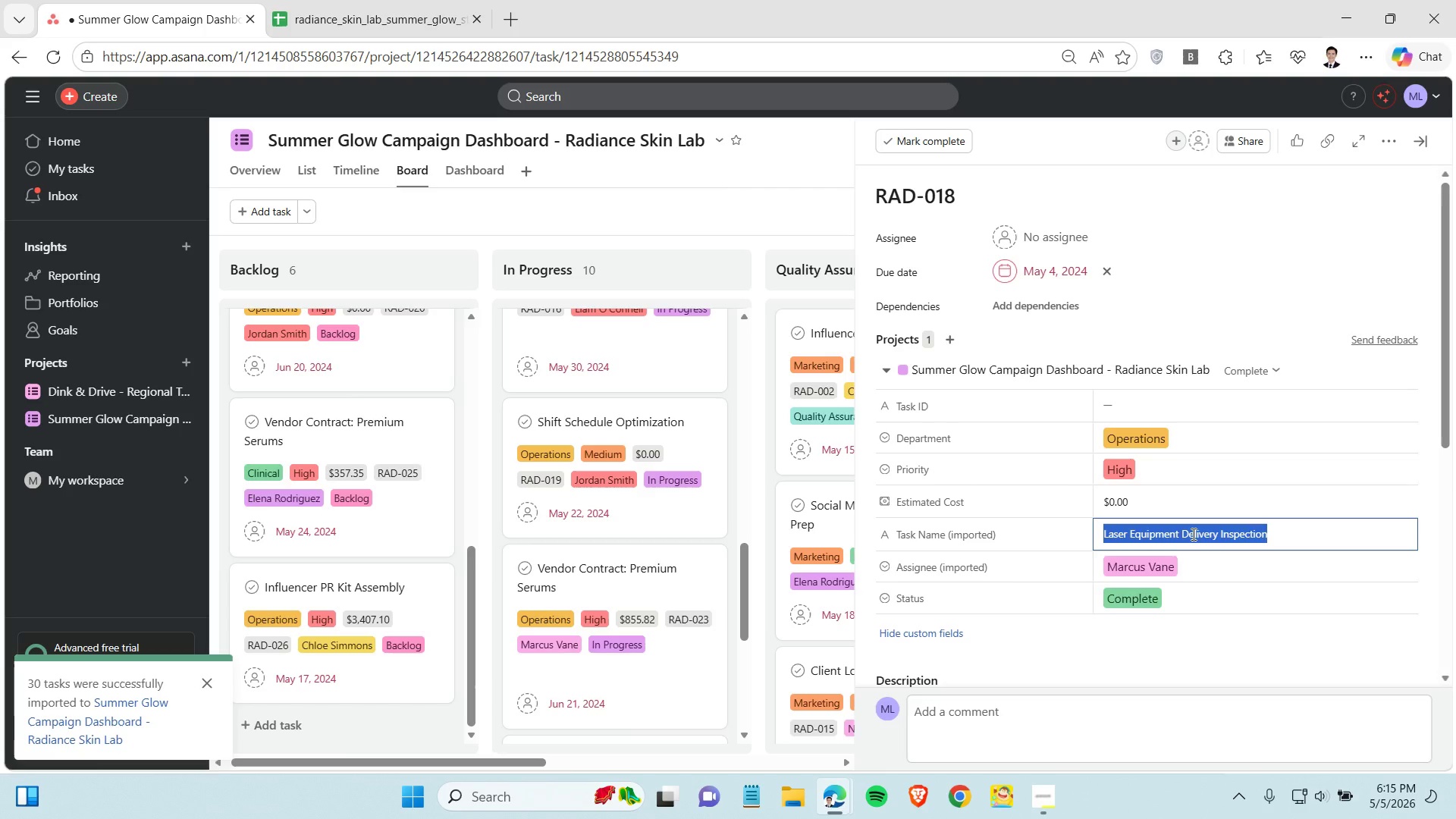 
key(Control+X)
 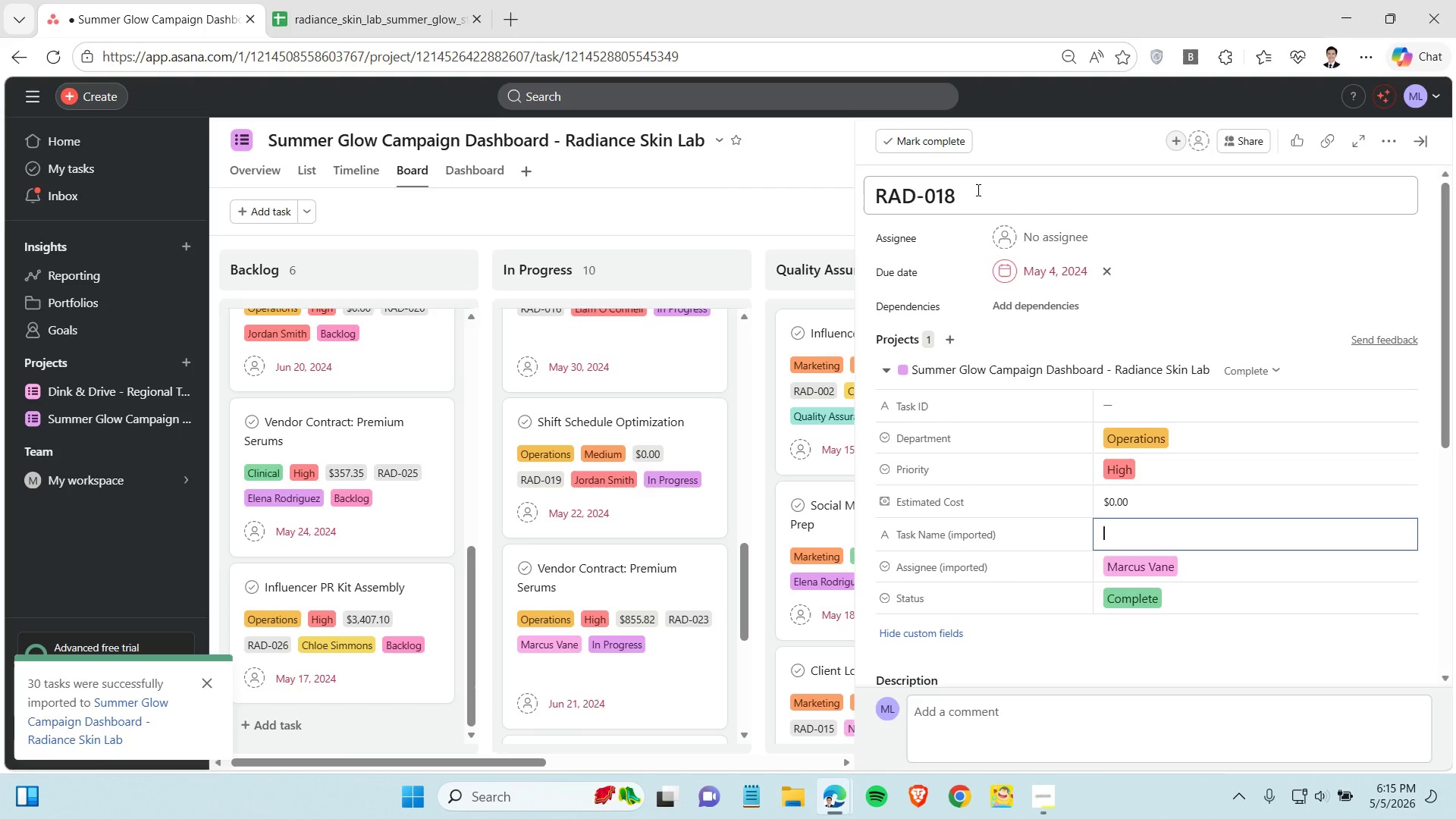 
left_click([977, 190])
 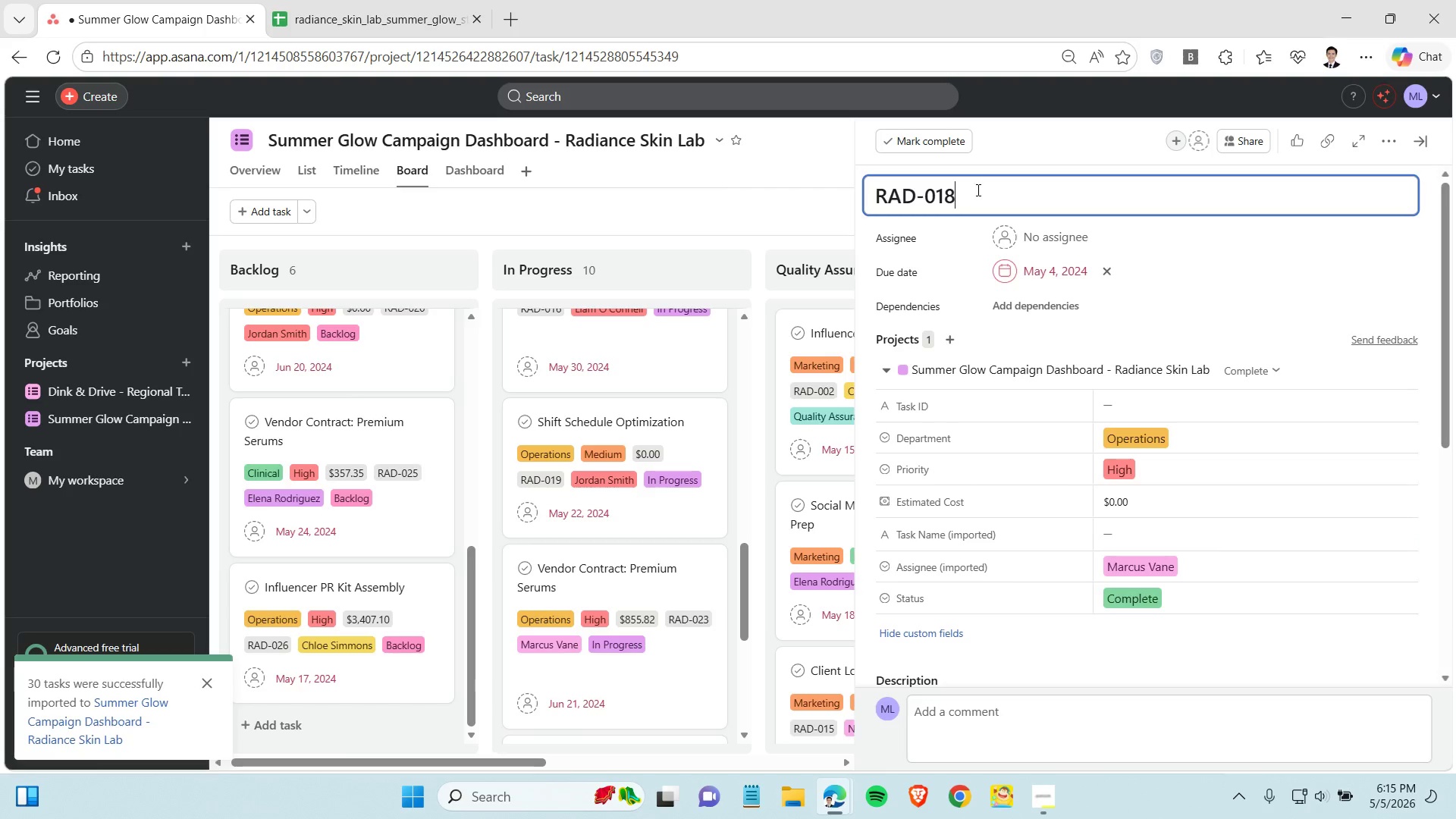 
key(Control+V)
 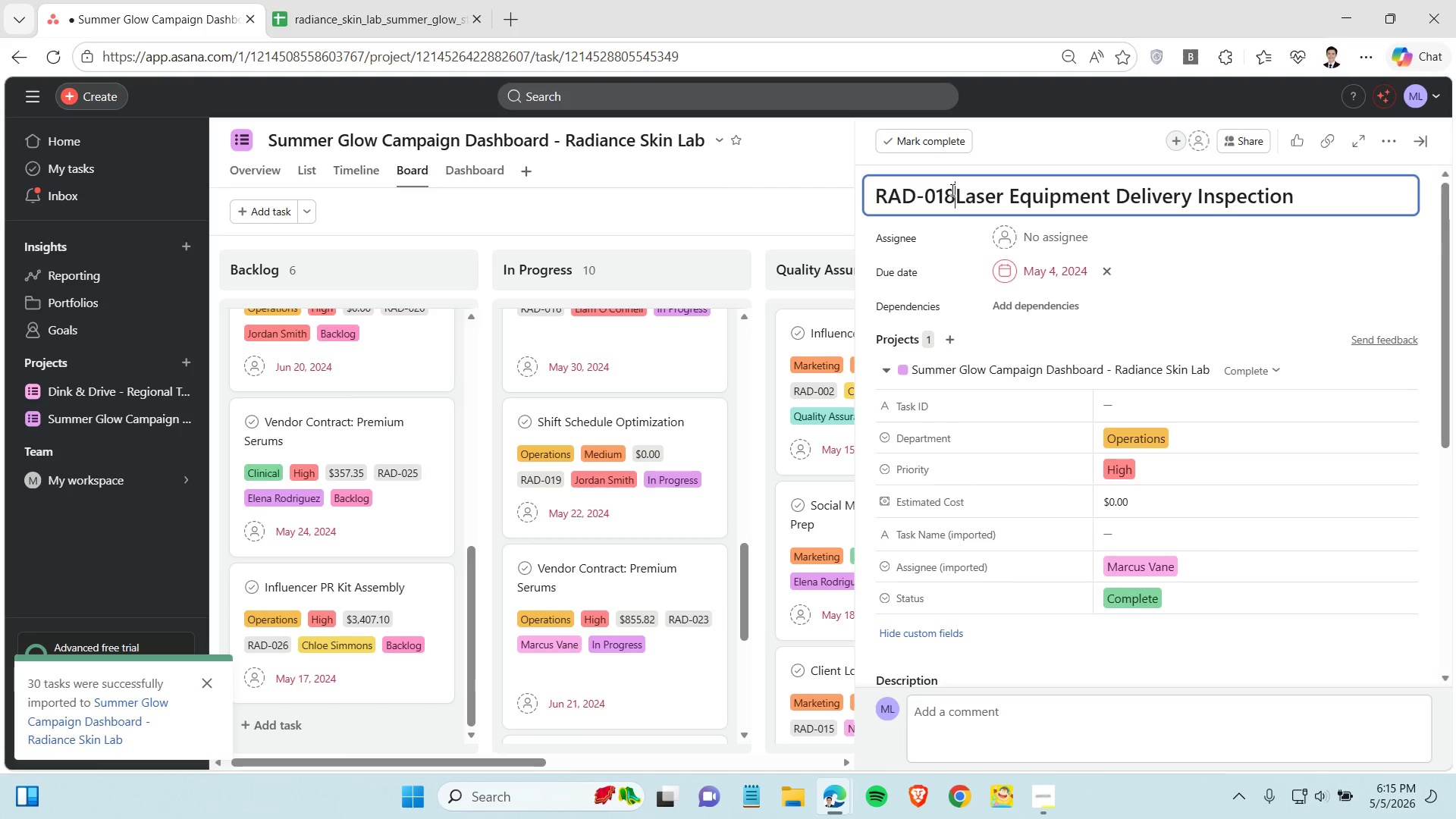 
left_click_drag(start_coordinate=[951, 190], to_coordinate=[880, 192])
 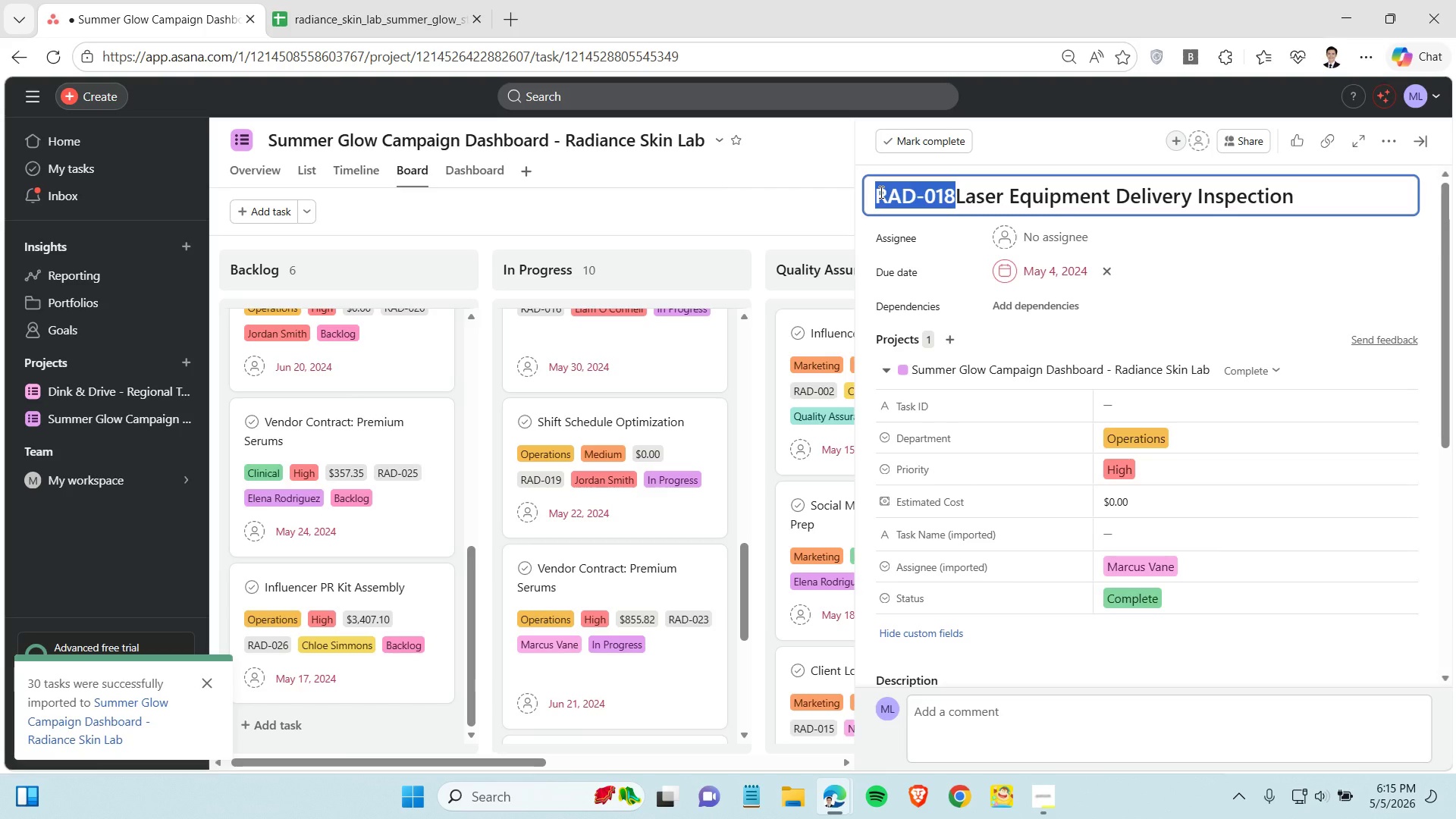 
key(Control+X)
 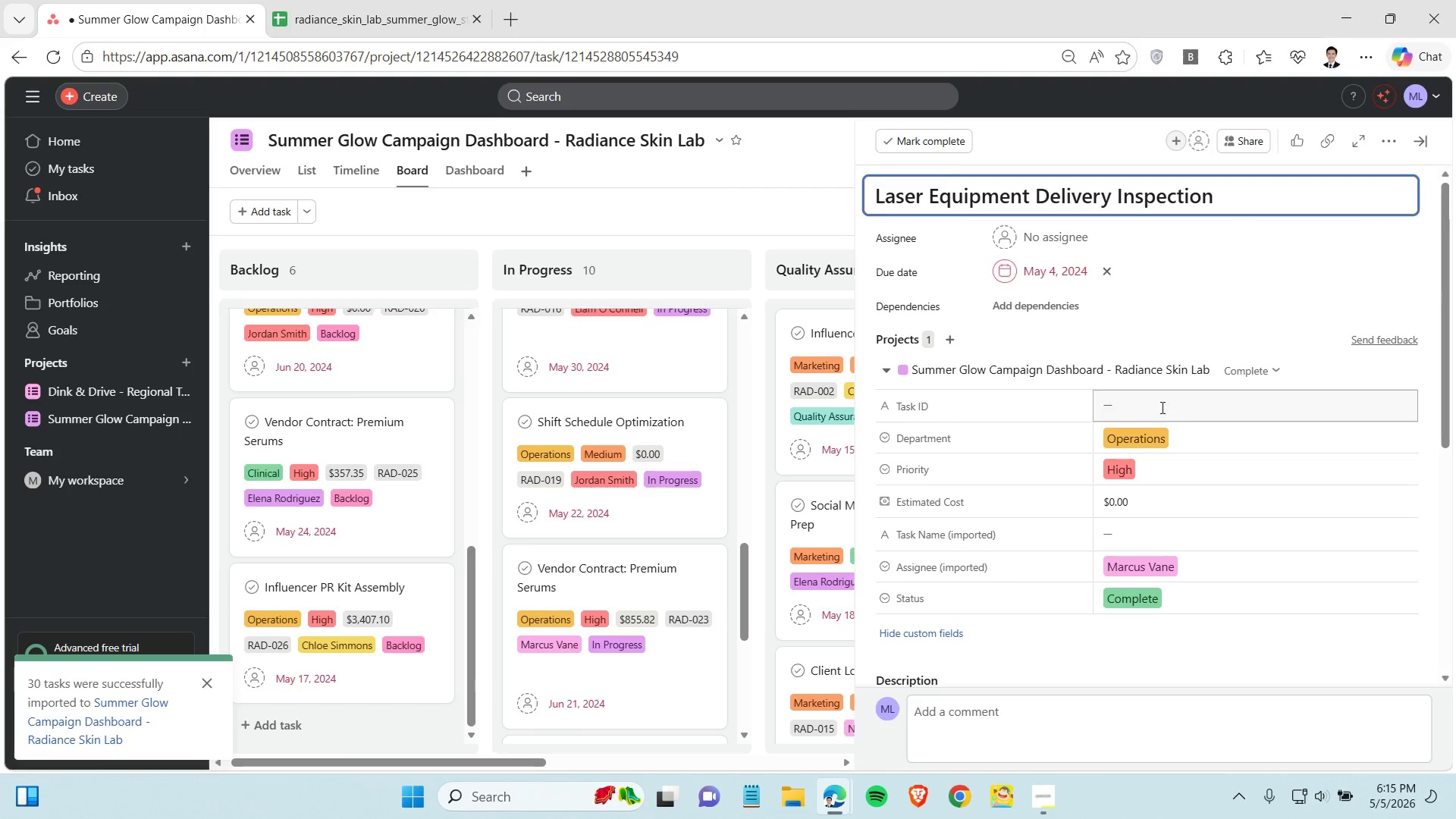 
left_click([1161, 406])
 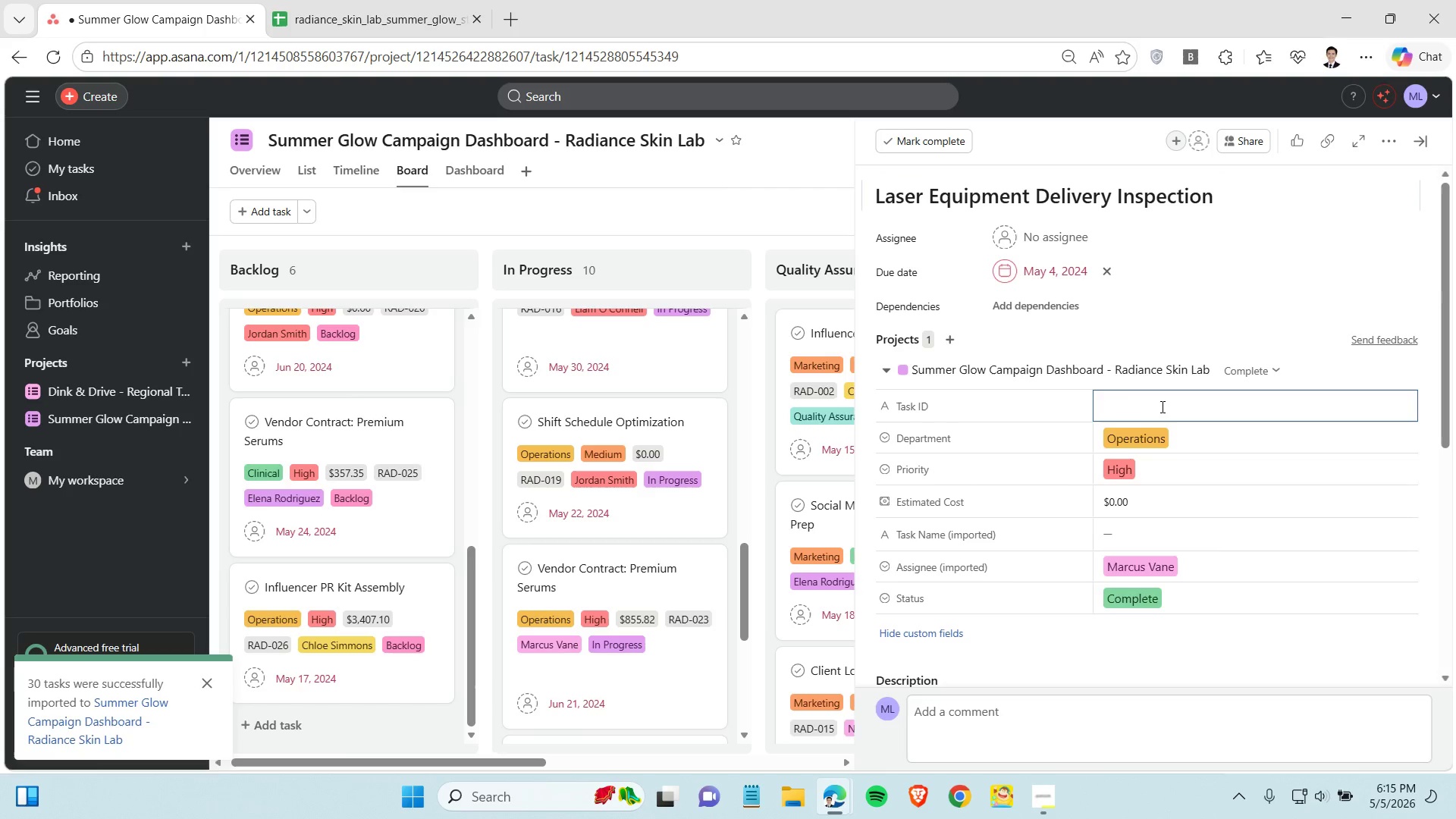 
key(Control+V)
 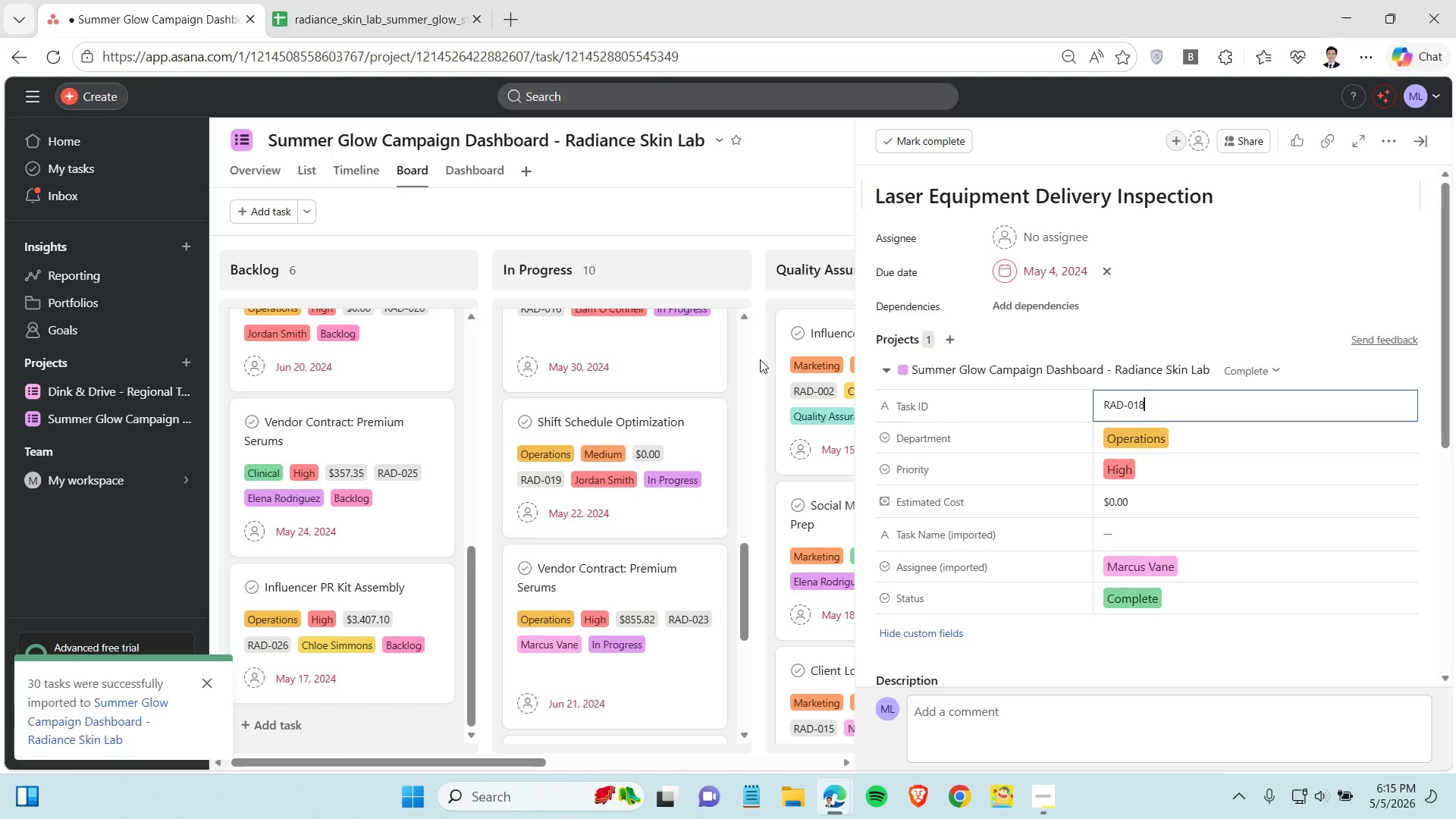 
left_click([760, 359])
 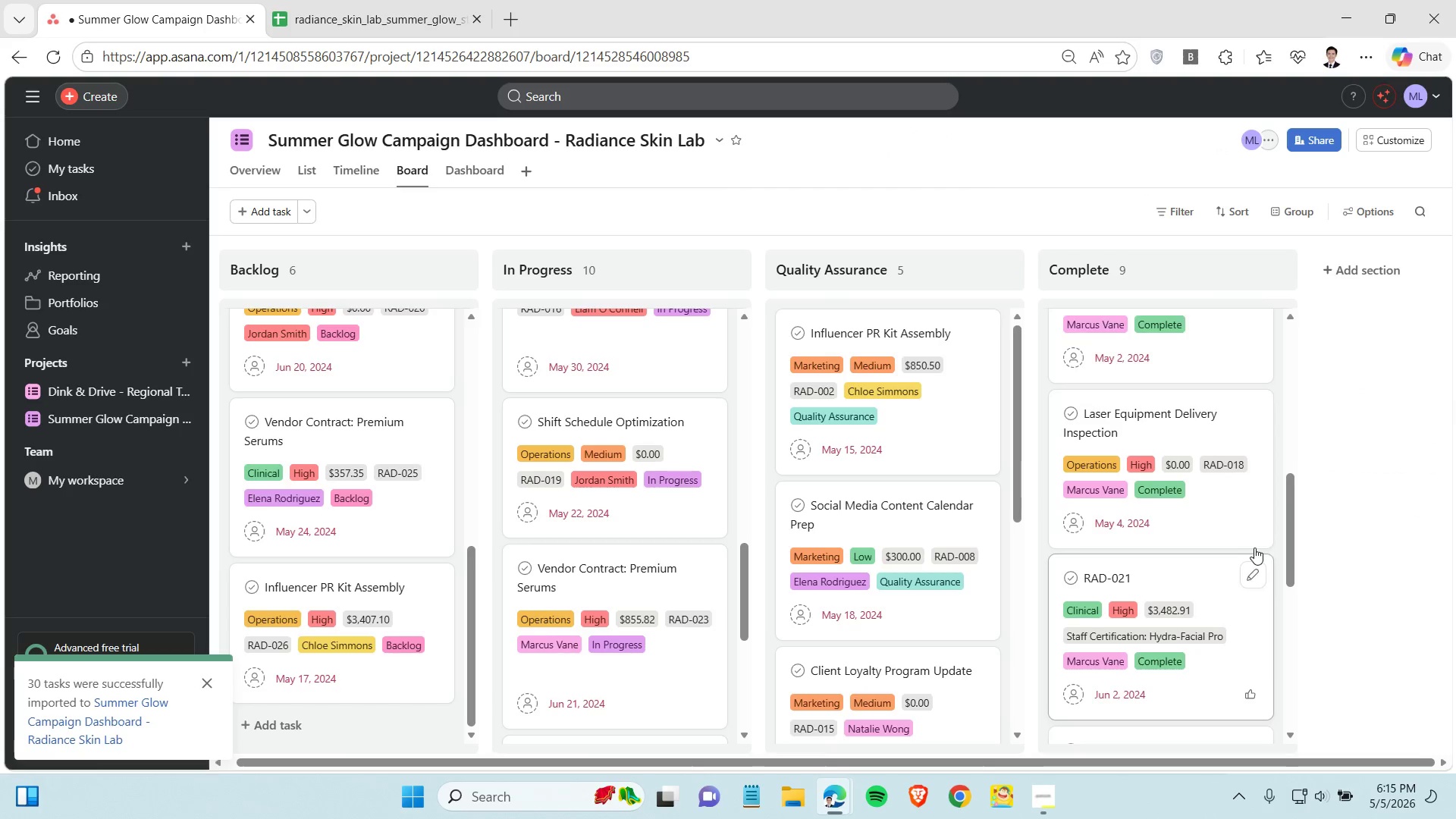 
scroll: coordinate [1254, 548], scroll_direction: down, amount: 2.0
 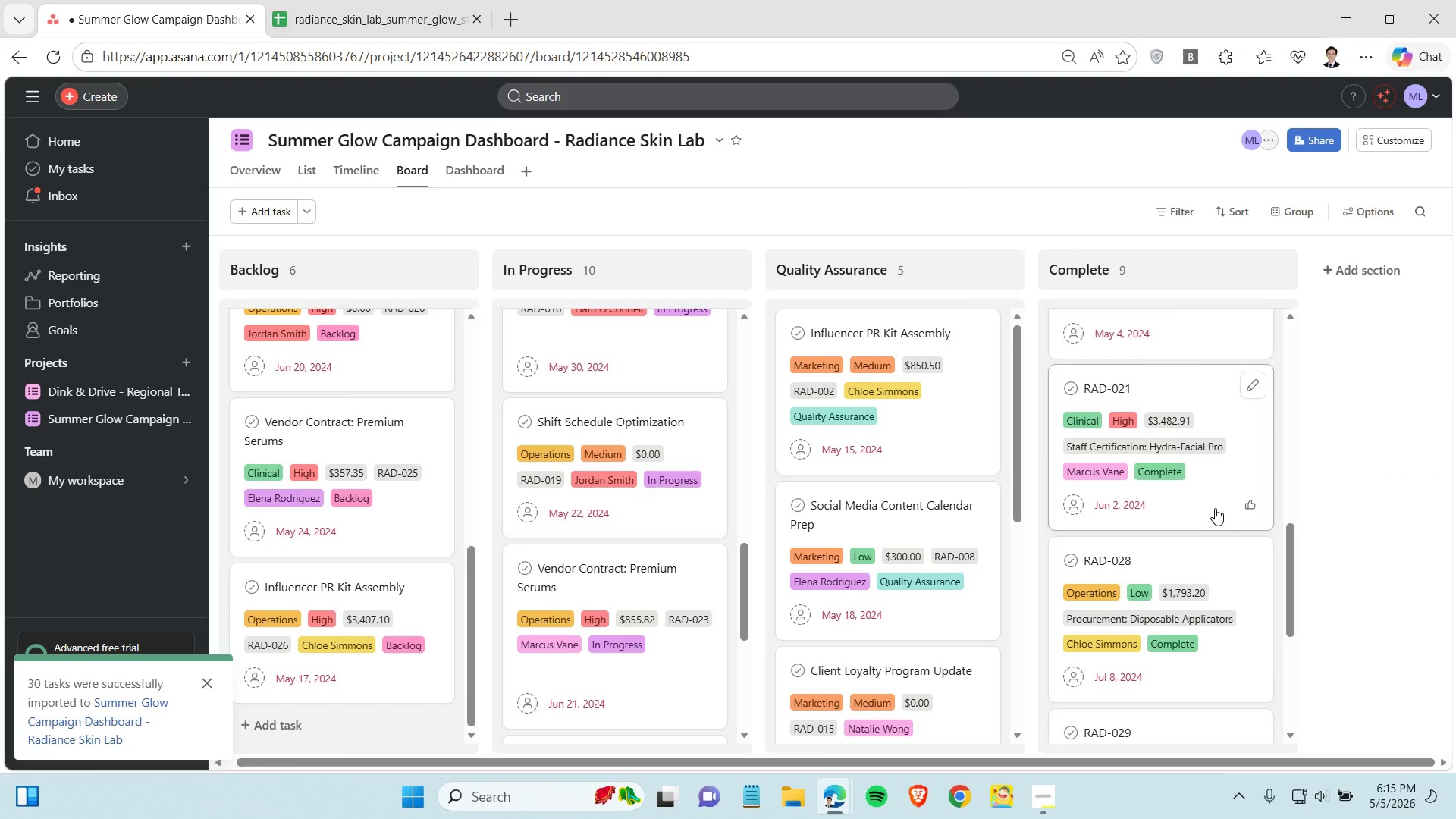 
left_click([1186, 385])
 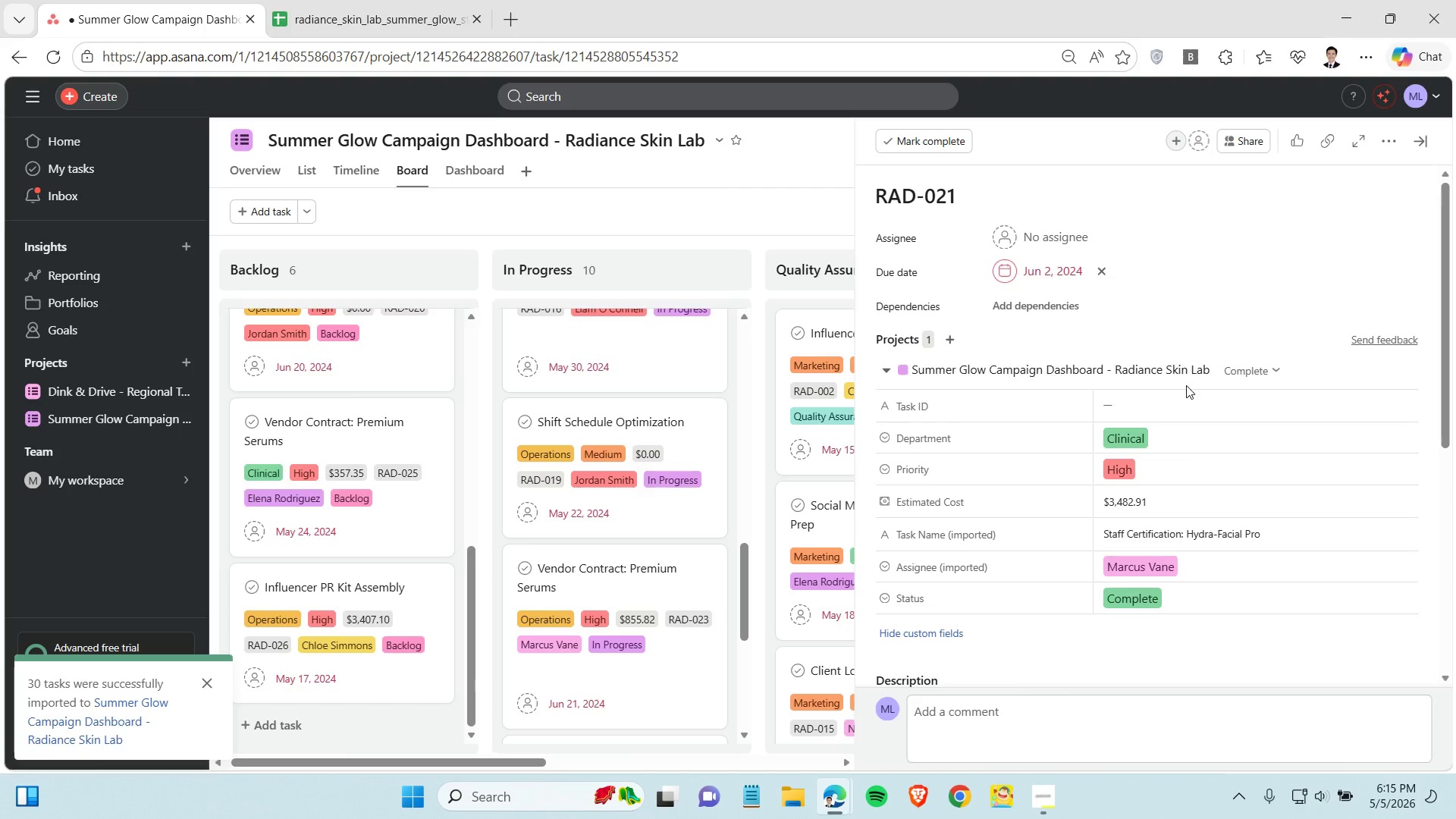 
double_click([1191, 544])
 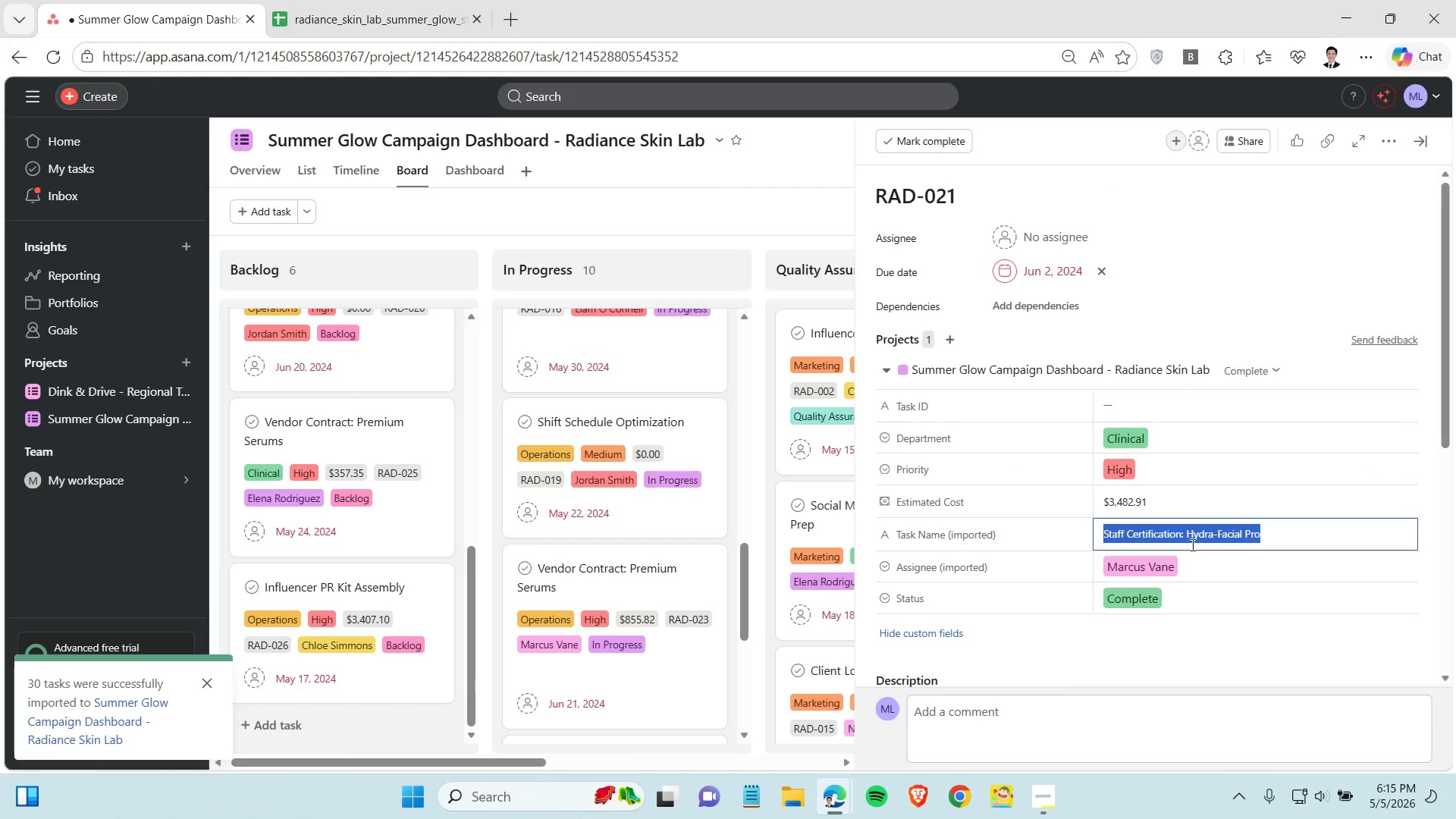 
triple_click([1191, 544])
 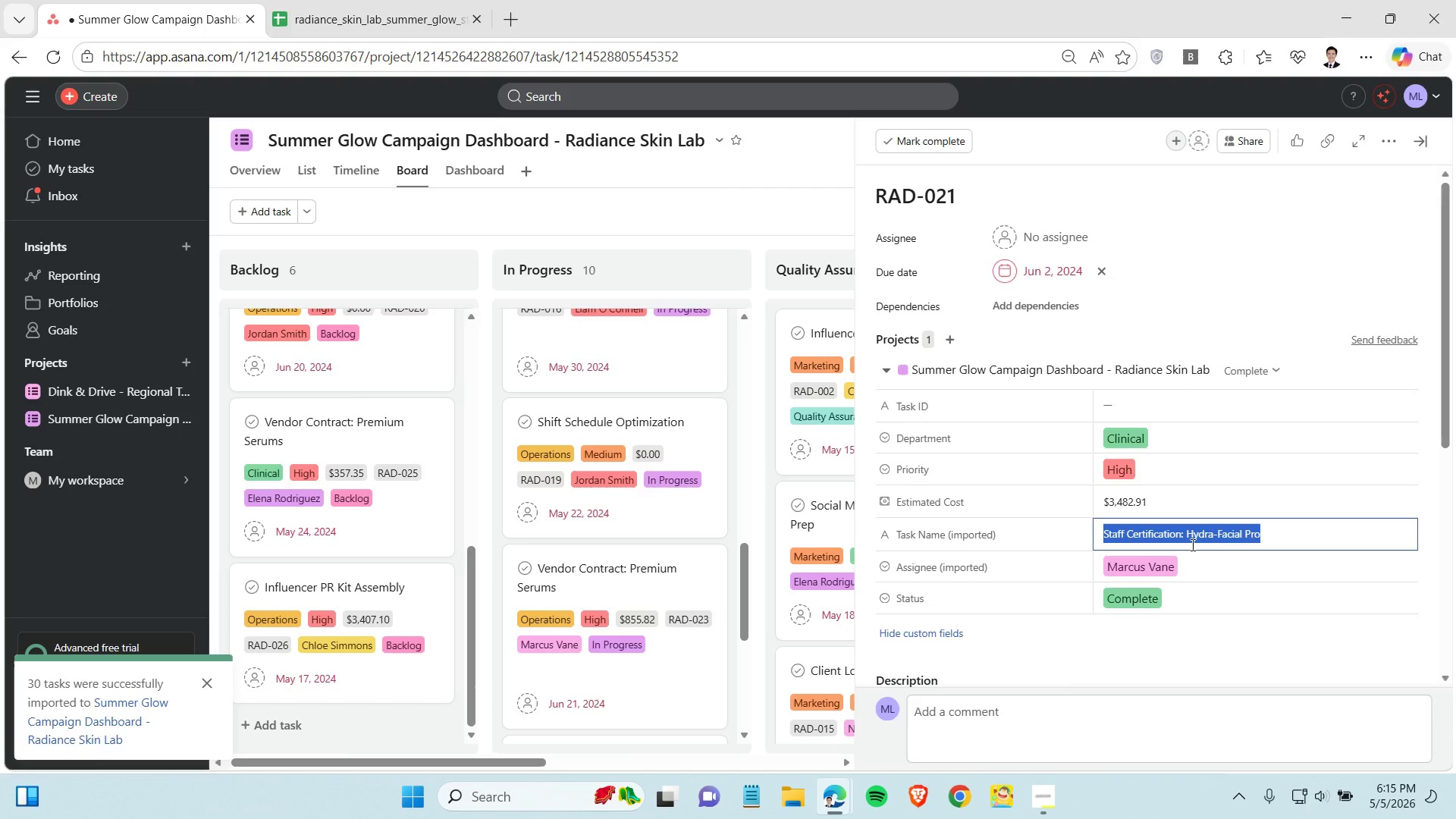 
key(Control+X)
 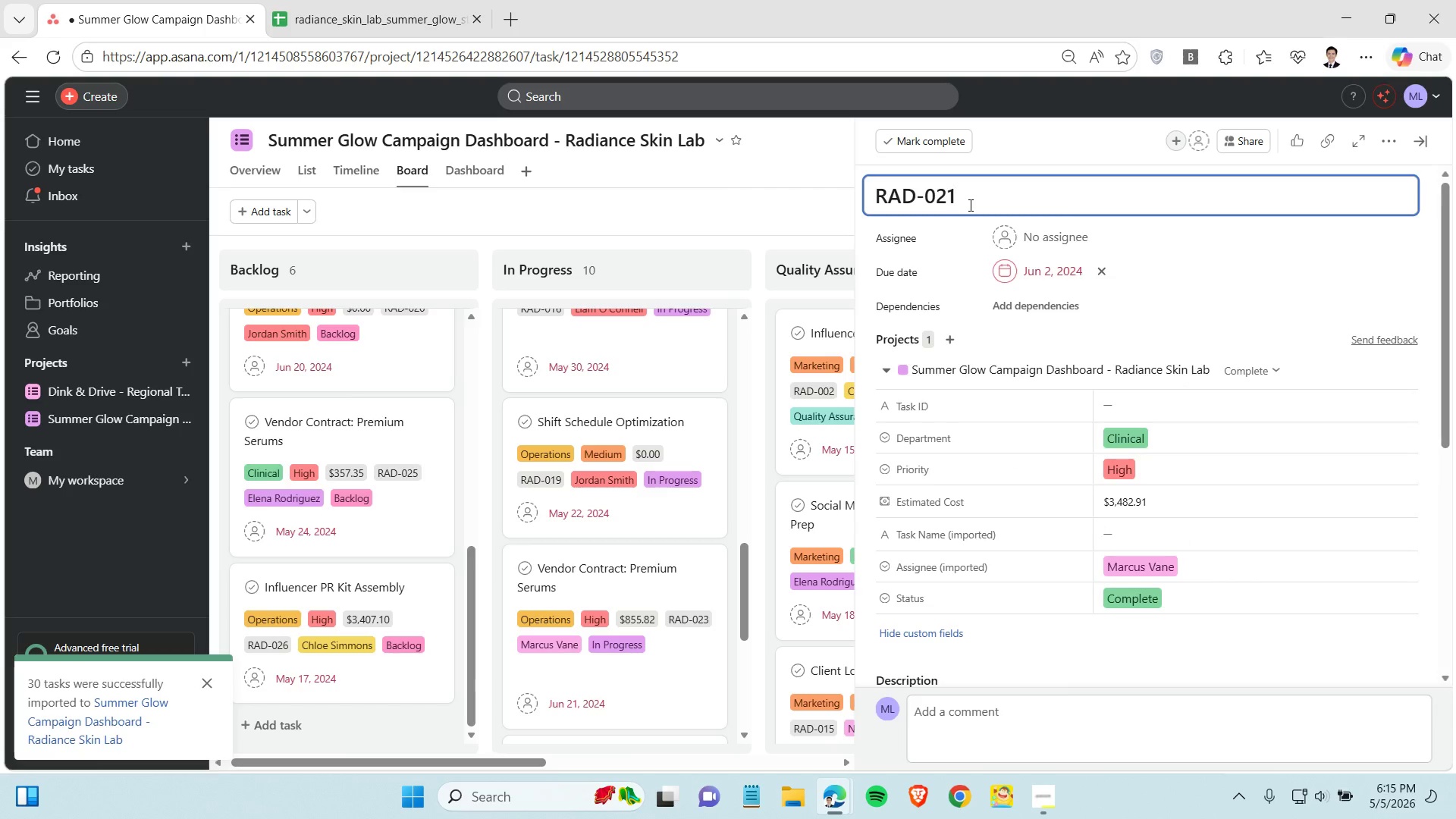 
key(Control+V)
 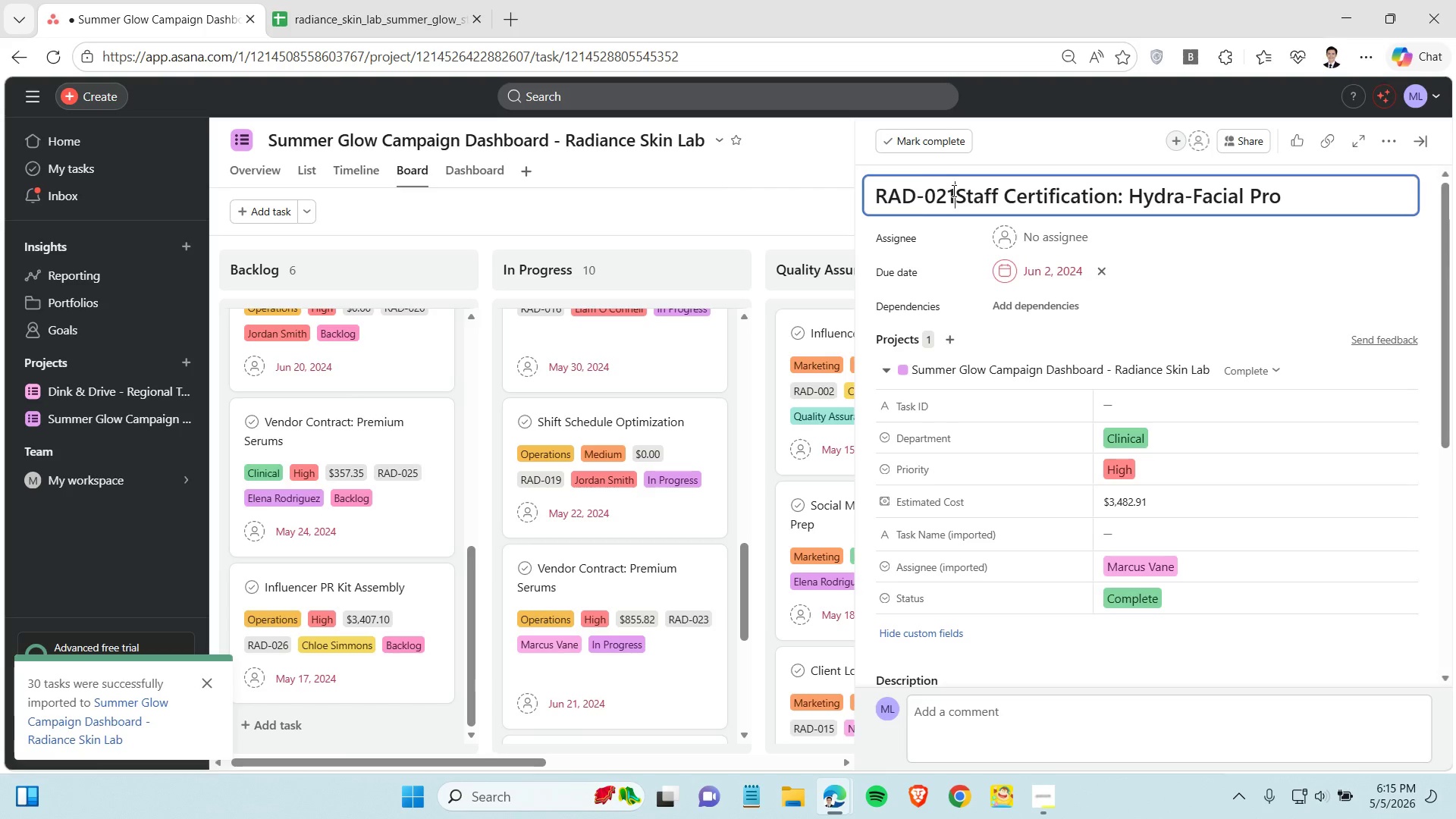 
left_click_drag(start_coordinate=[956, 190], to_coordinate=[875, 193])
 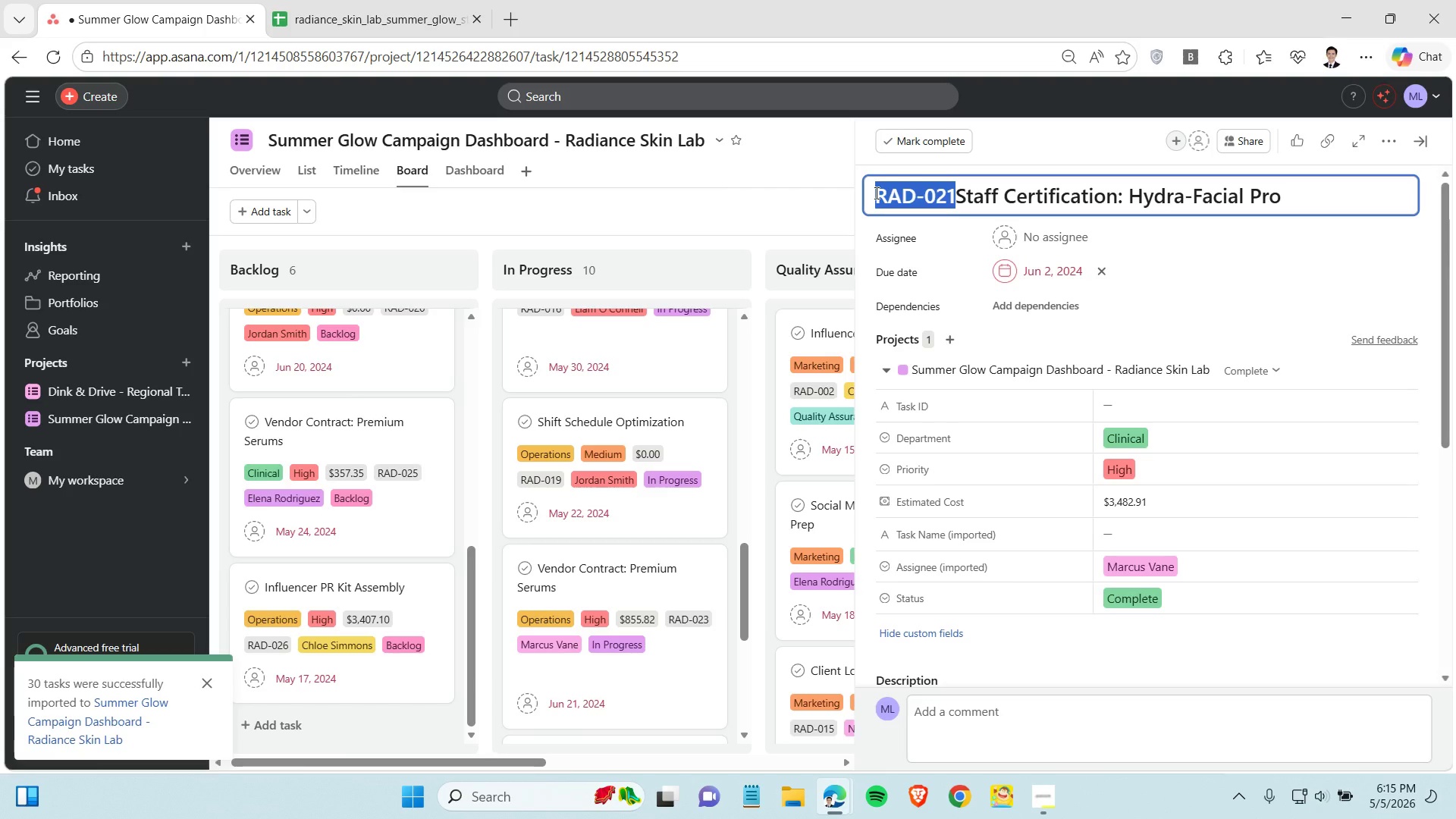 
hold_key(key=ControlLeft, duration=1.5)
 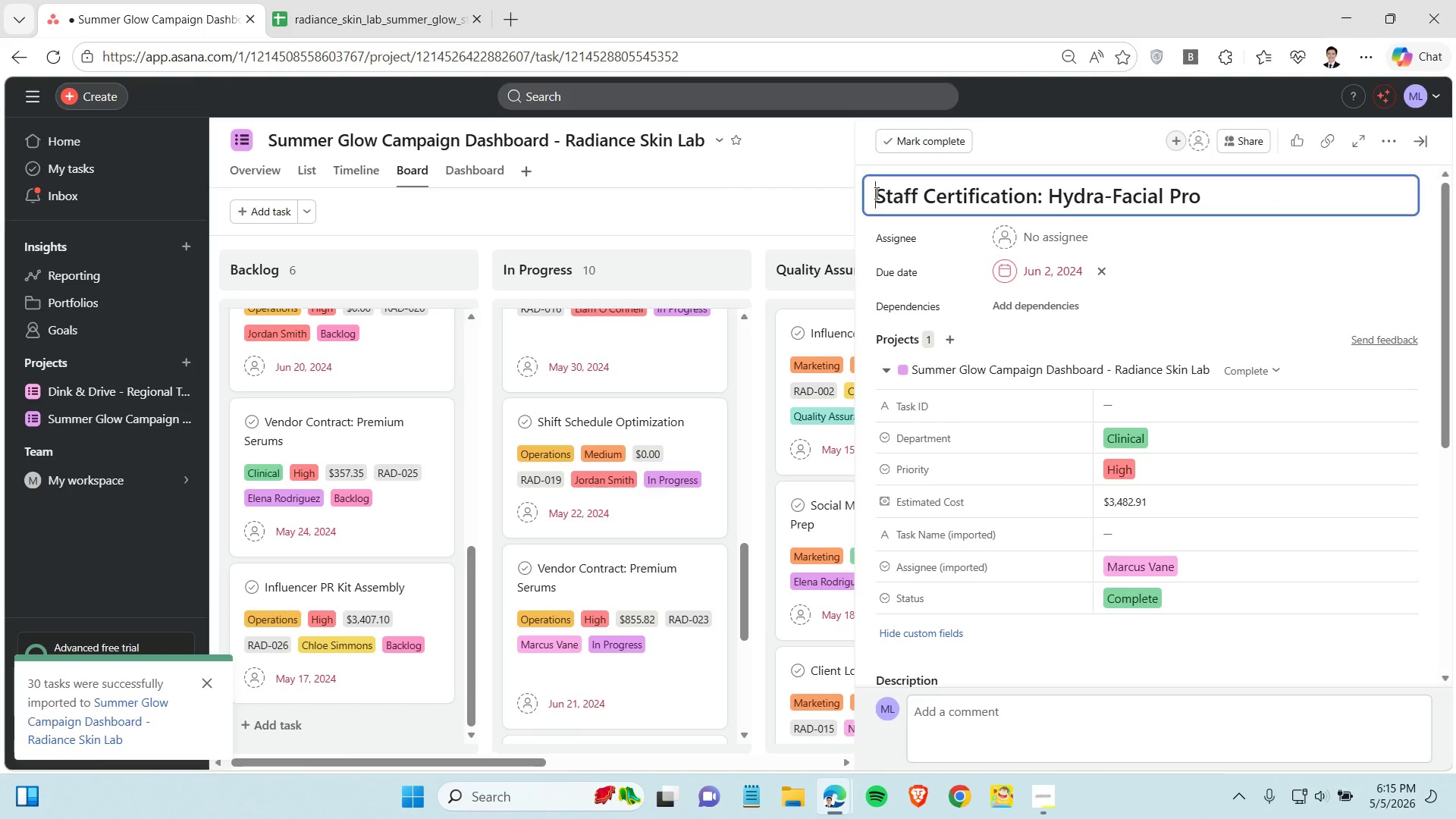 
key(Control+X)
 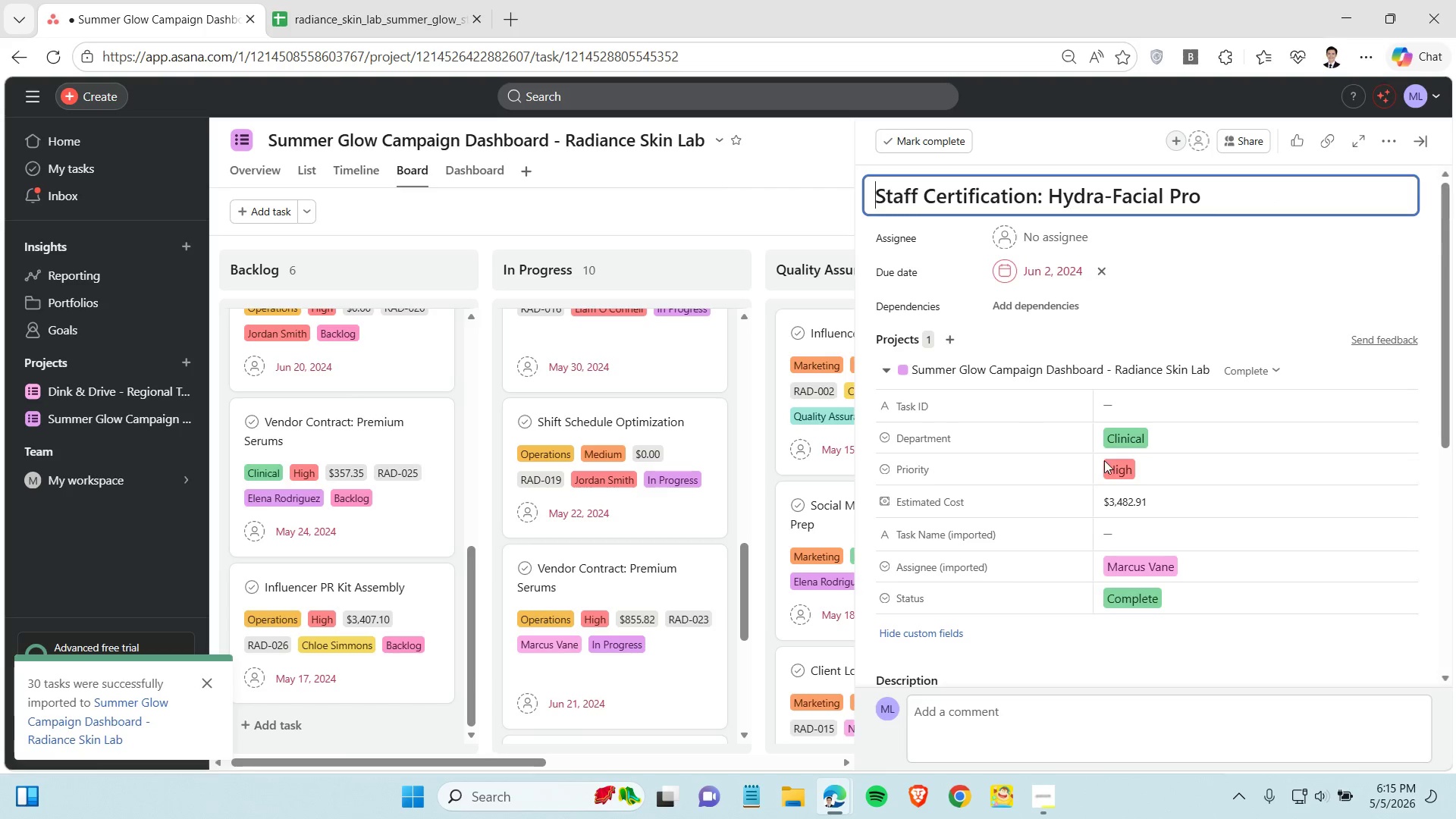 
left_click([1134, 401])
 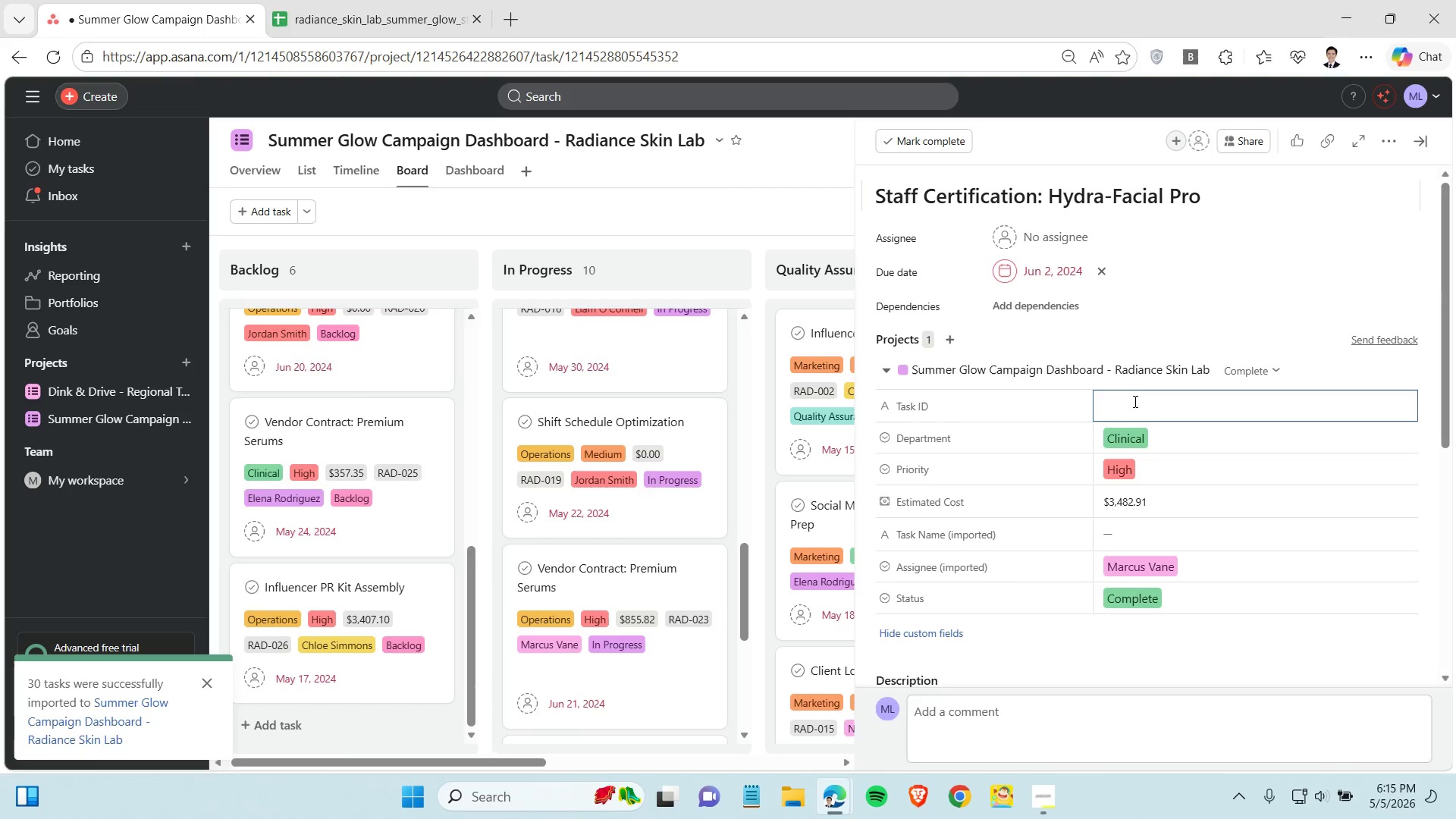 
key(Control+V)
 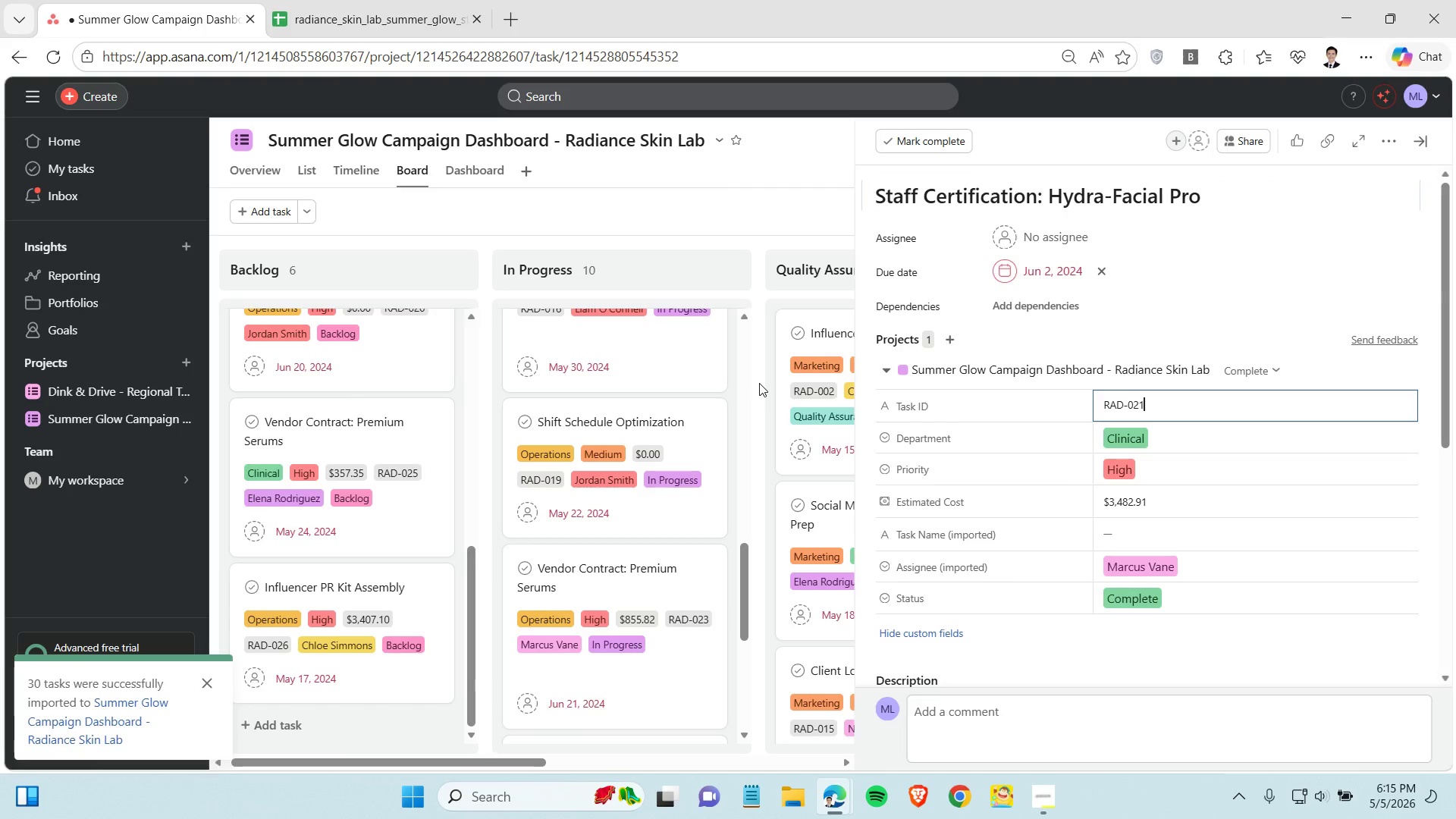 
left_click([759, 383])
 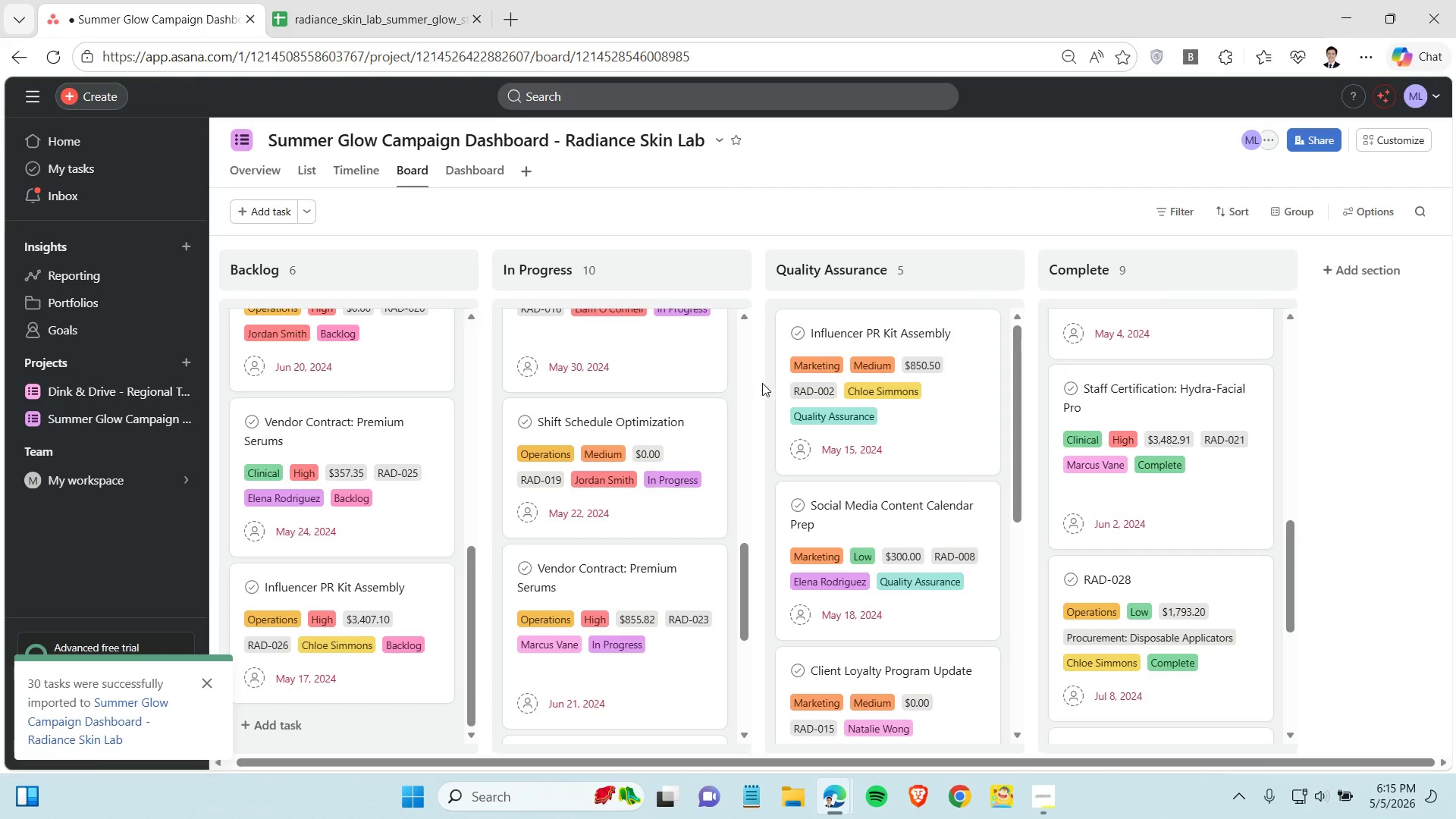 
wait(6.02)
 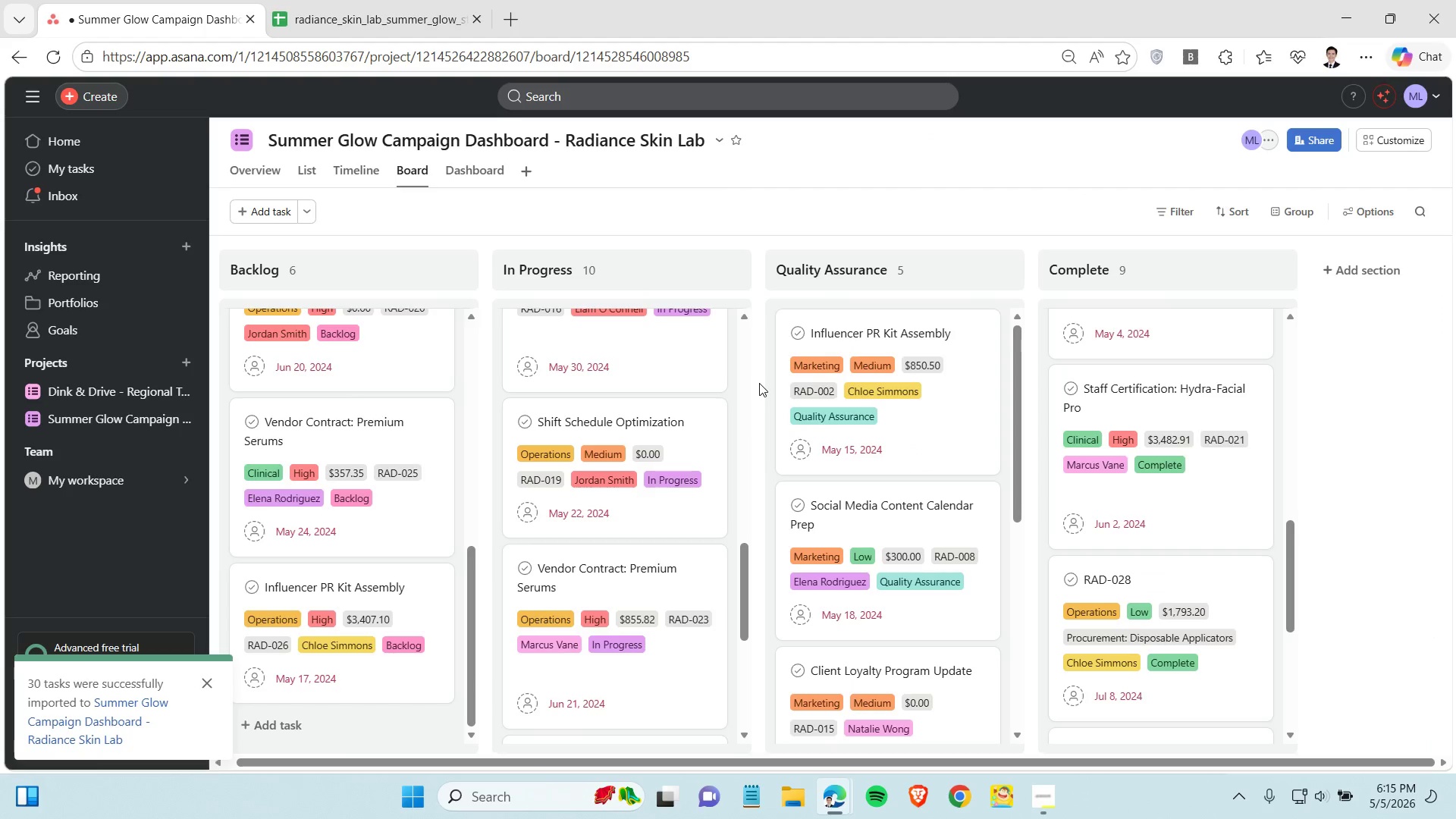 
scroll: coordinate [1163, 485], scroll_direction: down, amount: 1.0
 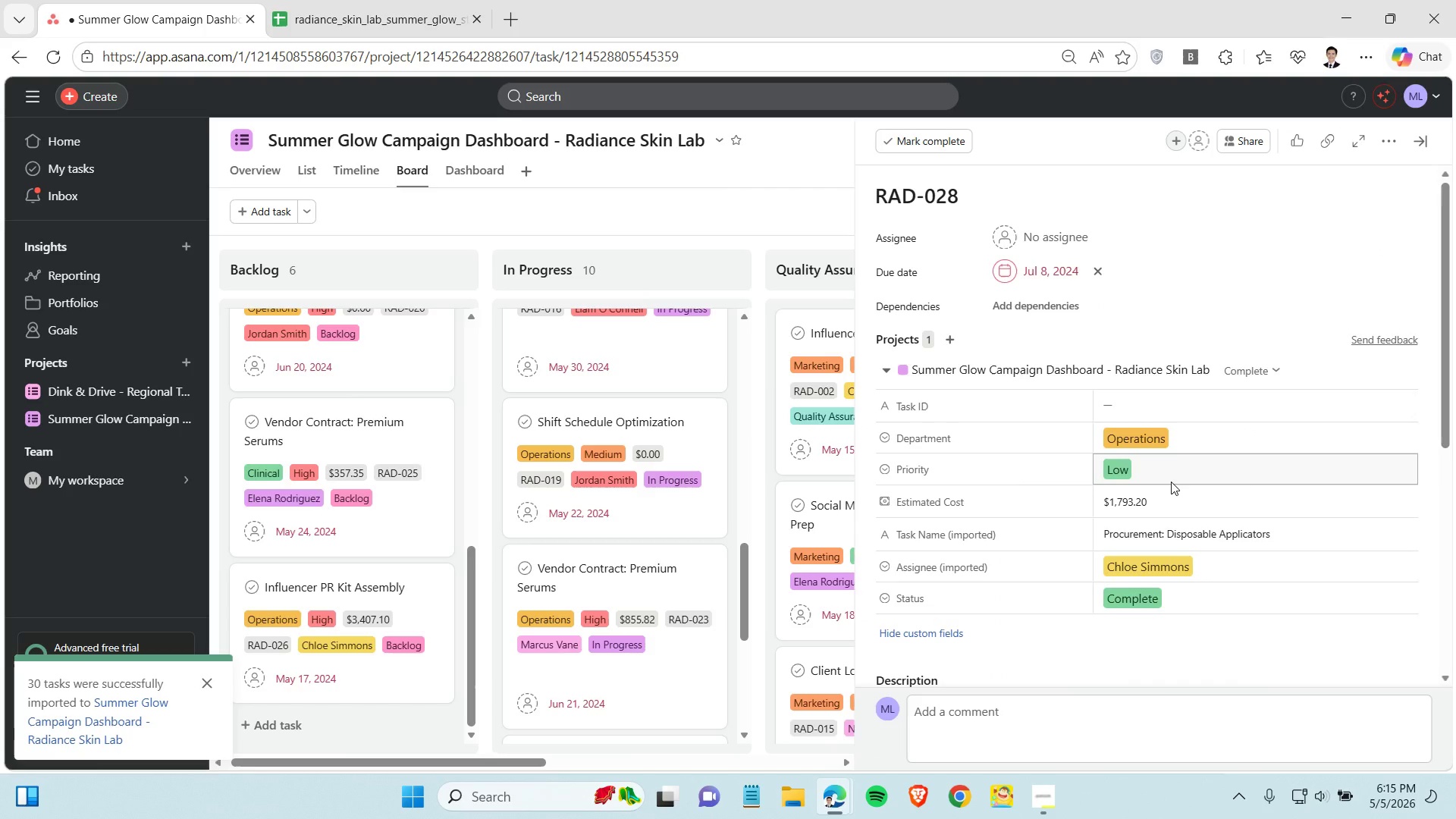 
mouse_move([1178, 497])
 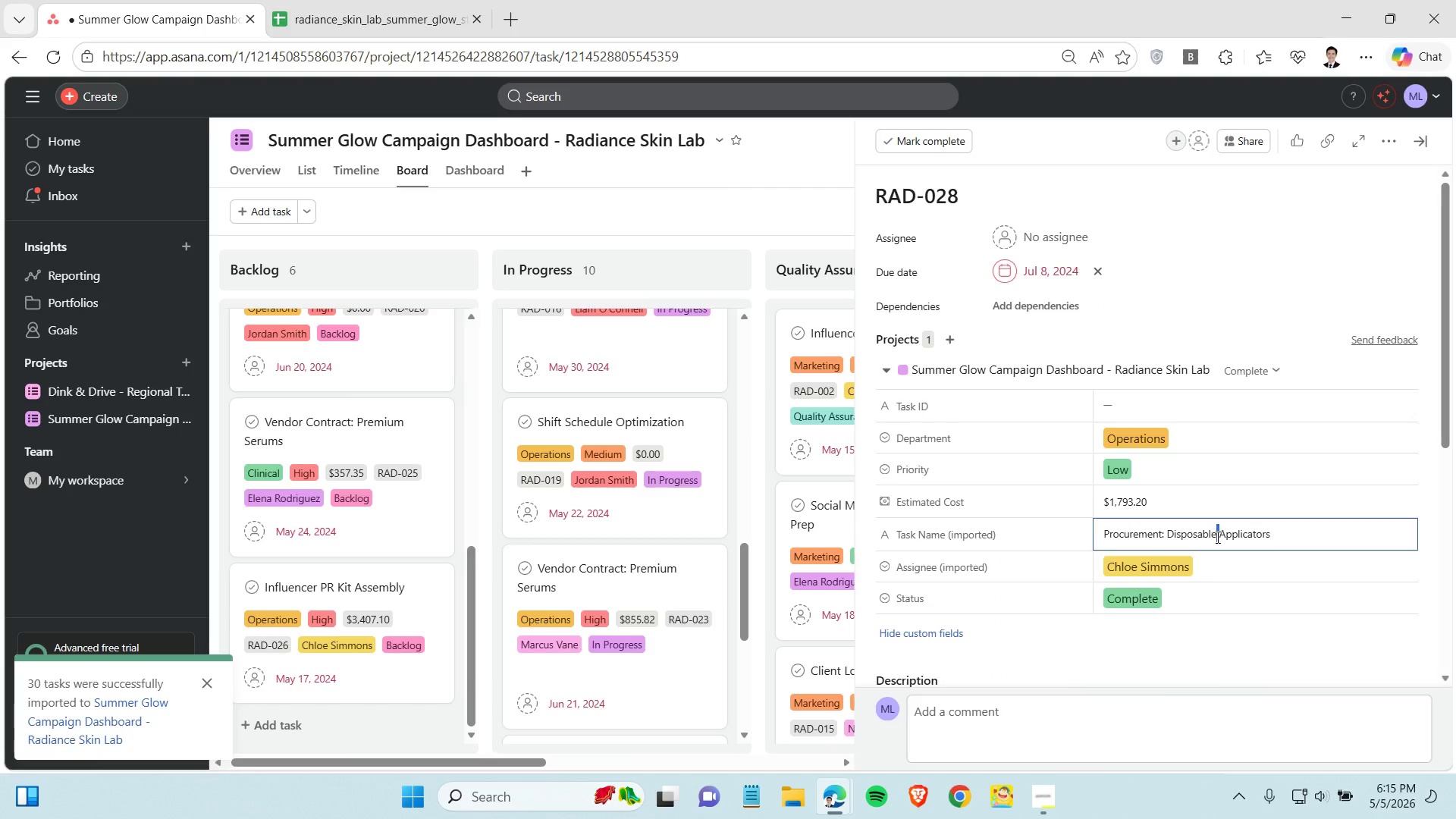 
double_click([1216, 537])
 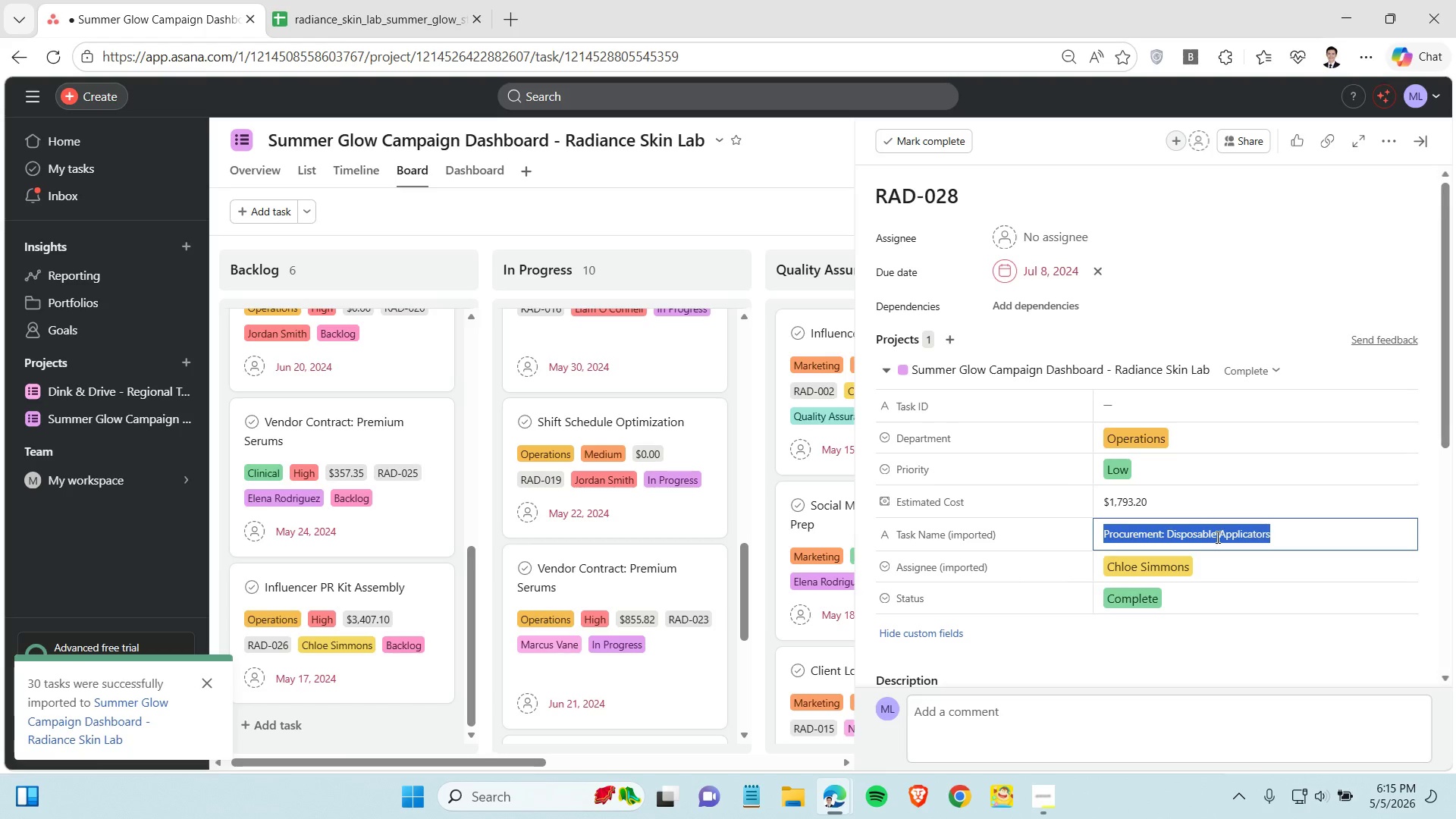 
triple_click([1216, 537])
 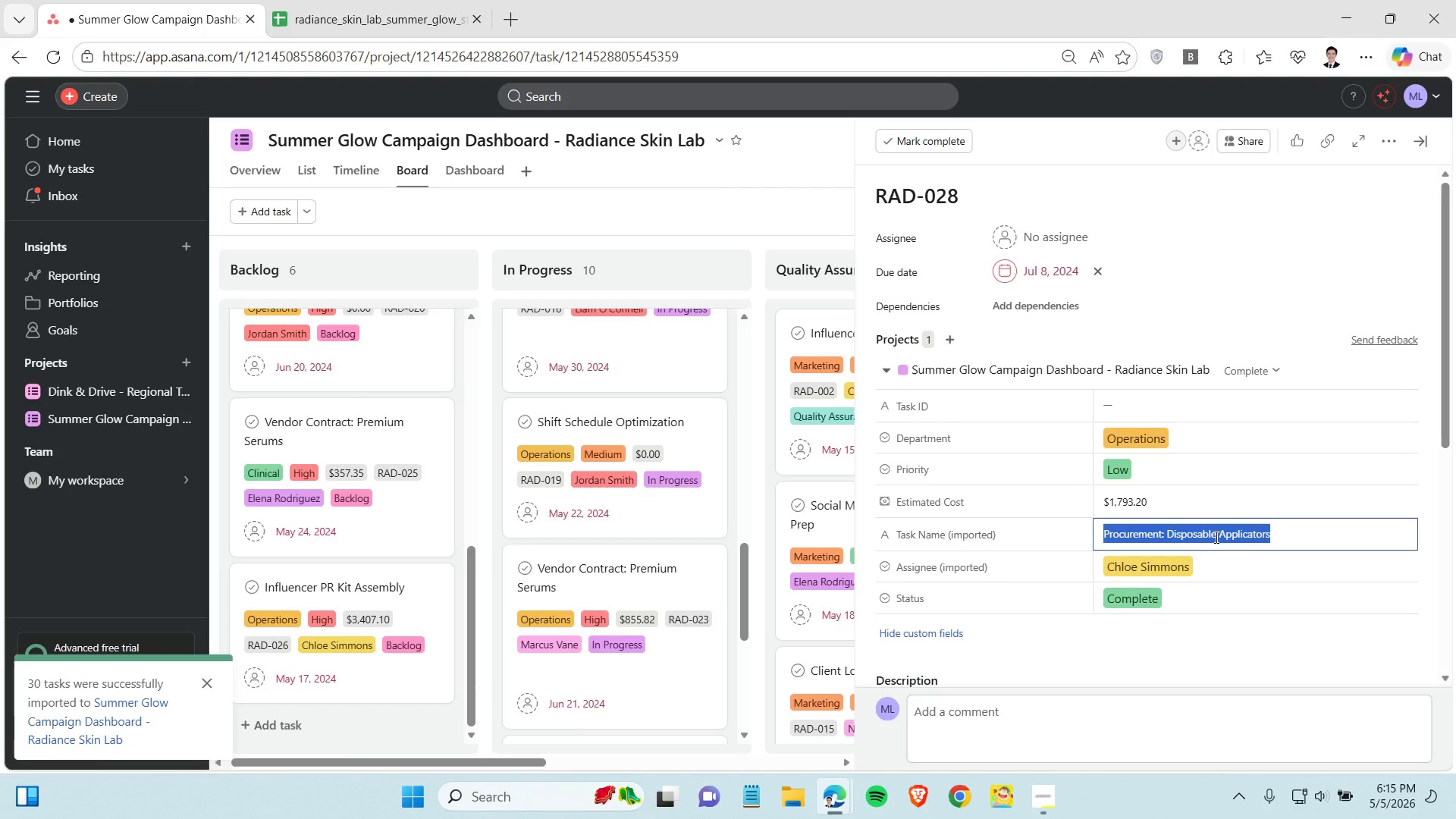 
wait(5.53)
 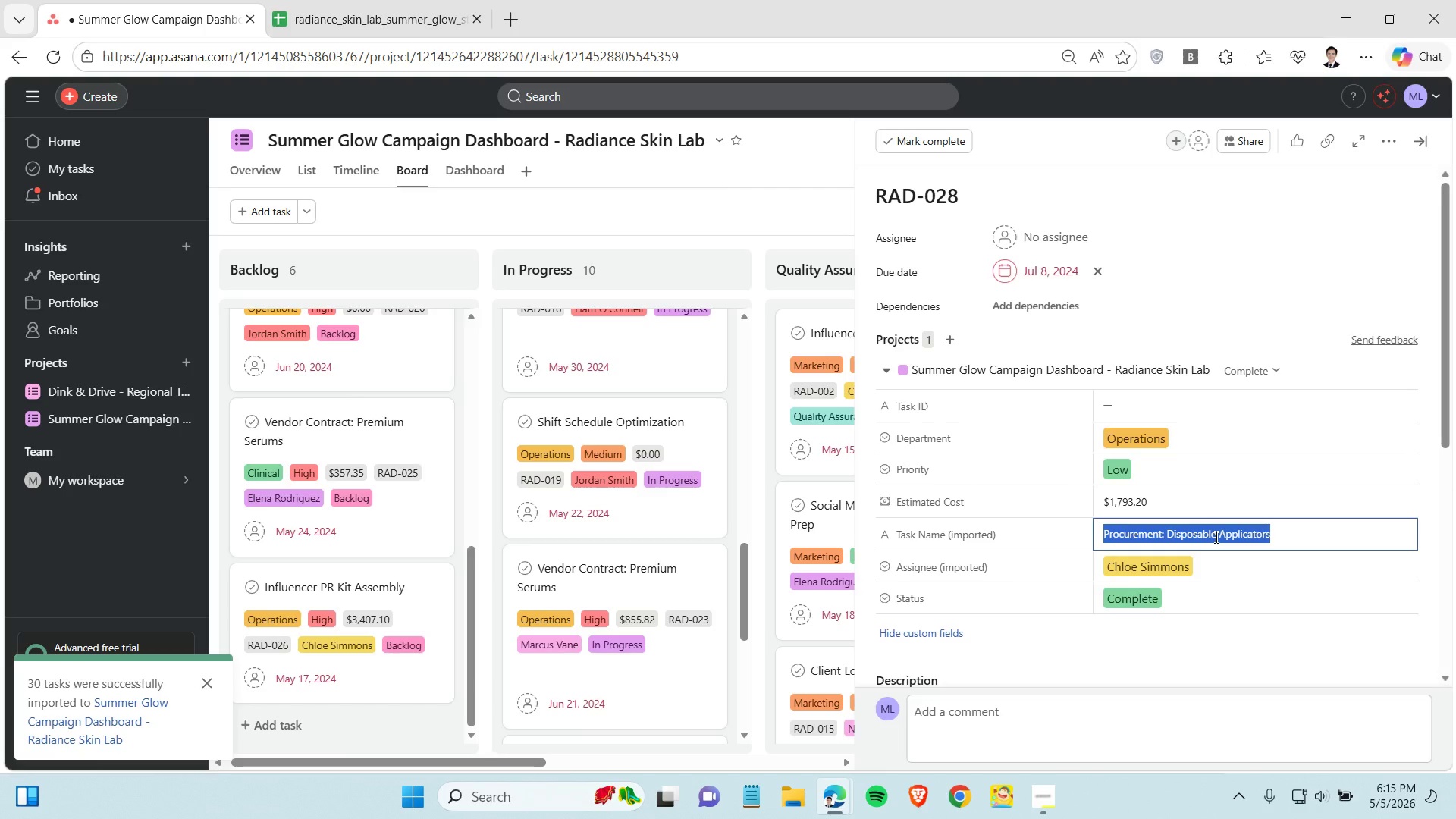 
key(Control+X)
 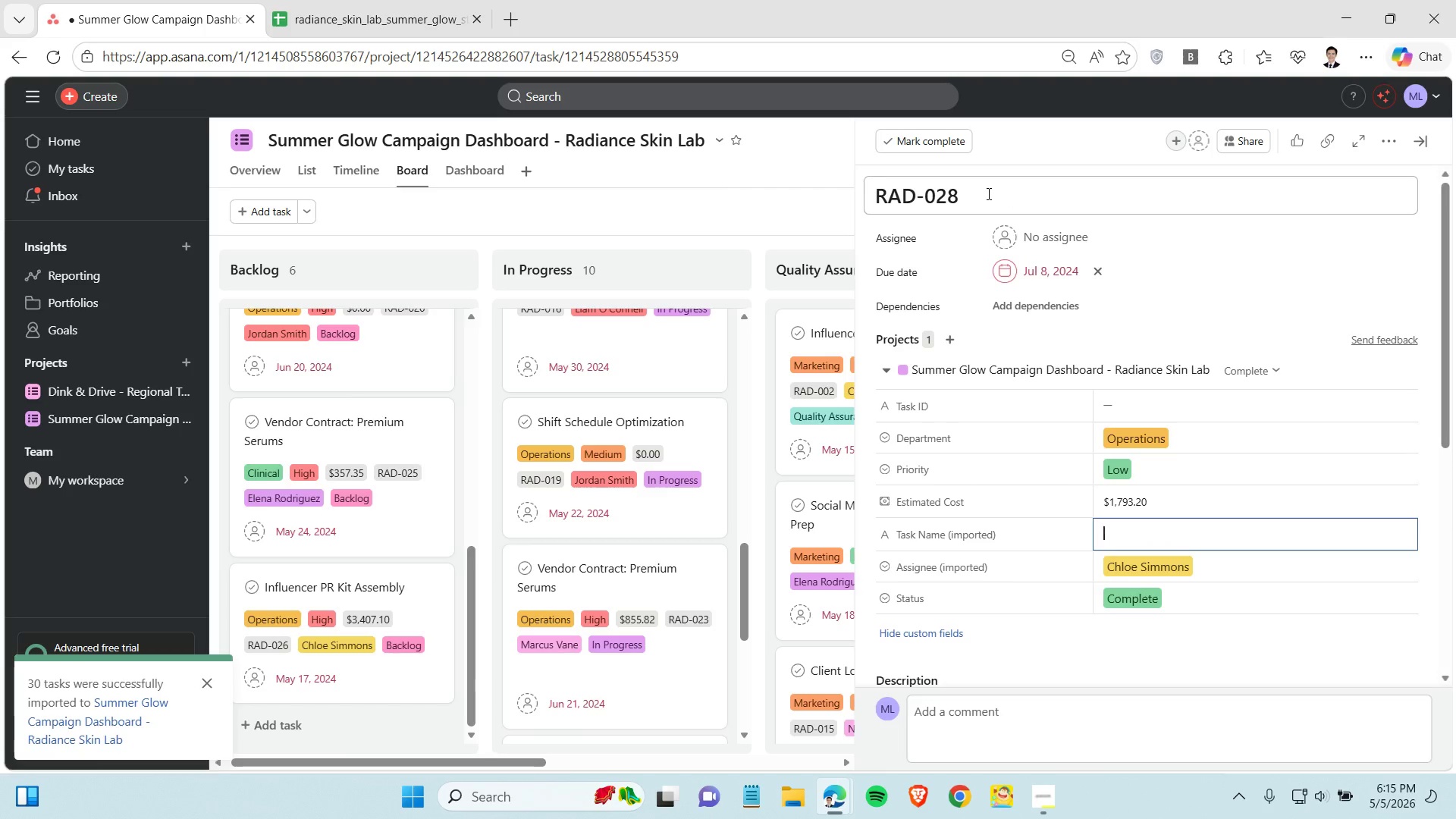 
left_click([987, 193])
 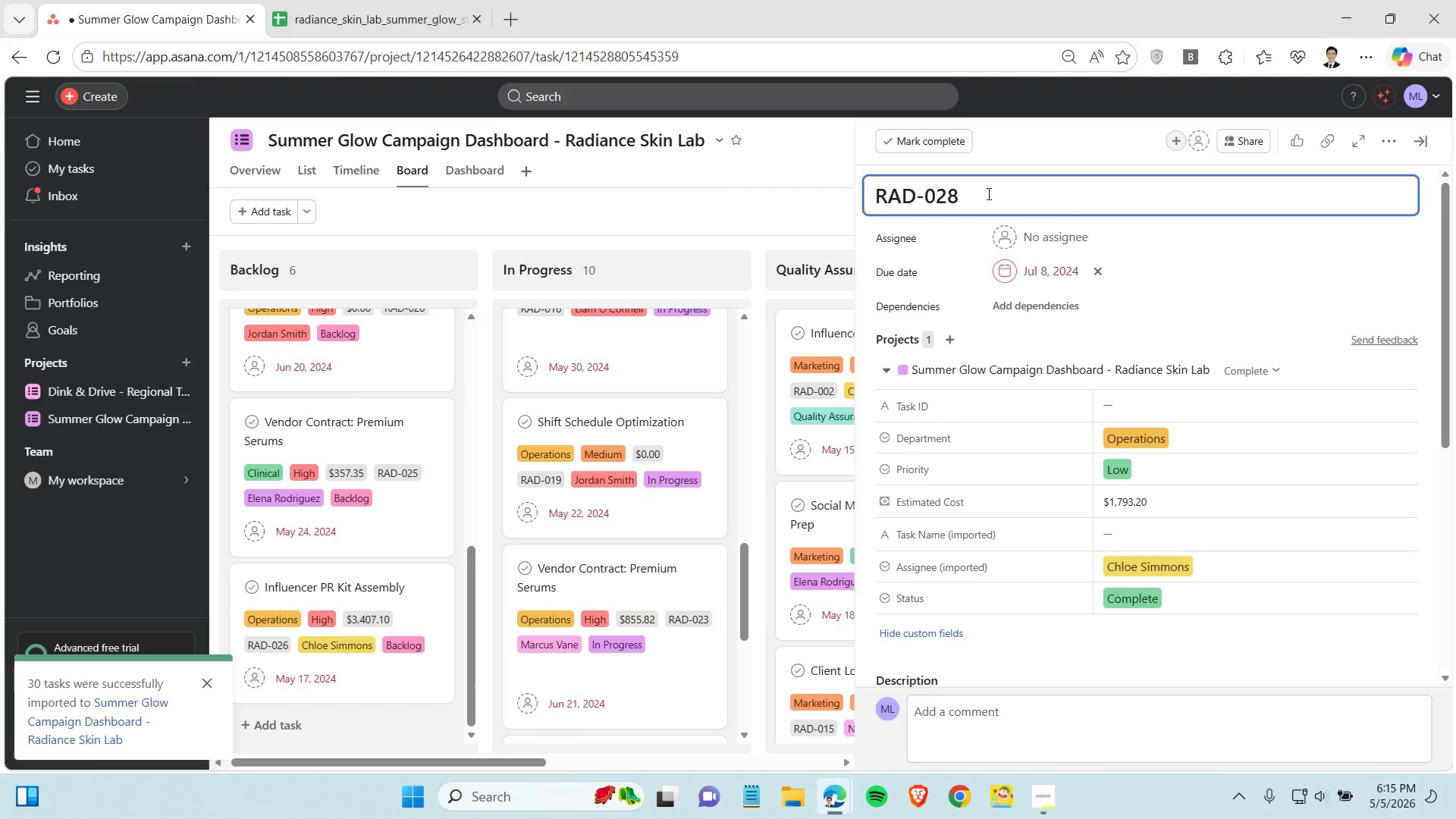 
key(Control+V)
 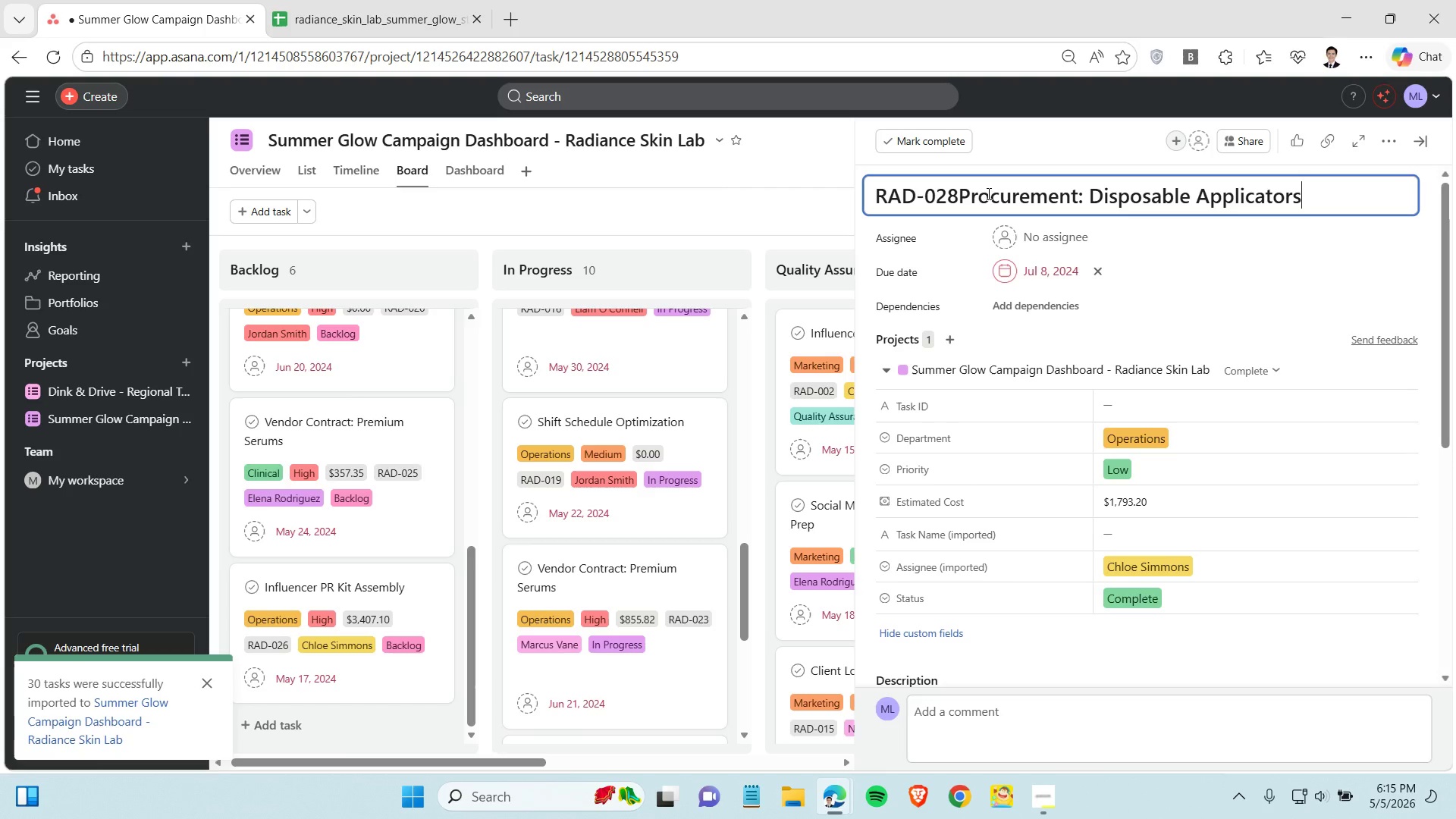 
wait(5.31)
 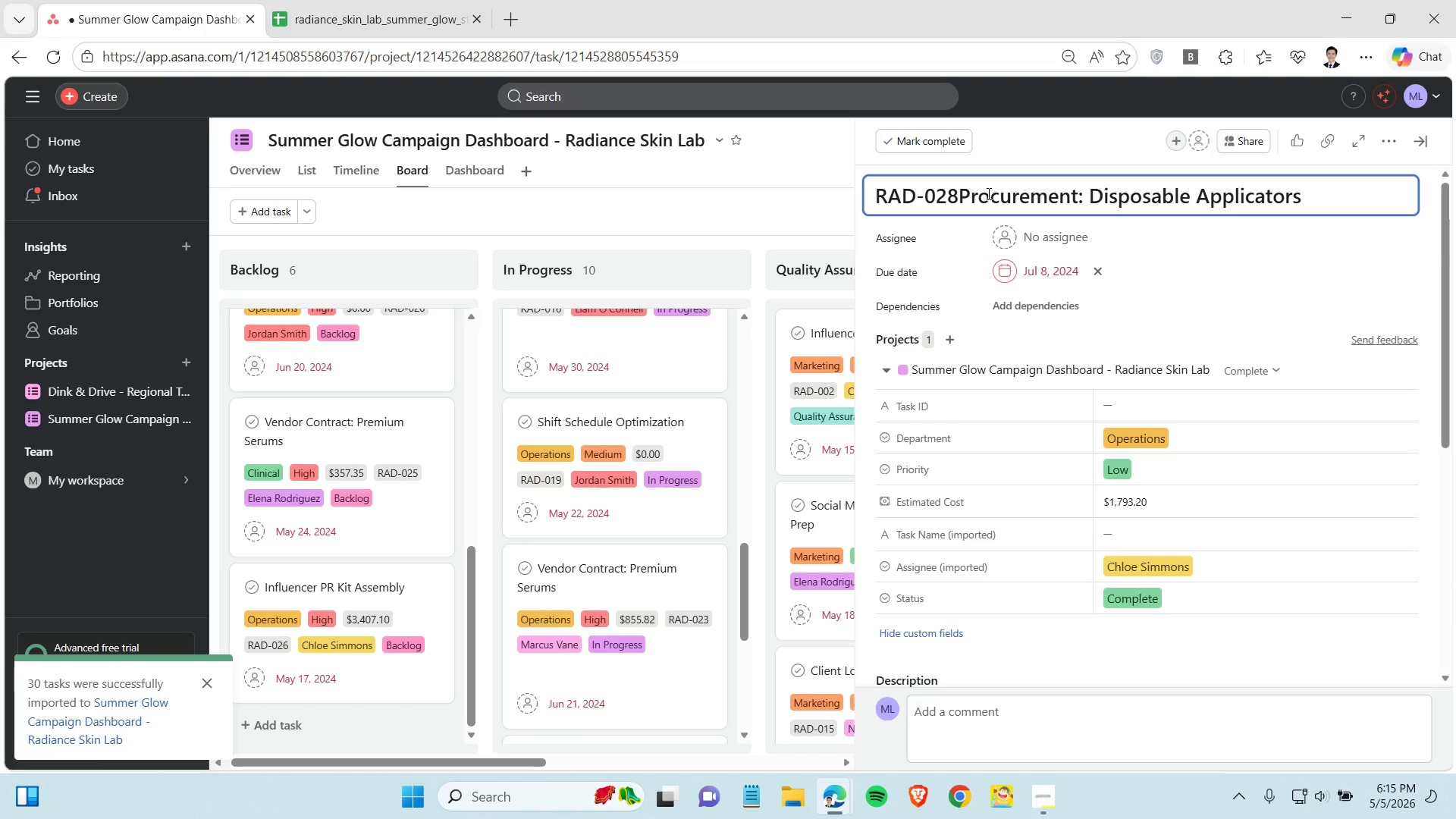 
left_click_drag(start_coordinate=[958, 190], to_coordinate=[877, 188])
 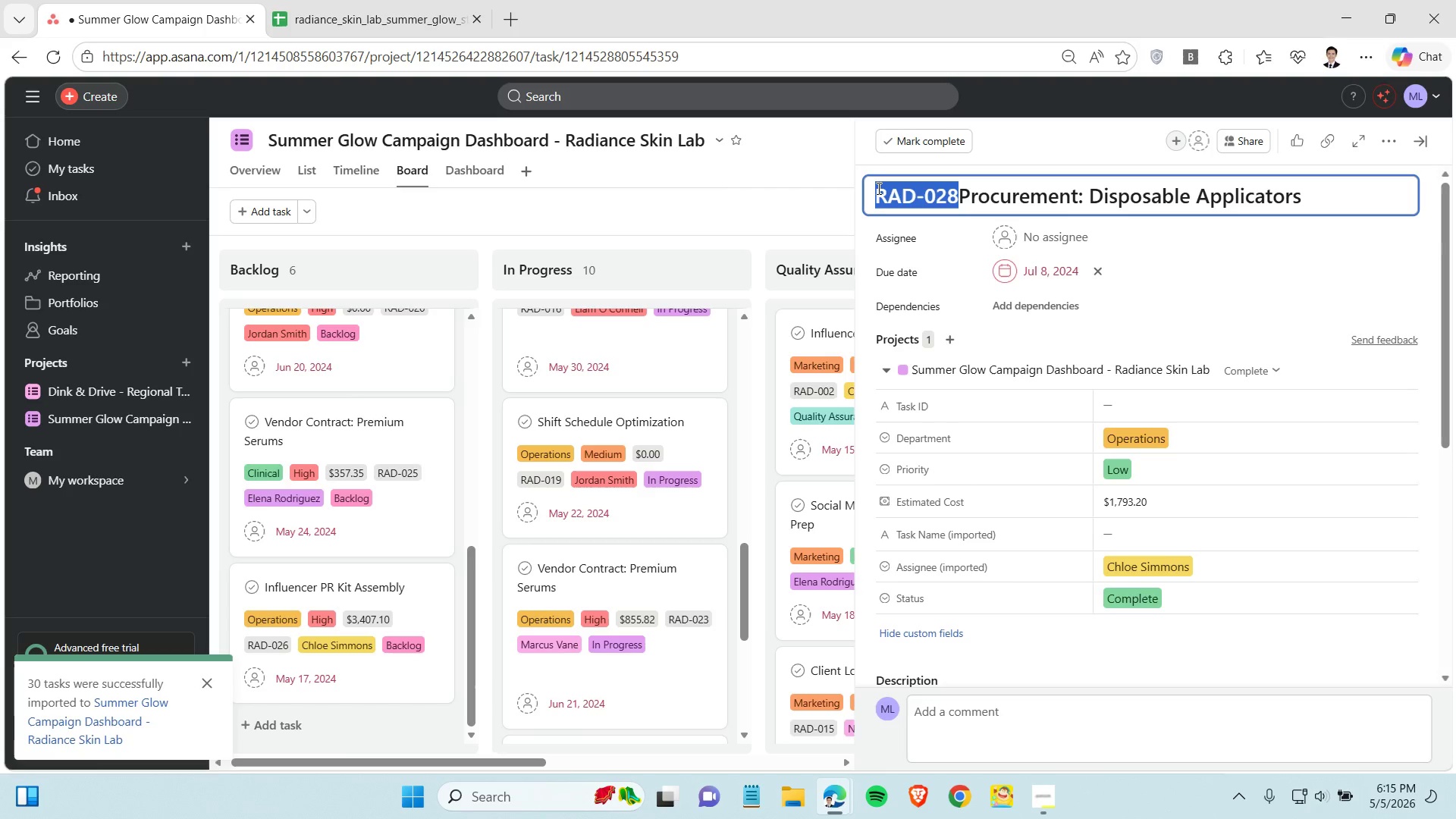 
hold_key(key=ControlLeft, duration=1.51)
 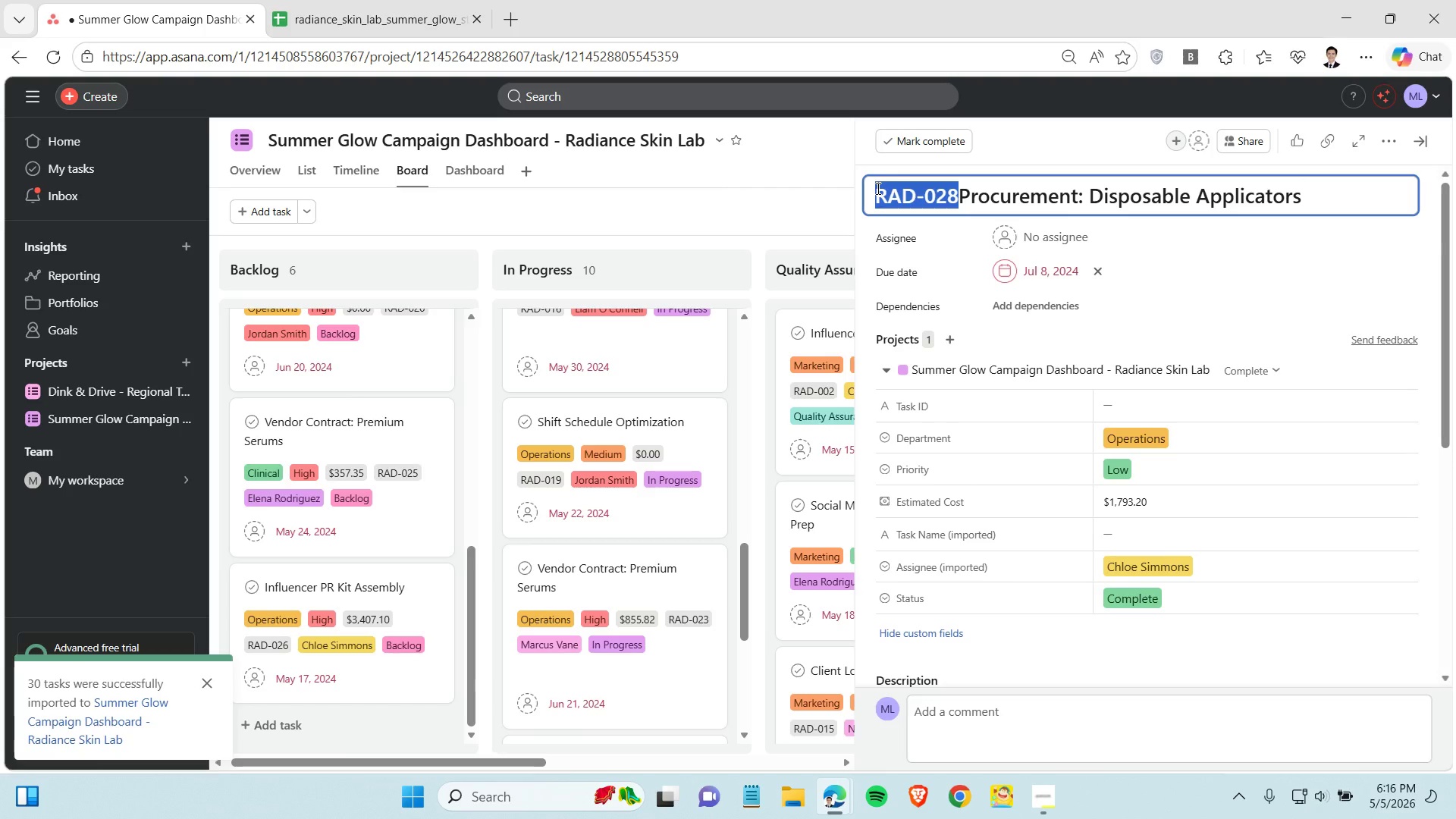 
hold_key(key=ControlLeft, duration=1.53)
 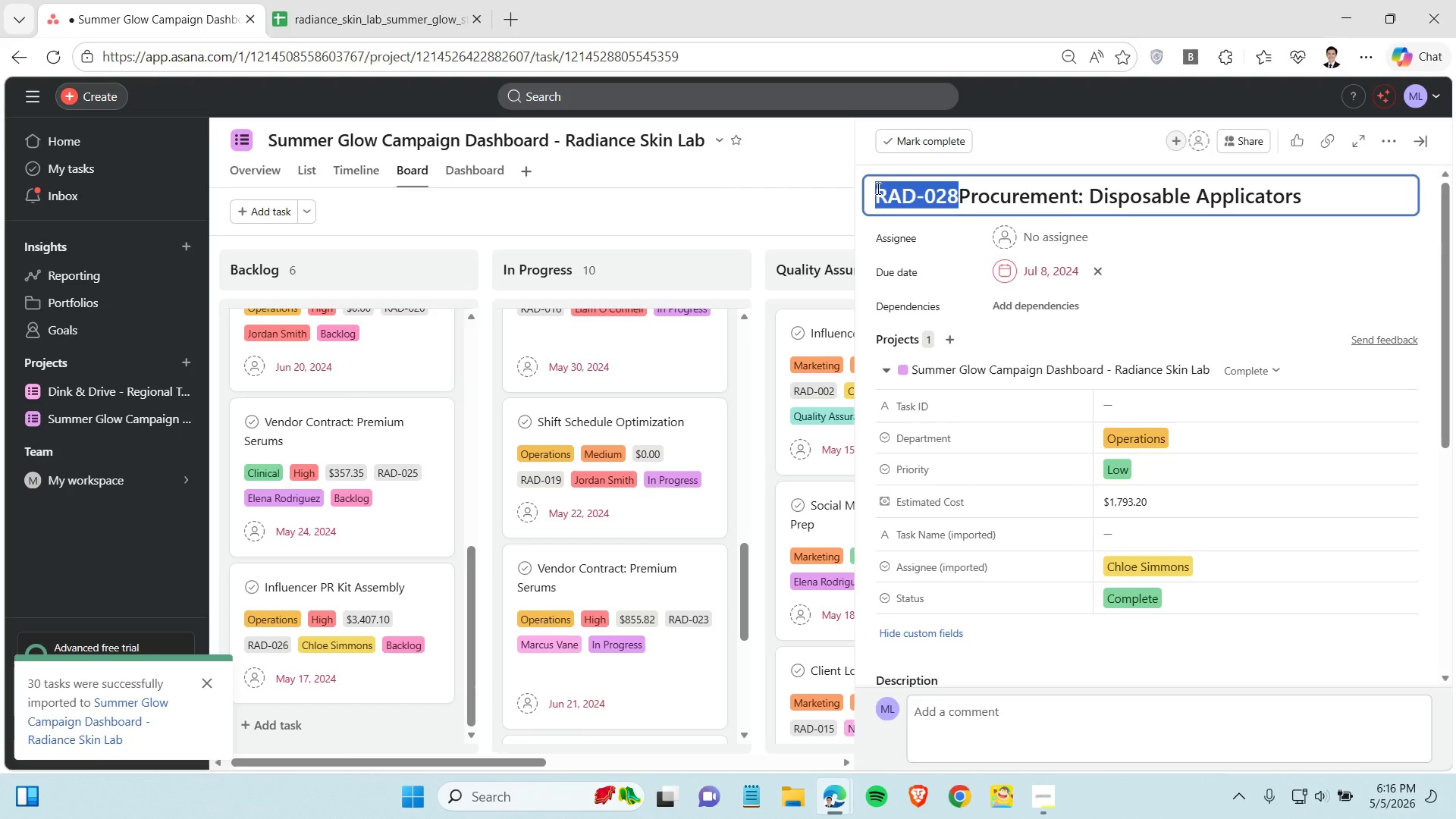 
hold_key(key=ControlLeft, duration=1.52)
 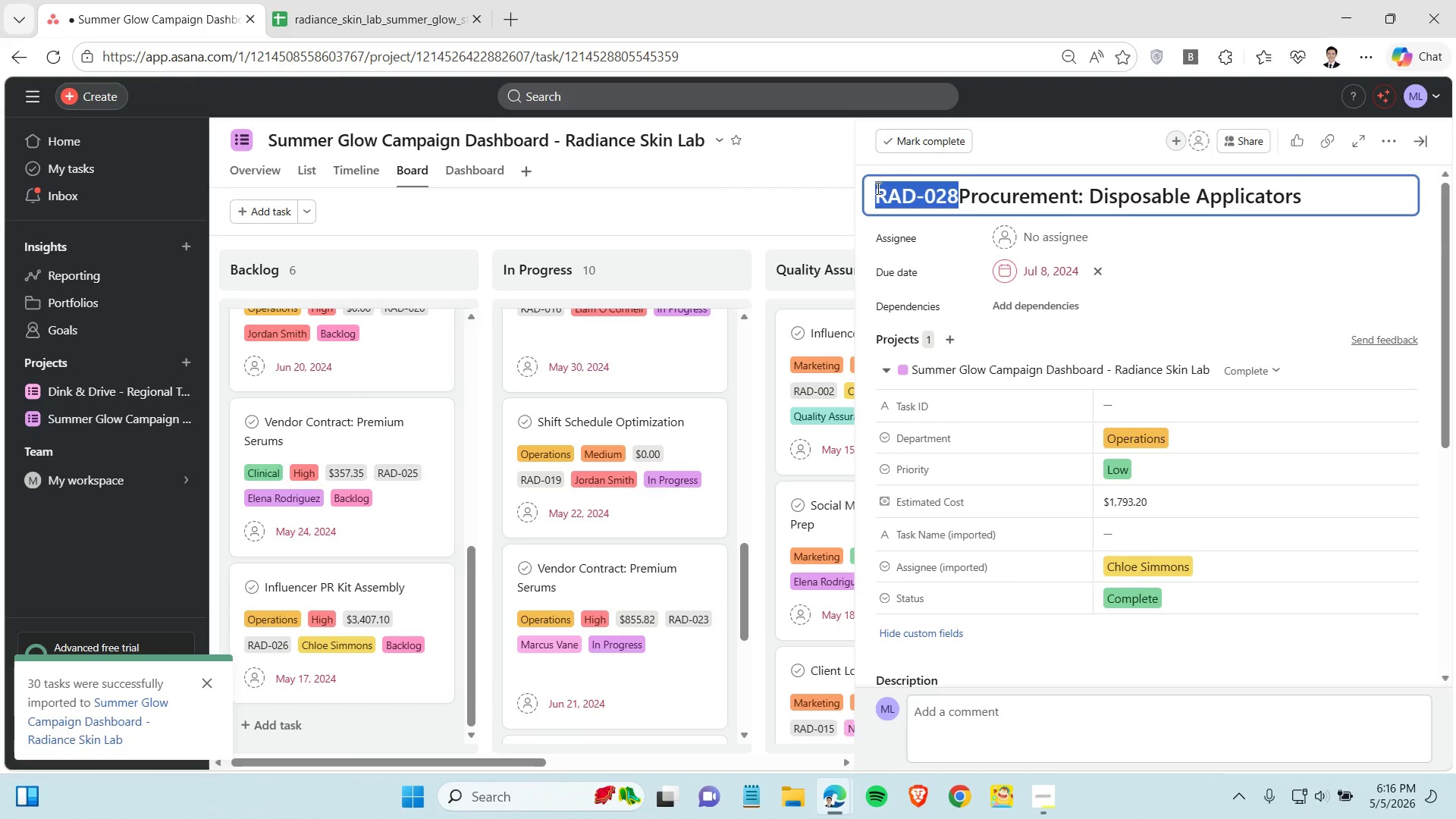 
hold_key(key=ControlLeft, duration=1.52)
 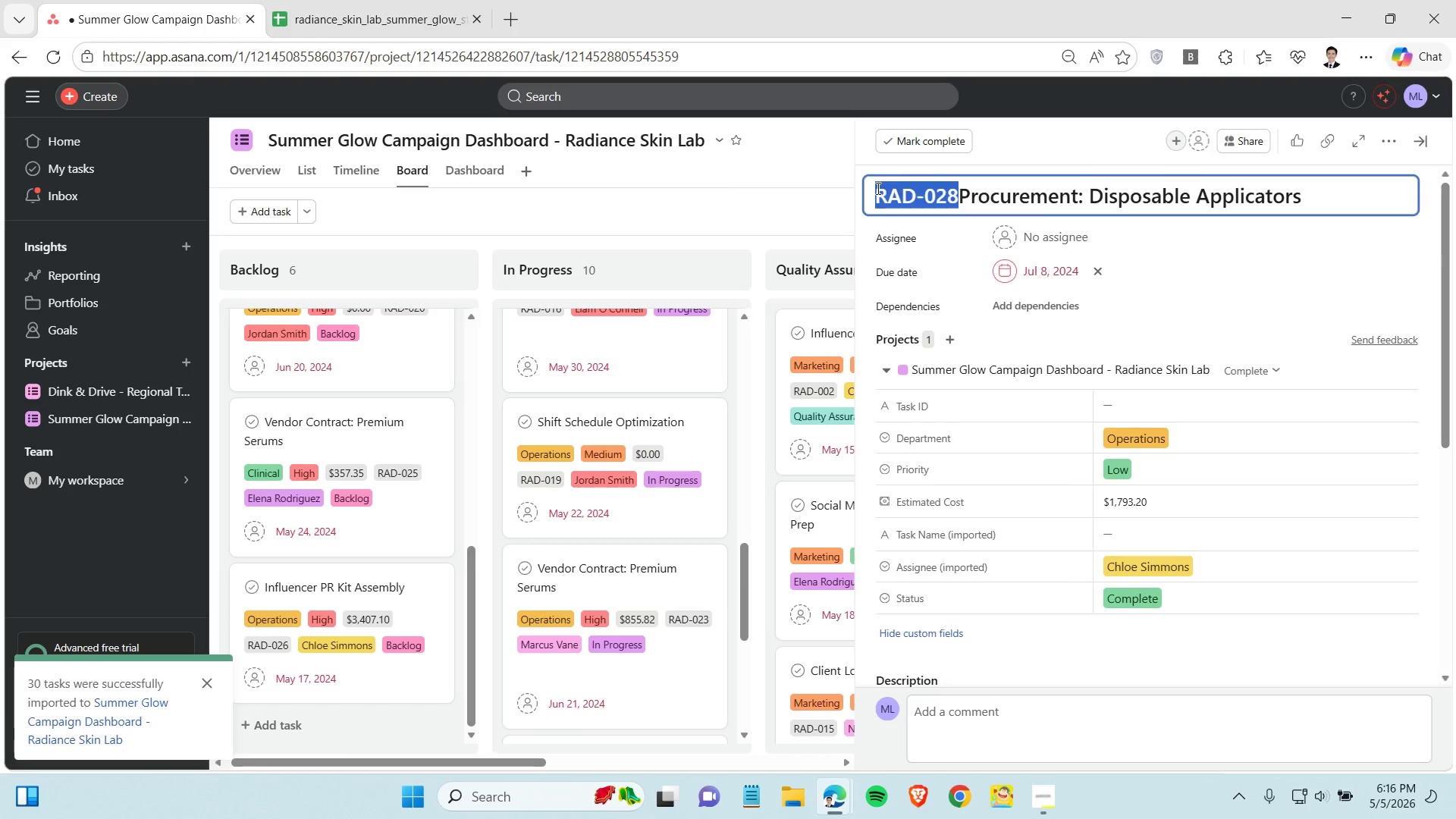 
key(Control+X)
 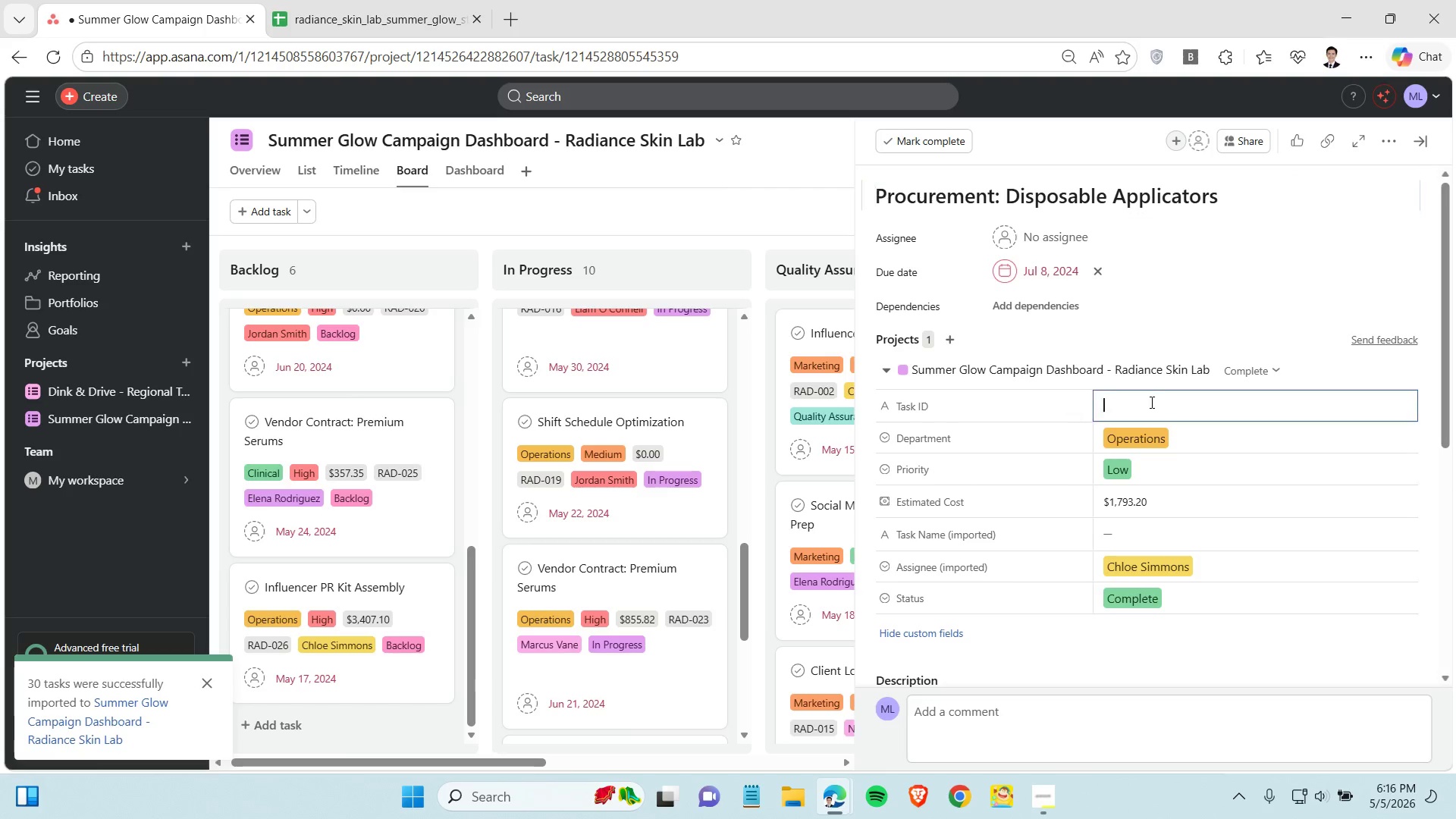 
left_click([1150, 402])
 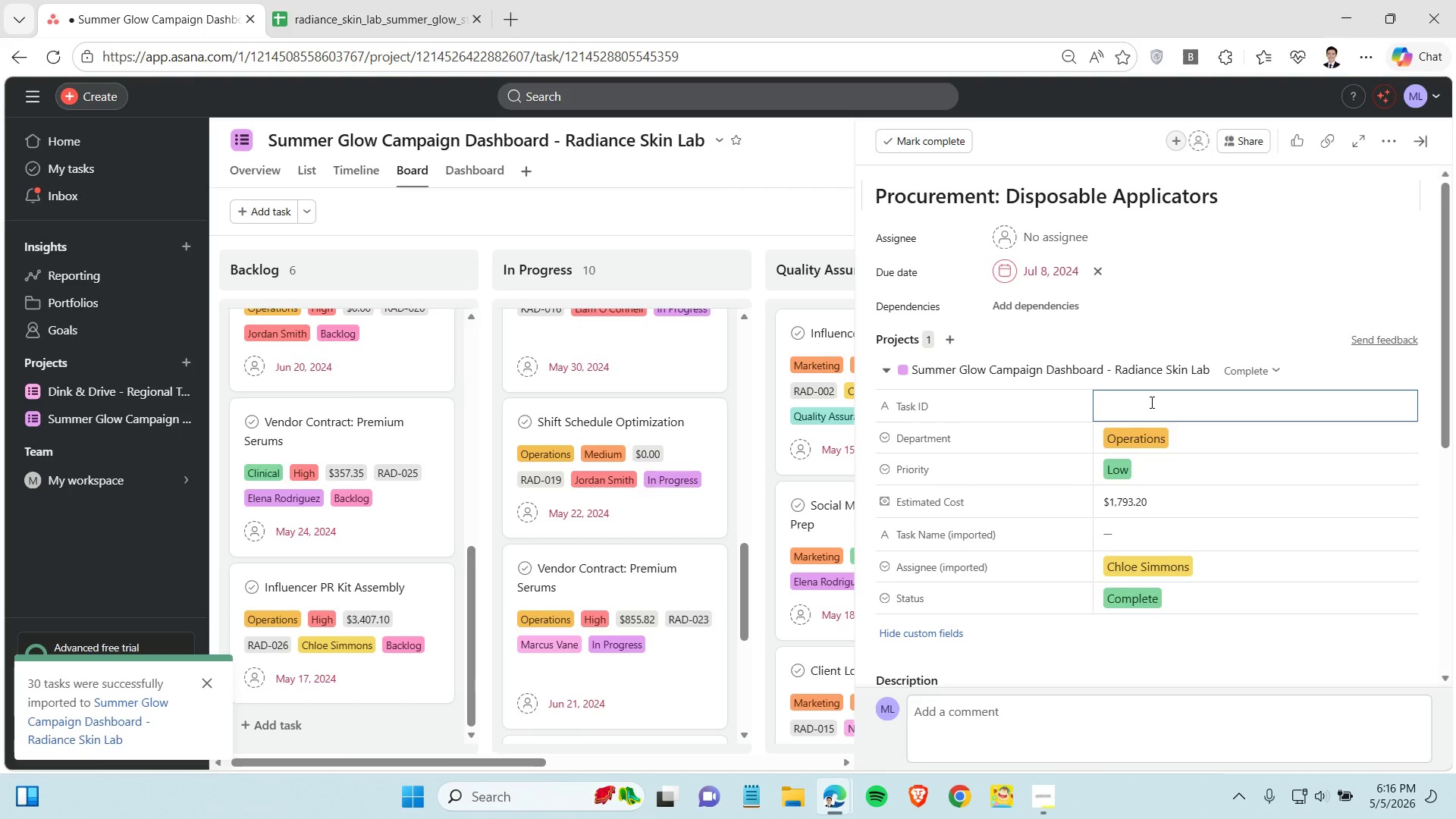 
key(Control+V)
 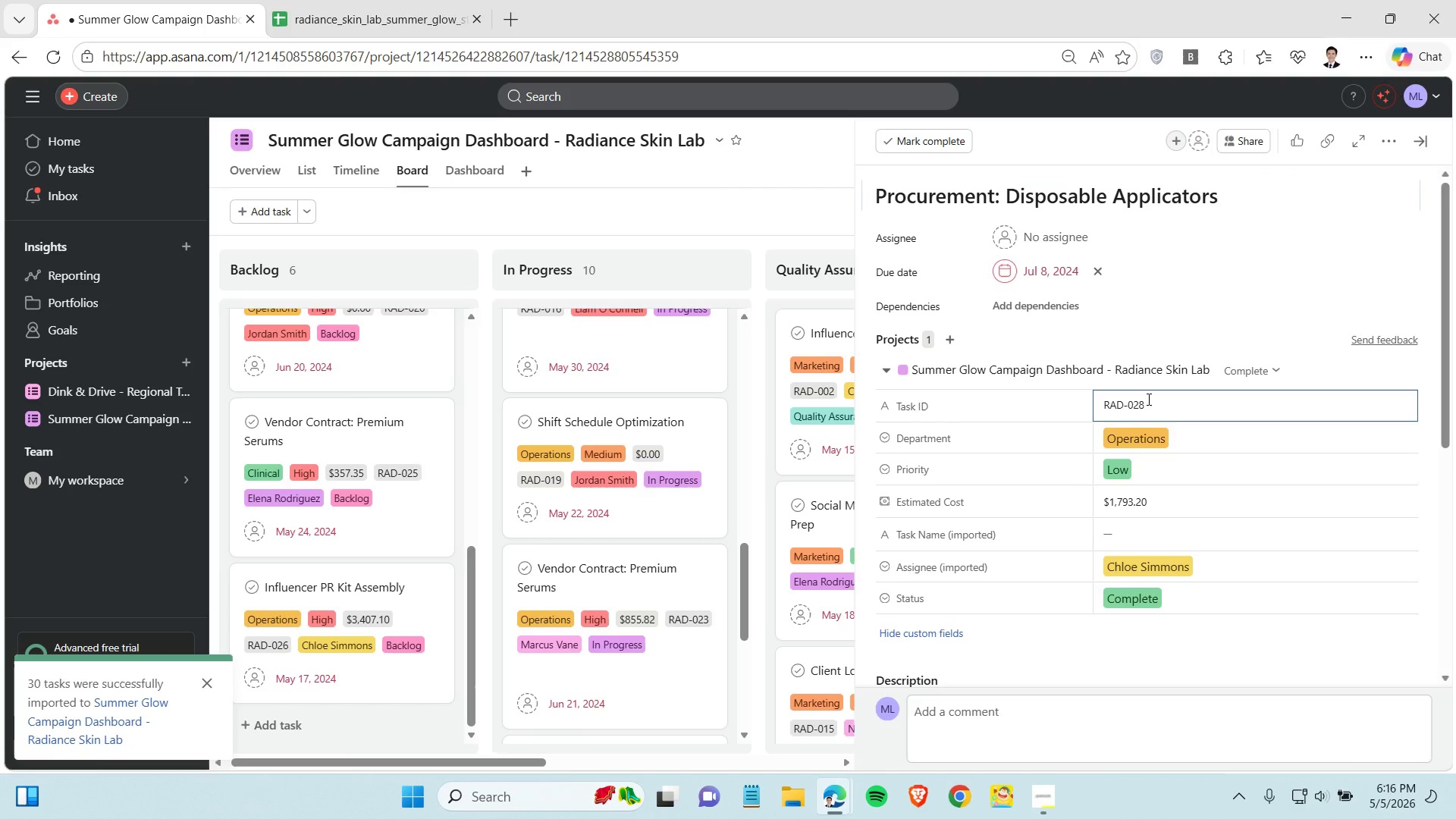 
wait(8.66)
 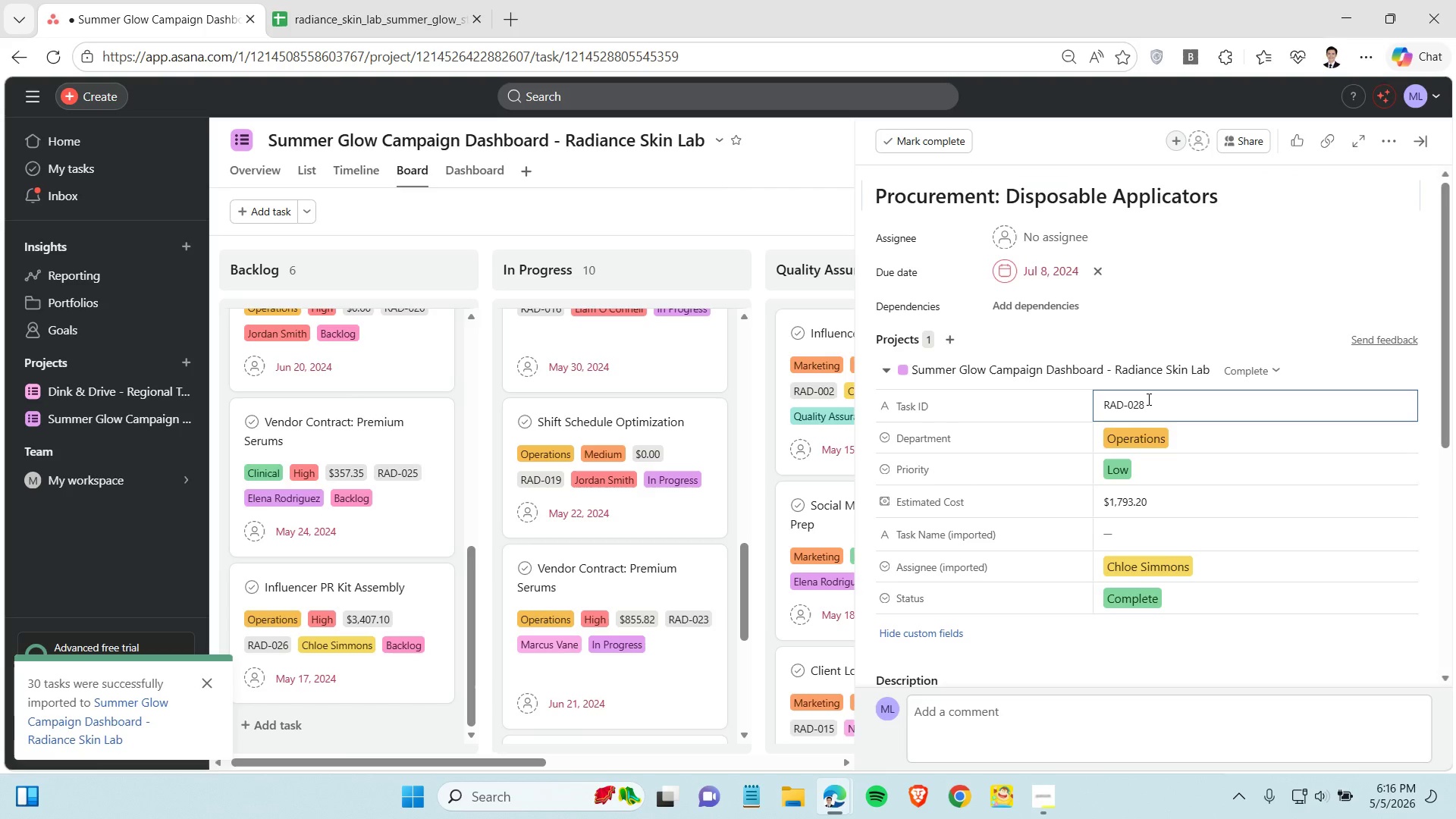 
left_click([754, 457])
 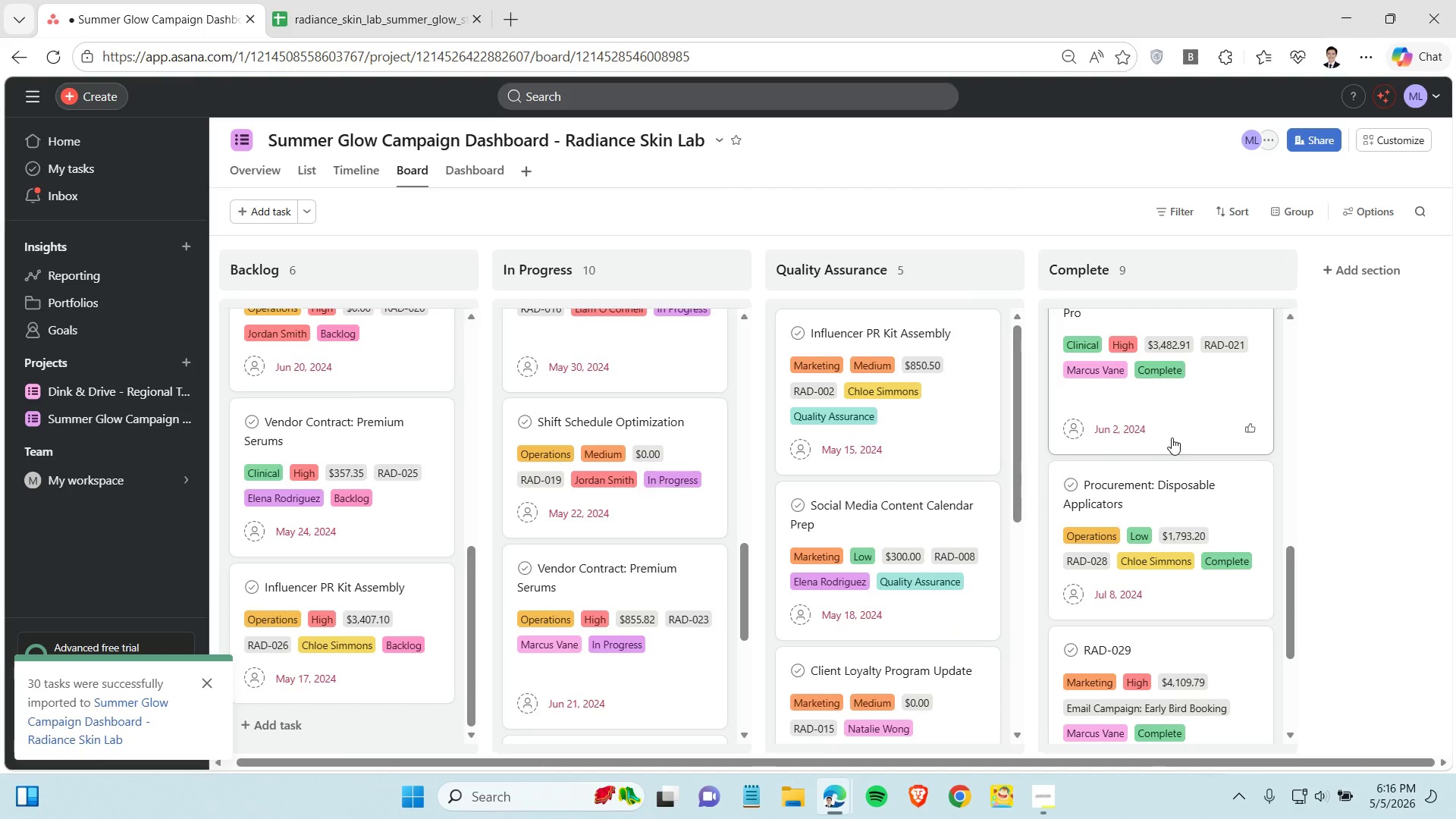 
scroll: coordinate [1172, 438], scroll_direction: down, amount: 2.0
 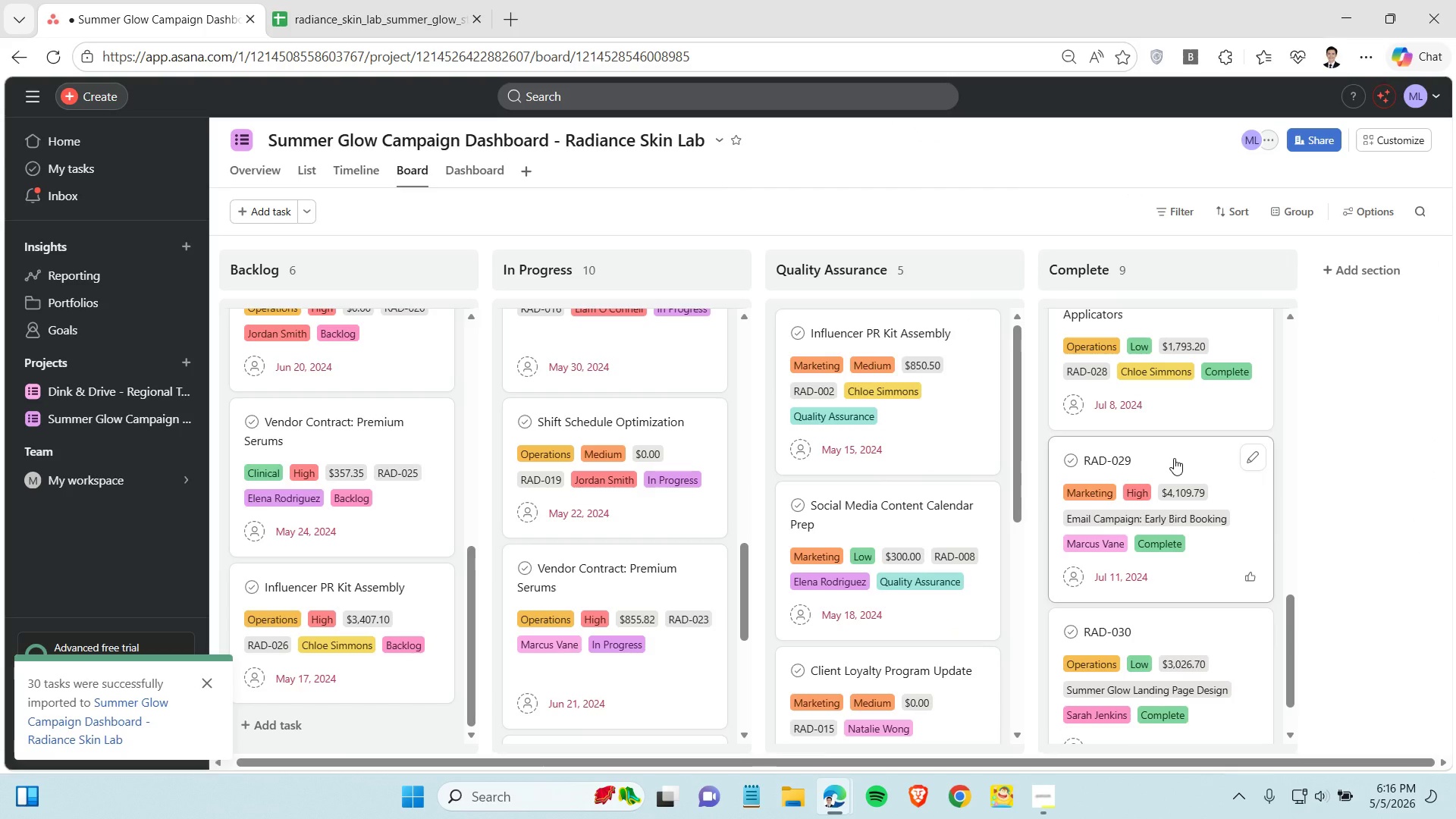 
left_click([1179, 459])
 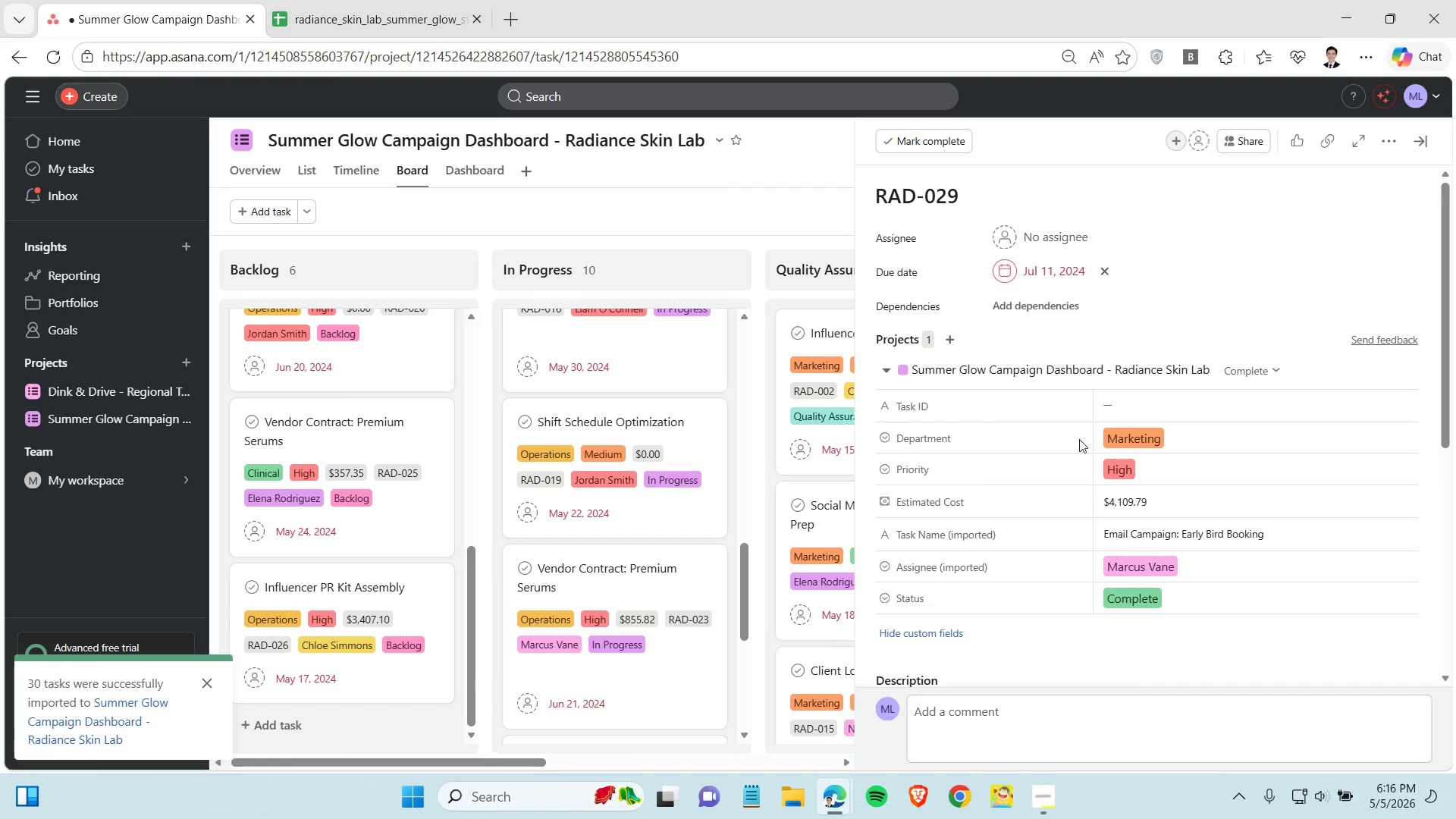 
mouse_move([1145, 490])
 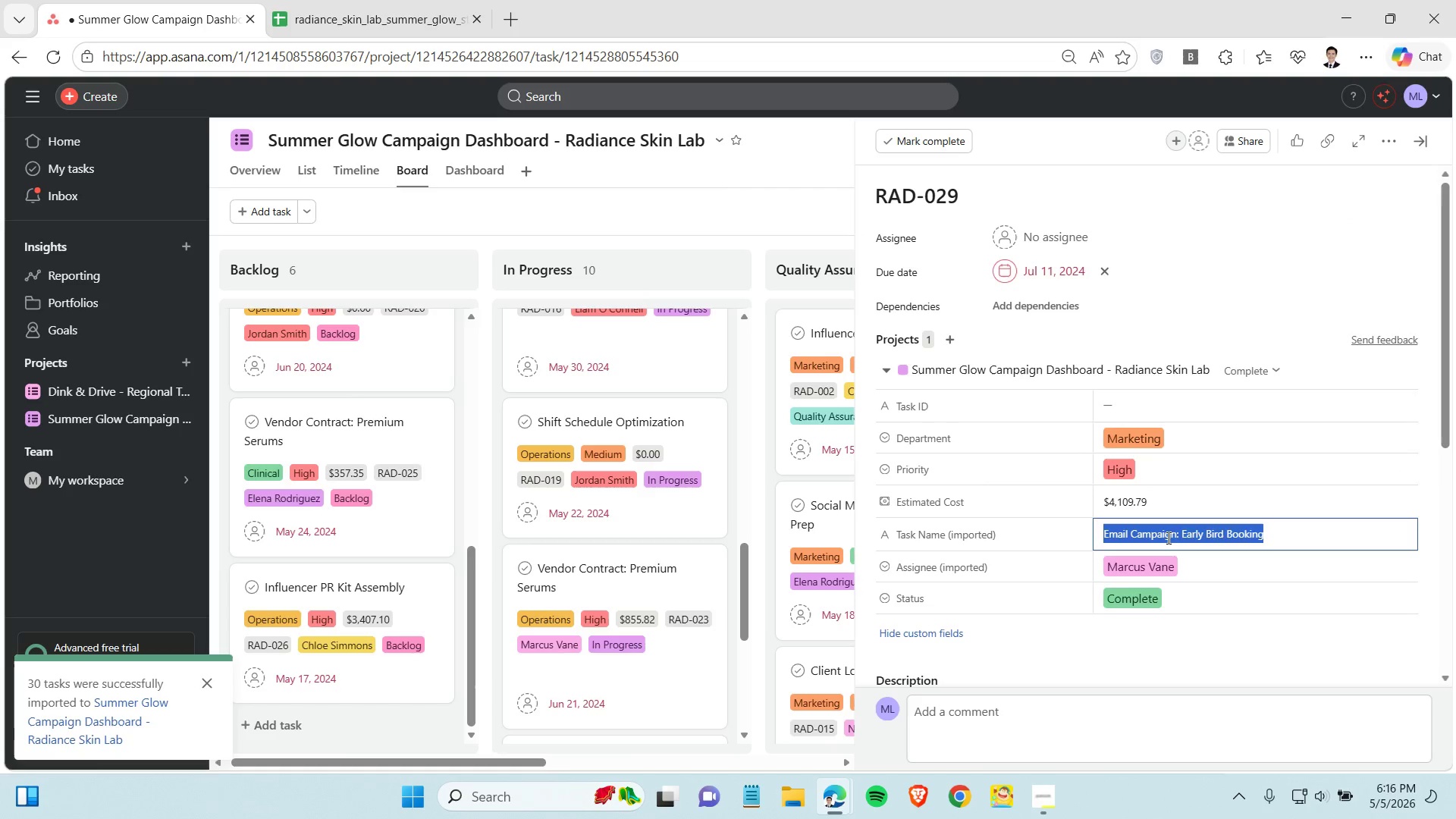 
double_click([1167, 538])
 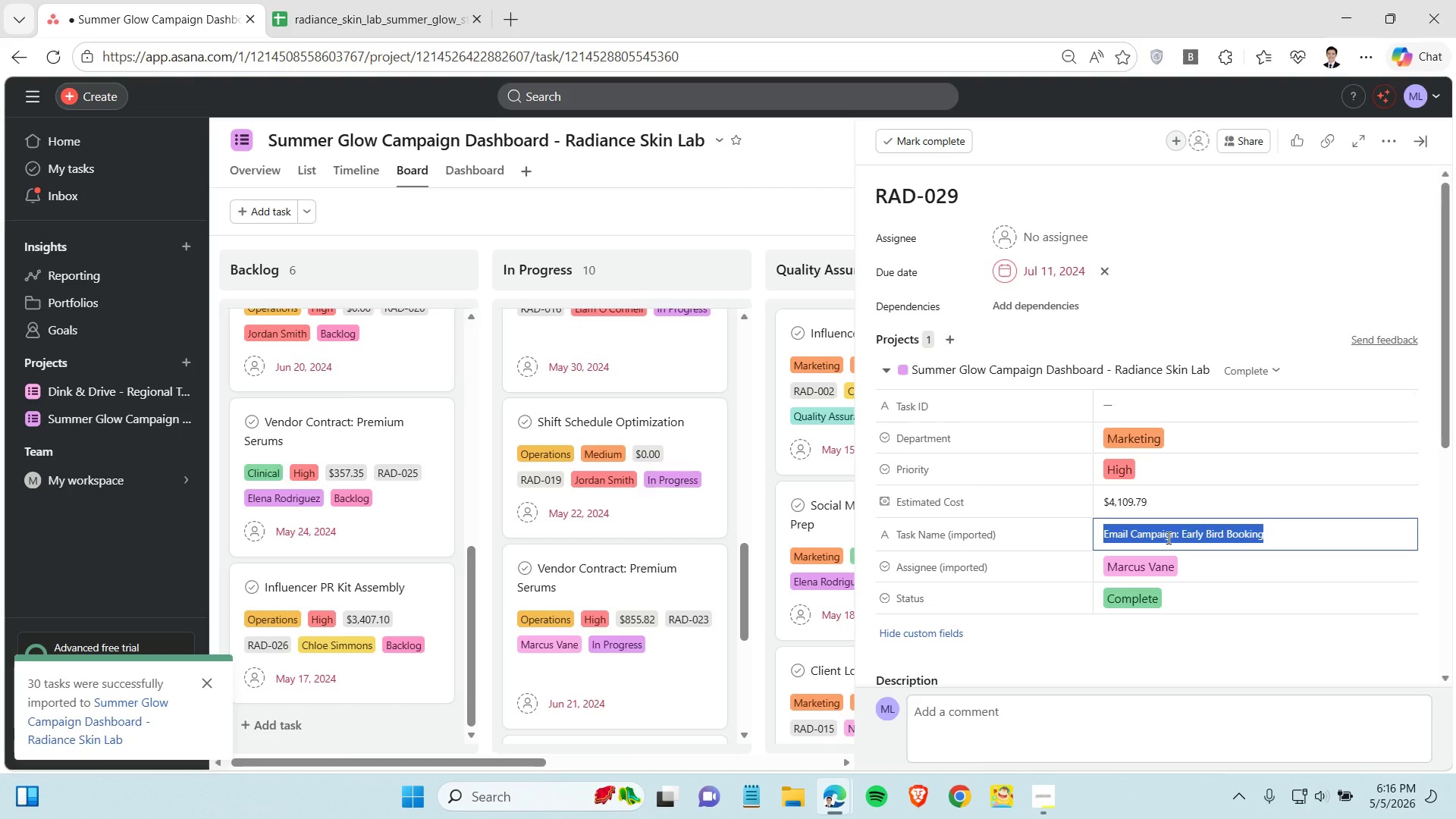 
triple_click([1167, 538])
 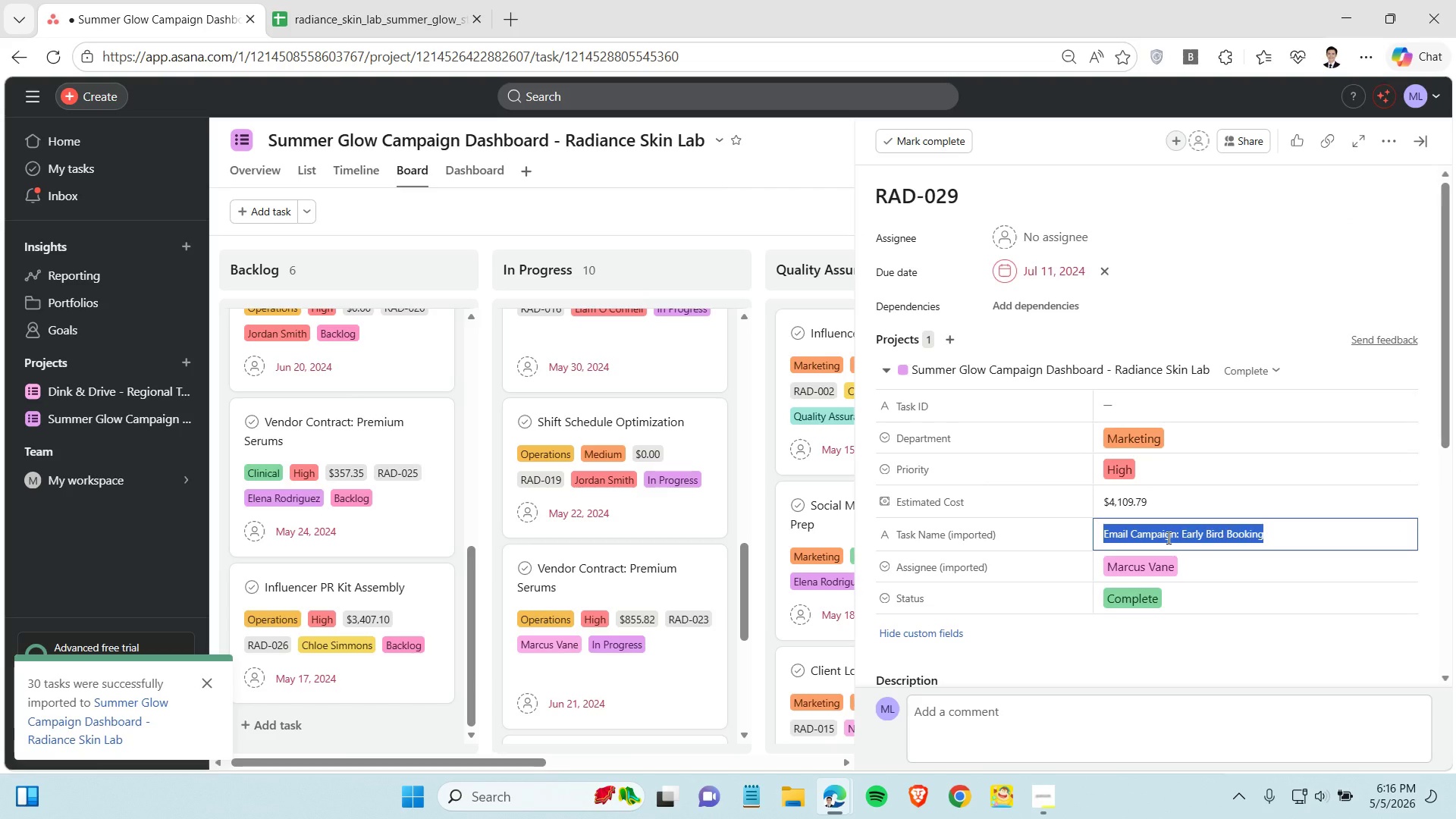 
key(Control+X)
 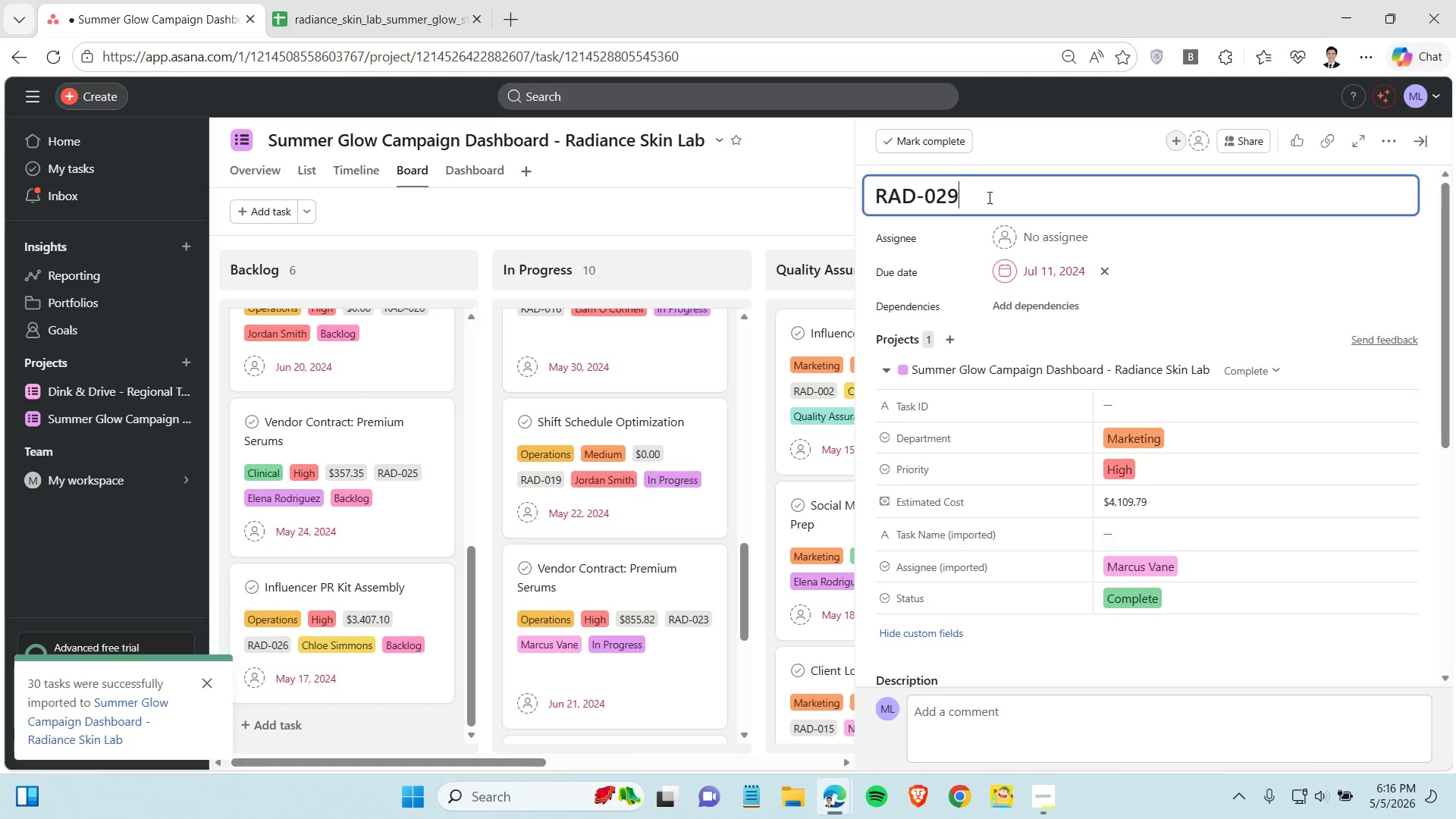 
left_click([988, 197])
 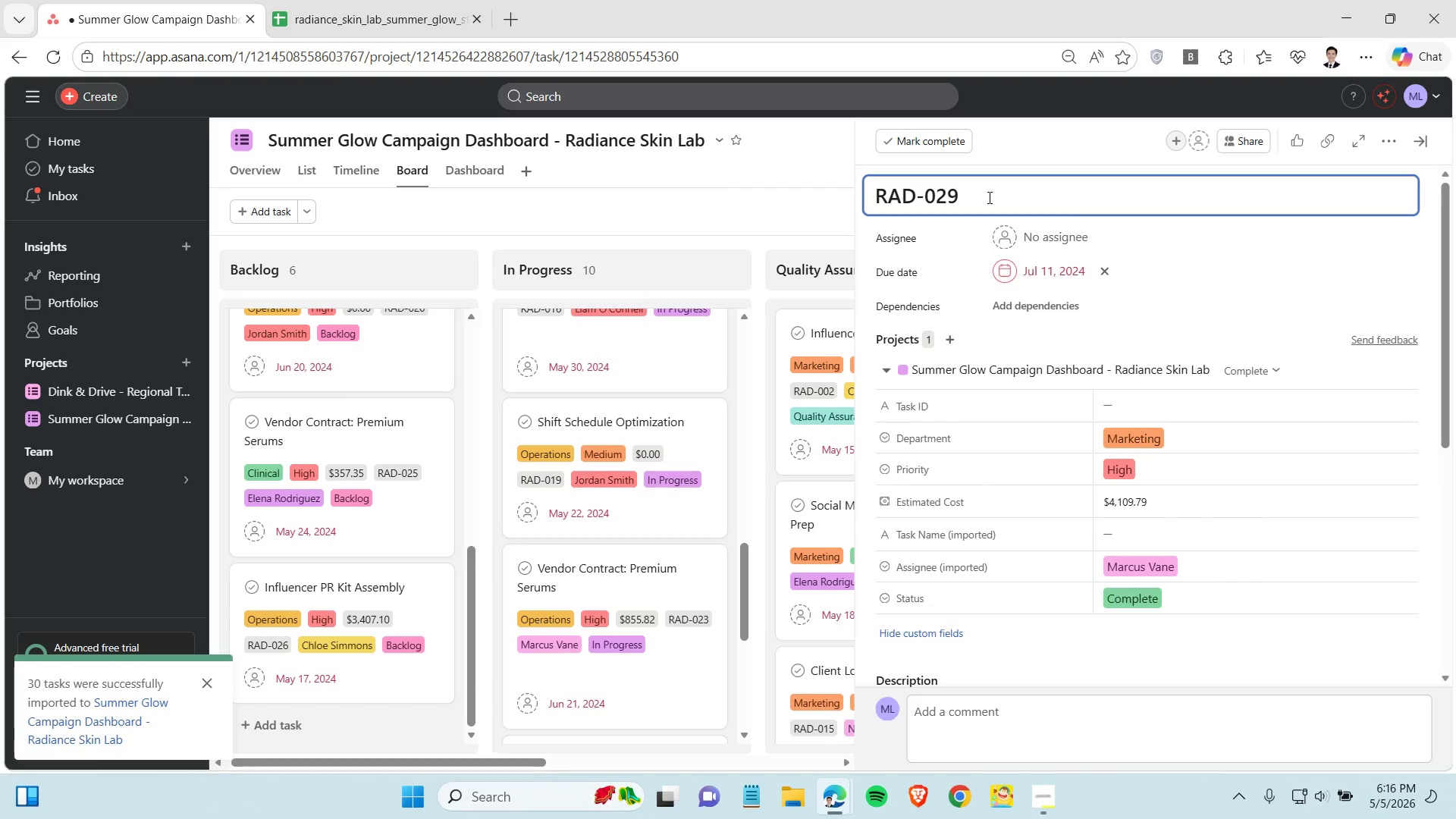 
key(Control+V)
 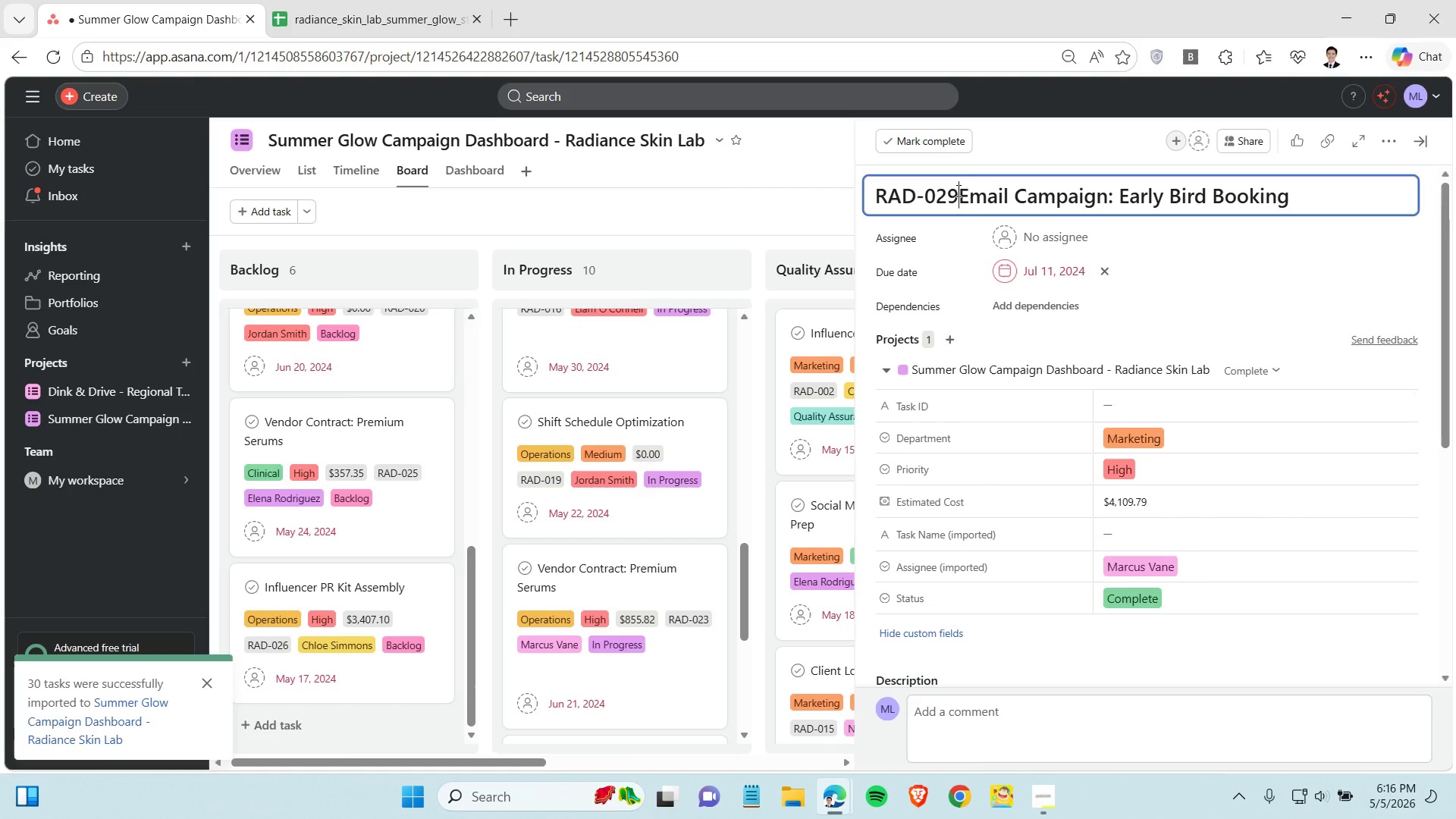 
left_click_drag(start_coordinate=[957, 190], to_coordinate=[872, 195])
 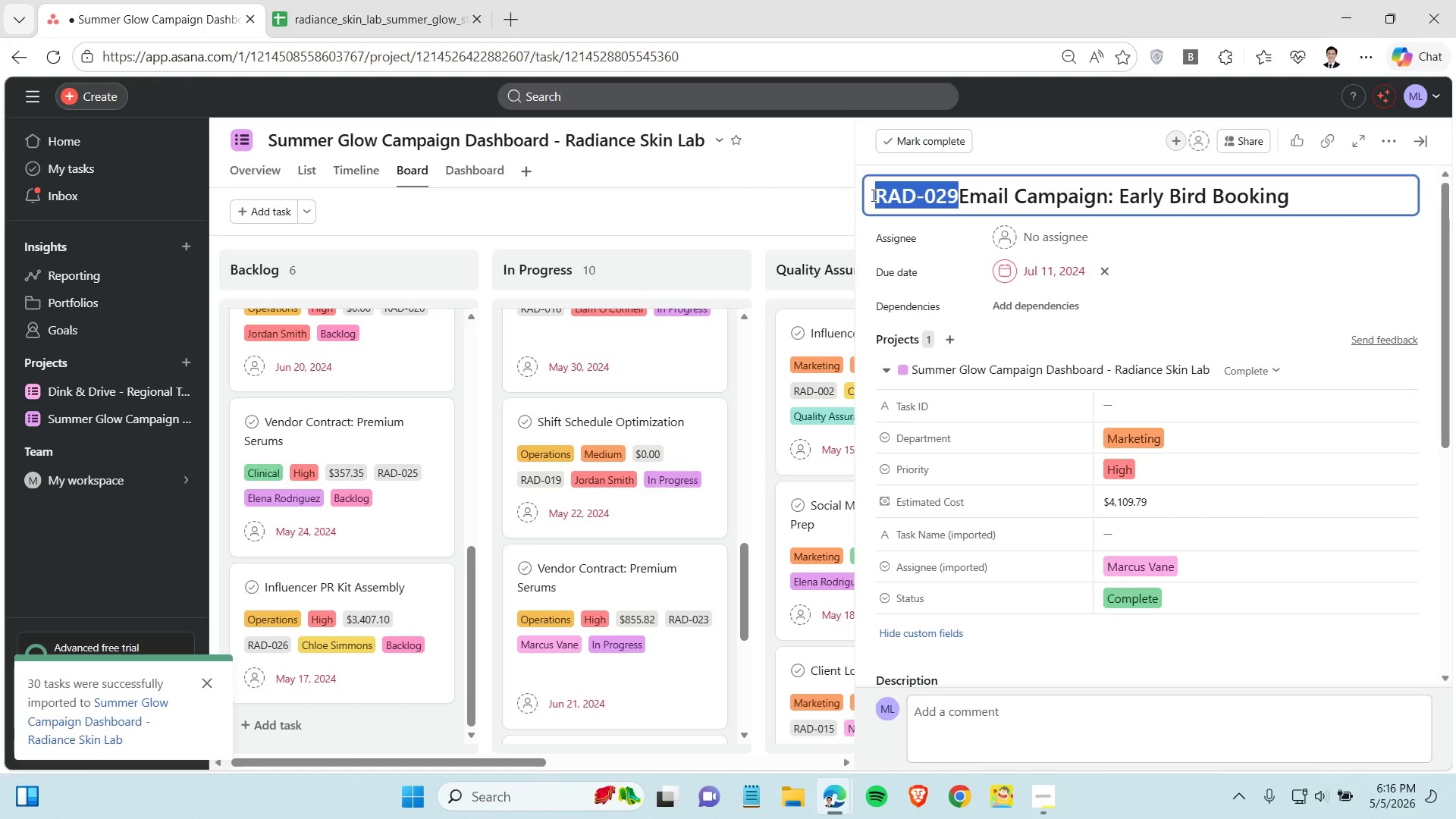 
key(Control+X)
 